 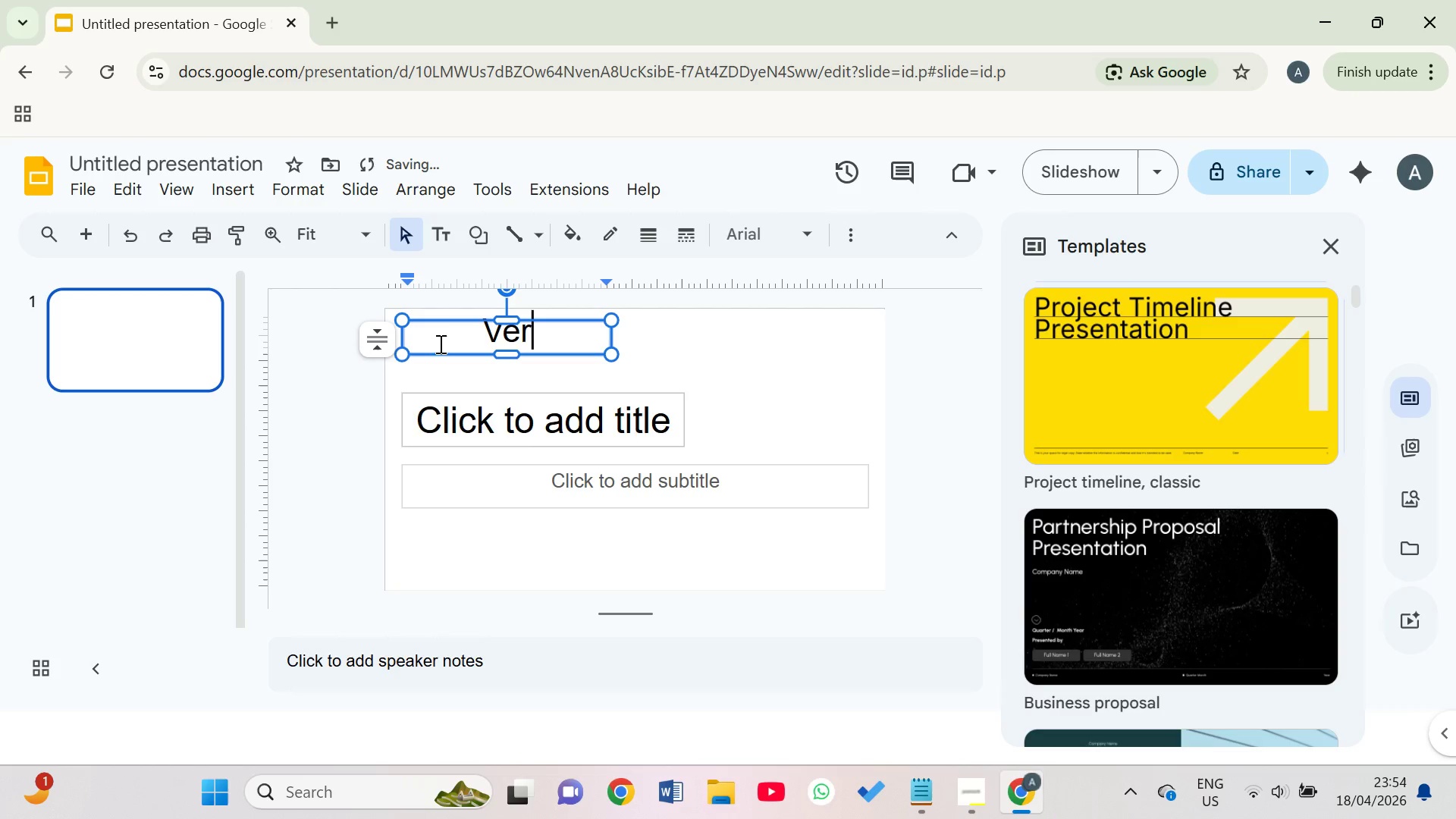 
hold_key(key=ShiftLeft, duration=0.42)
 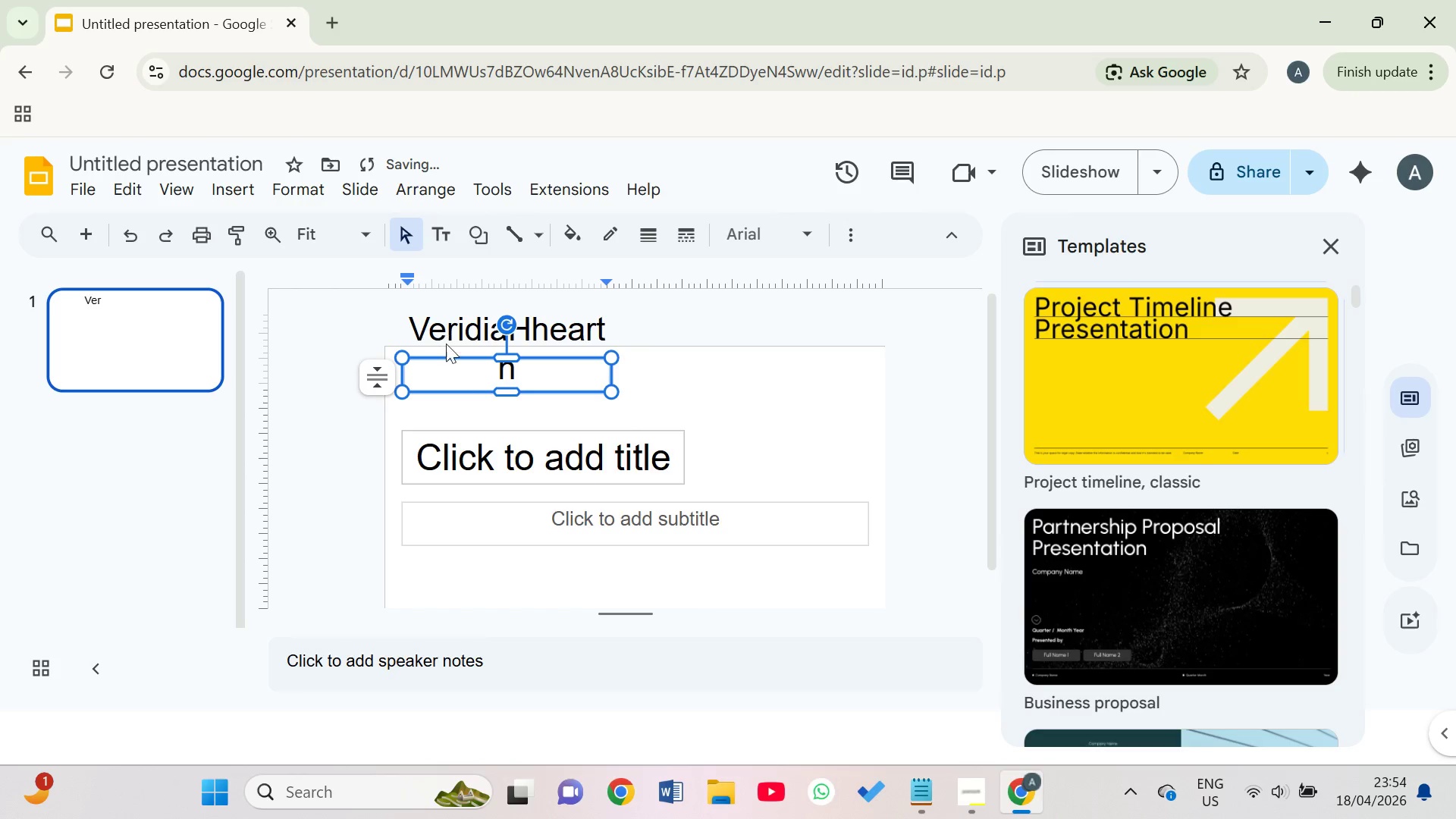 
wait(5.84)
 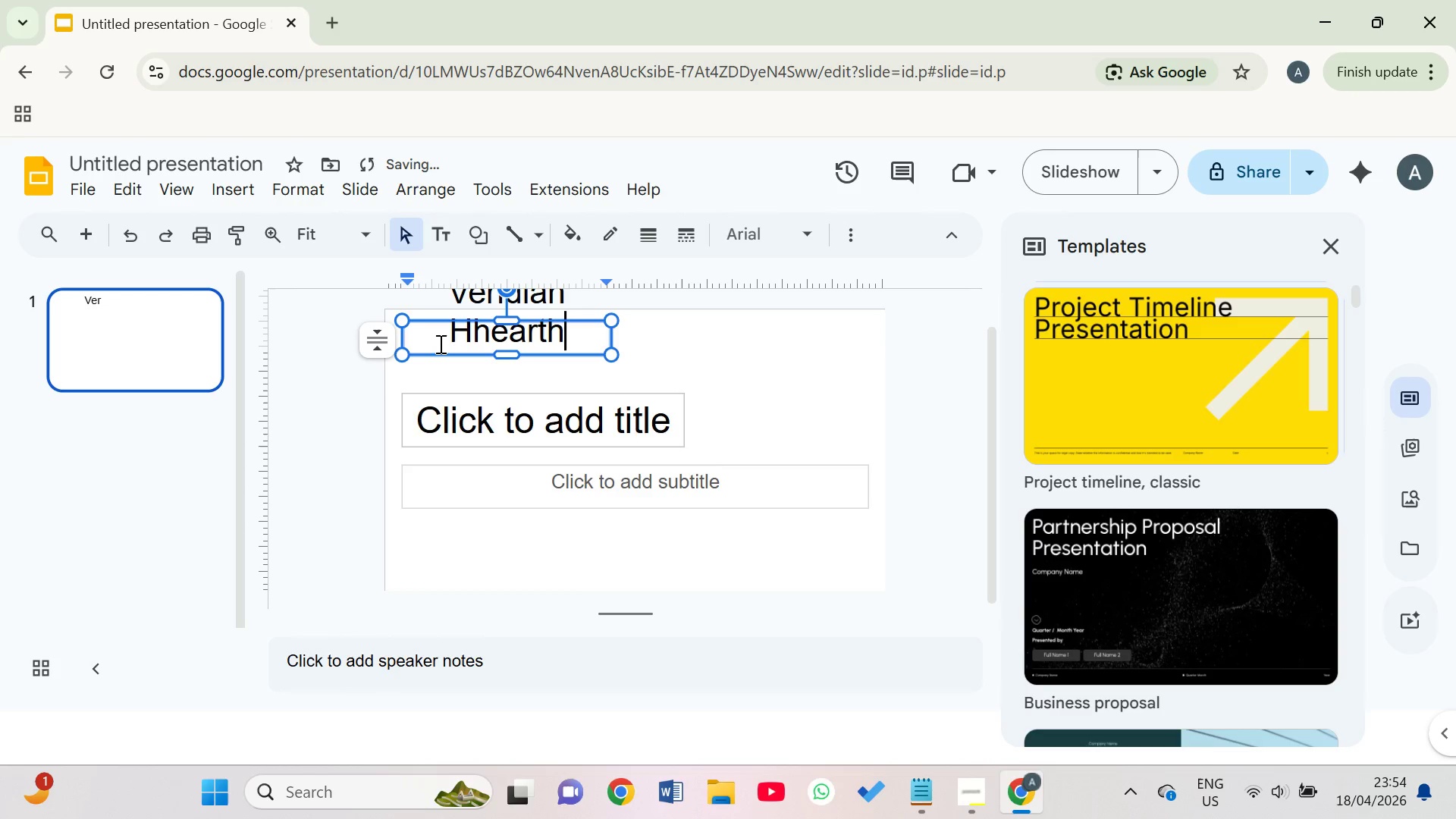 
key(Control+Z)
 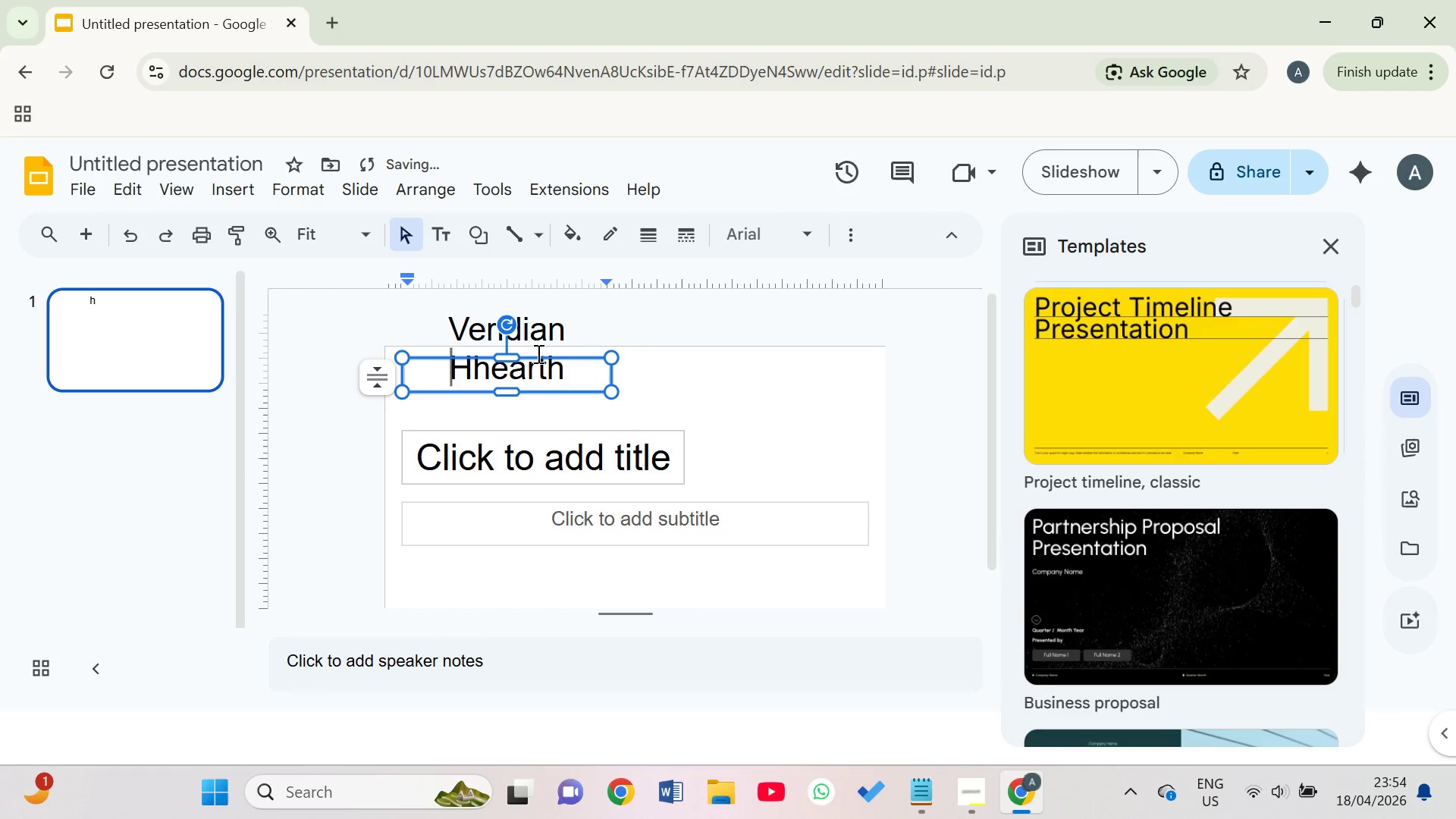 
key(Control+ControlLeft)
 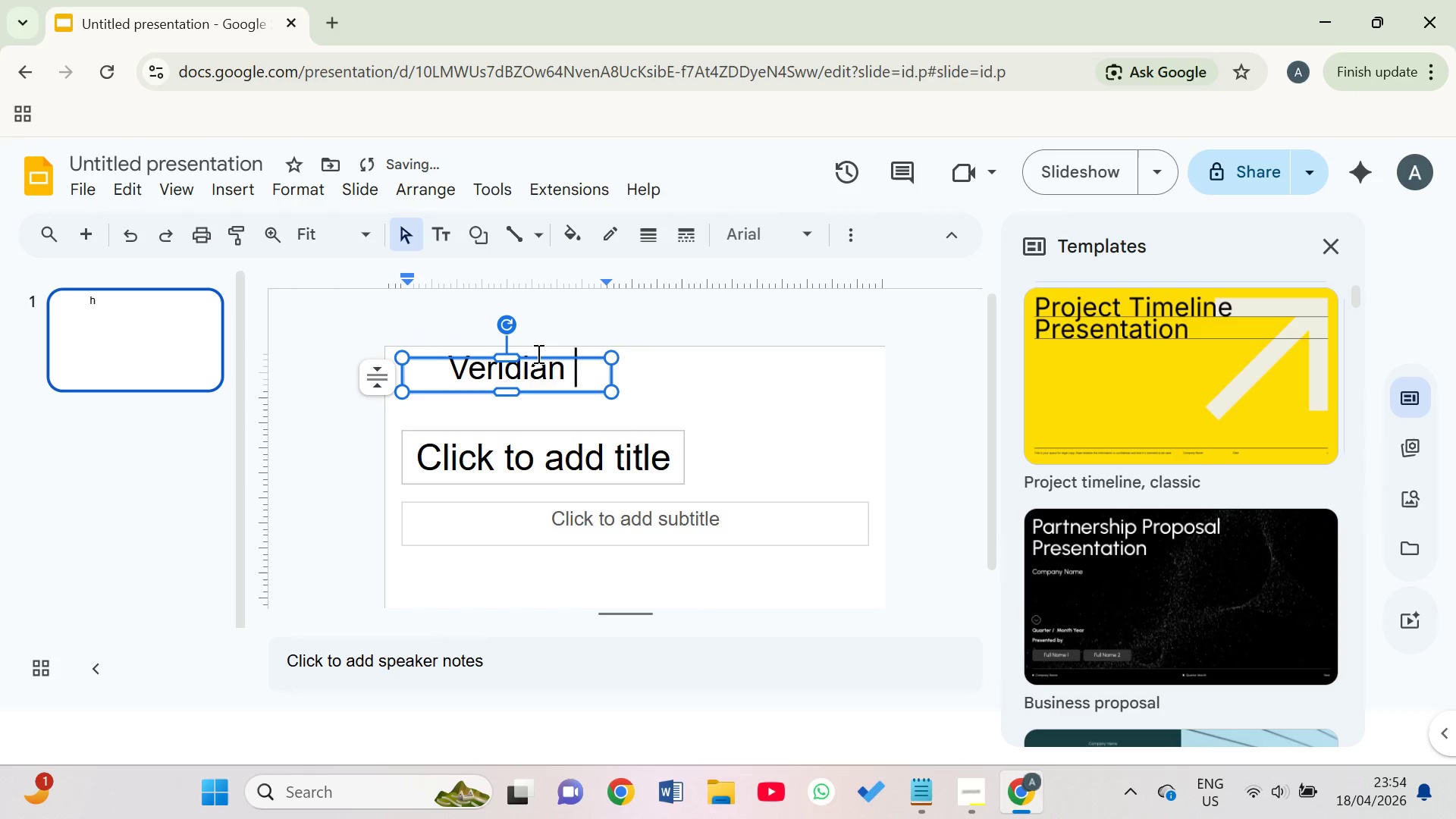 
key(Control+Z)
 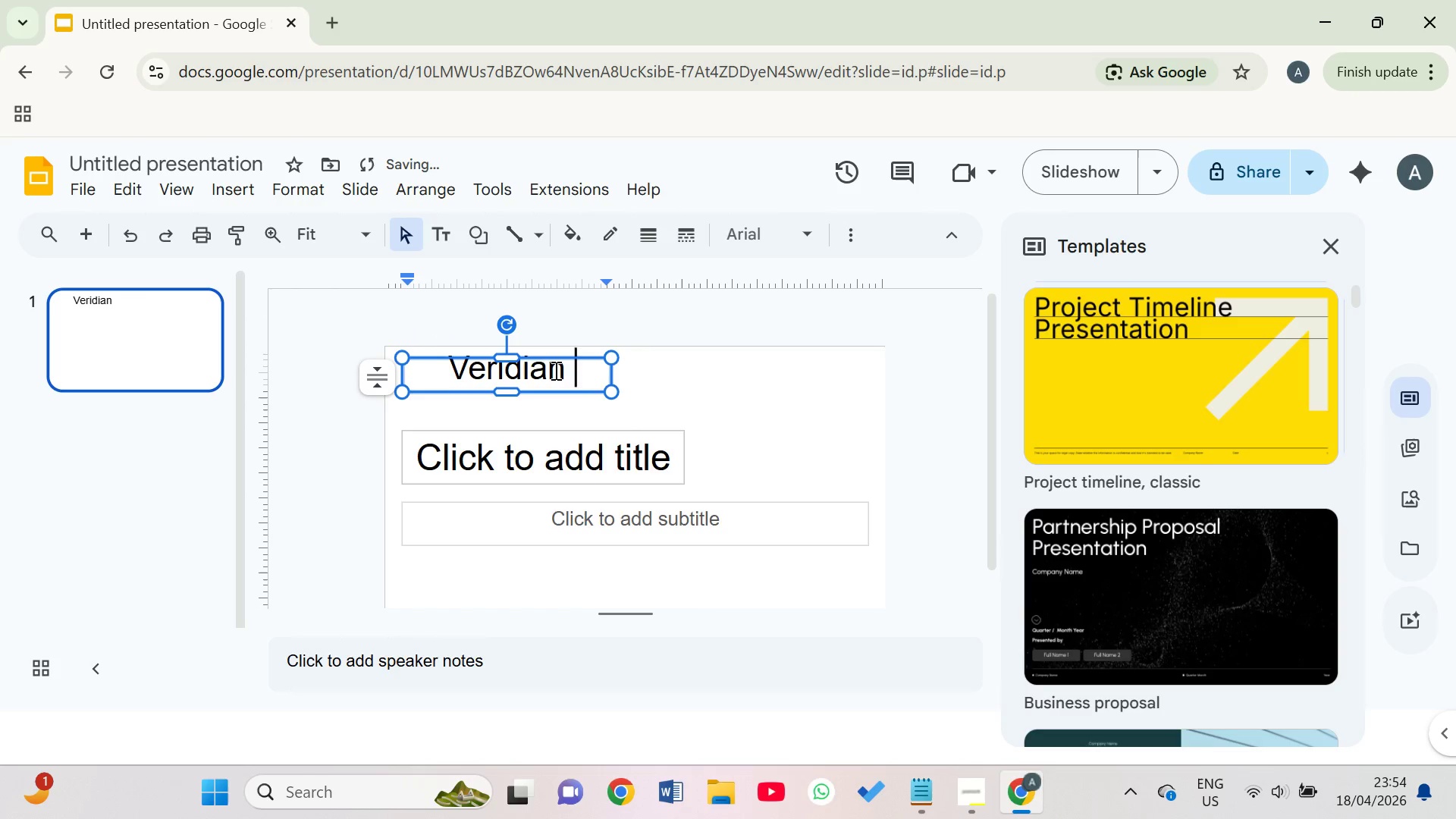 
type(Hearth)
 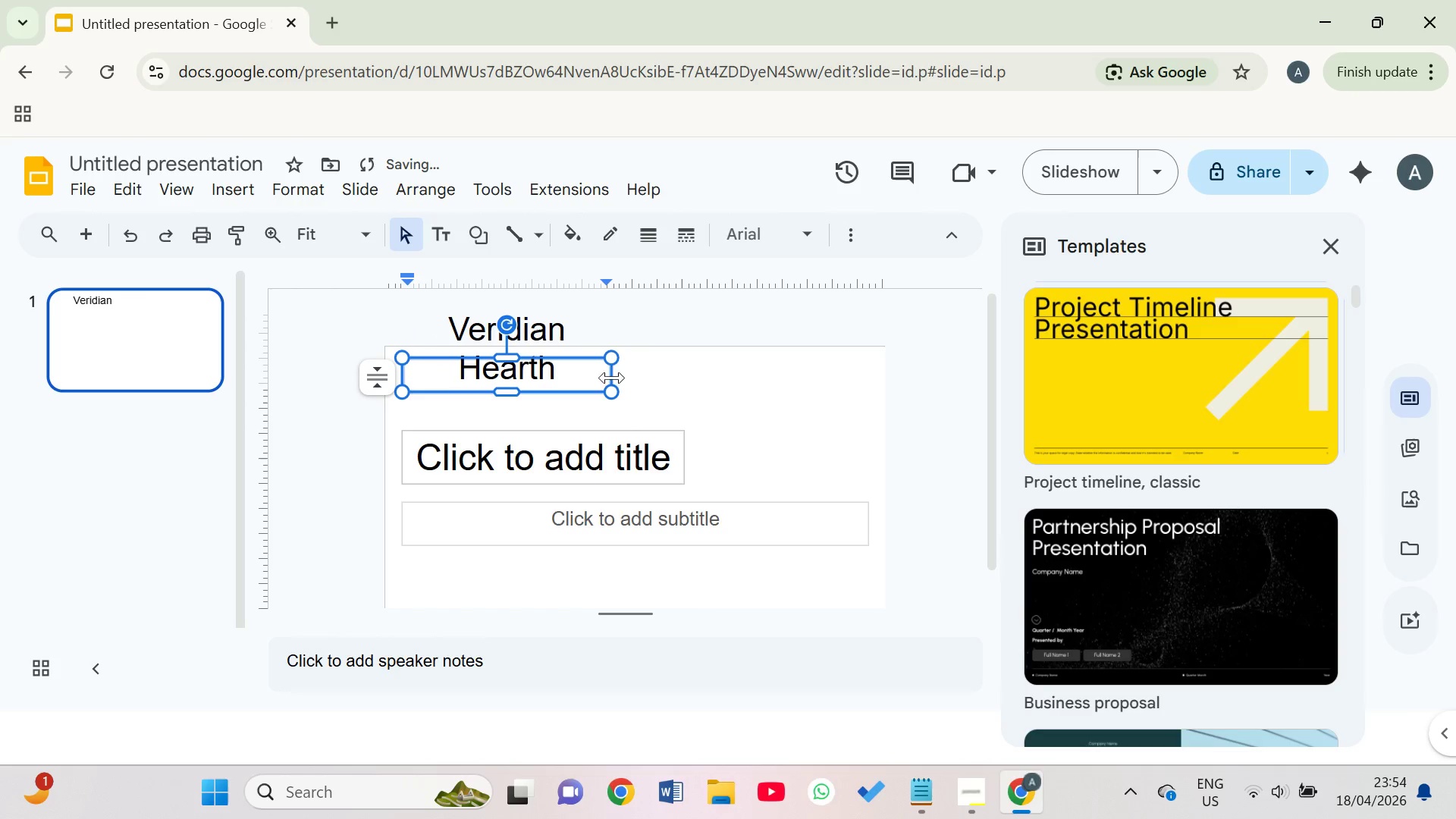 
left_click([585, 376])
 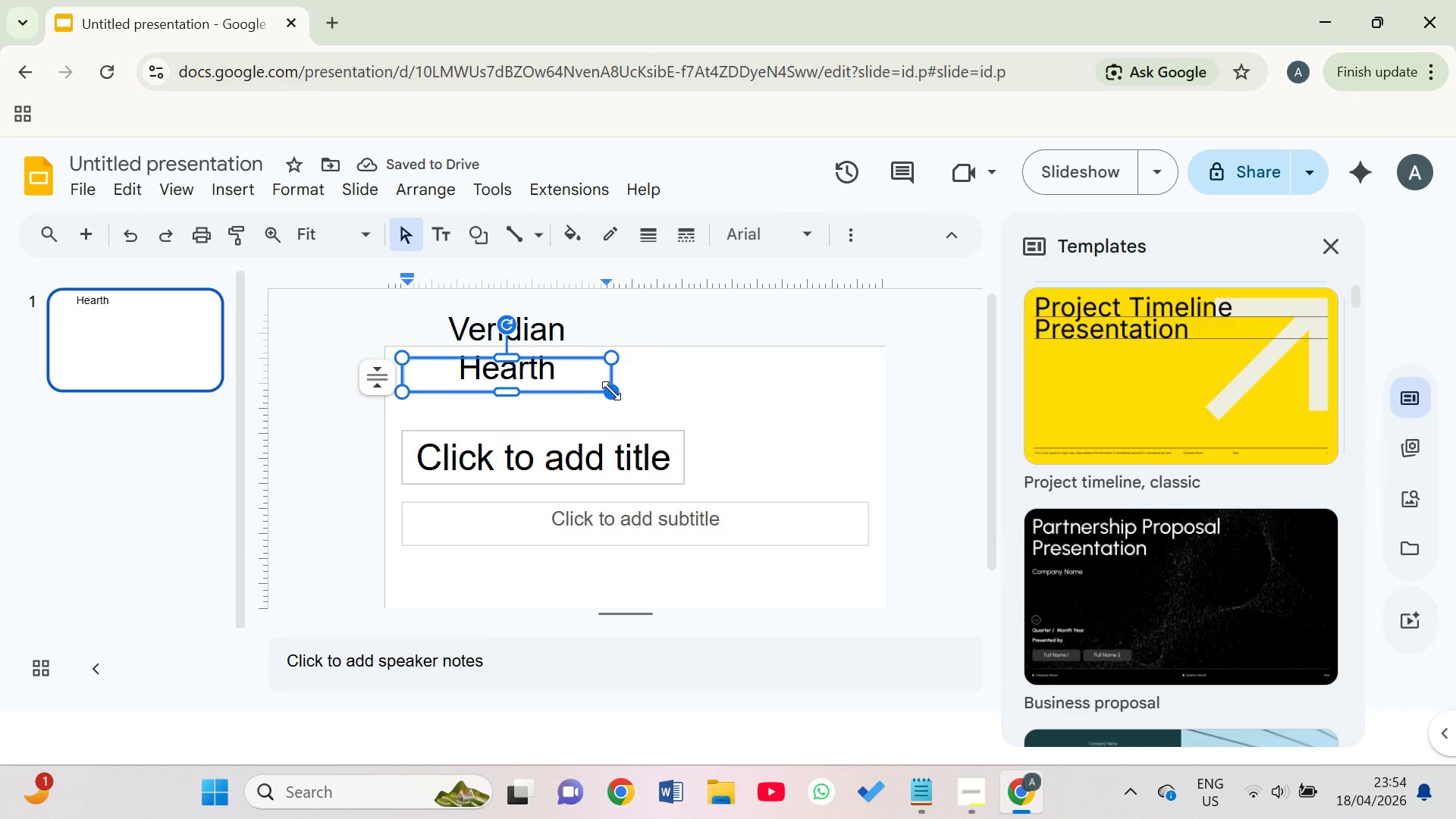 
left_click_drag(start_coordinate=[614, 378], to_coordinate=[664, 379])
 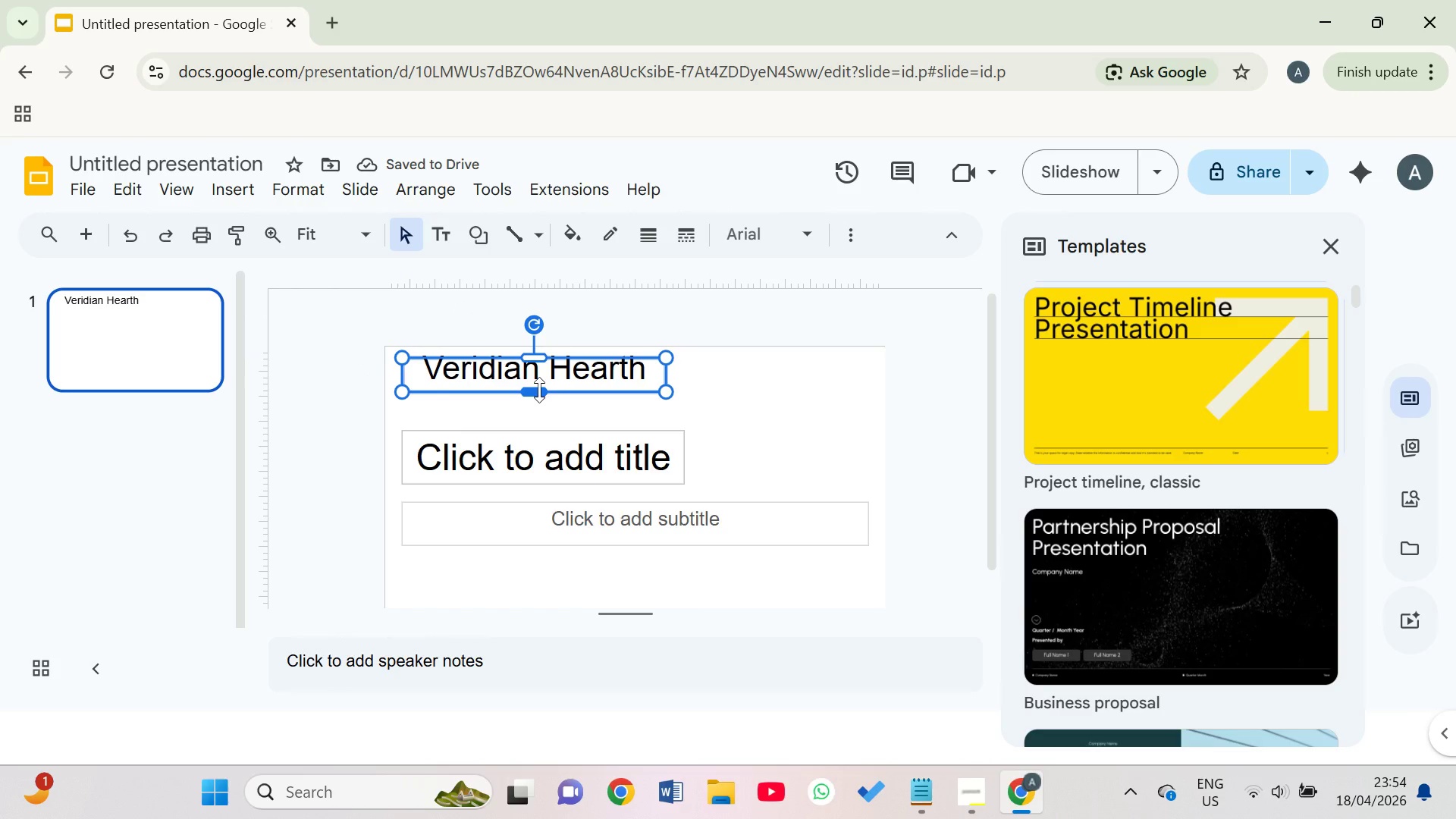 
left_click_drag(start_coordinate=[539, 390], to_coordinate=[538, 405])
 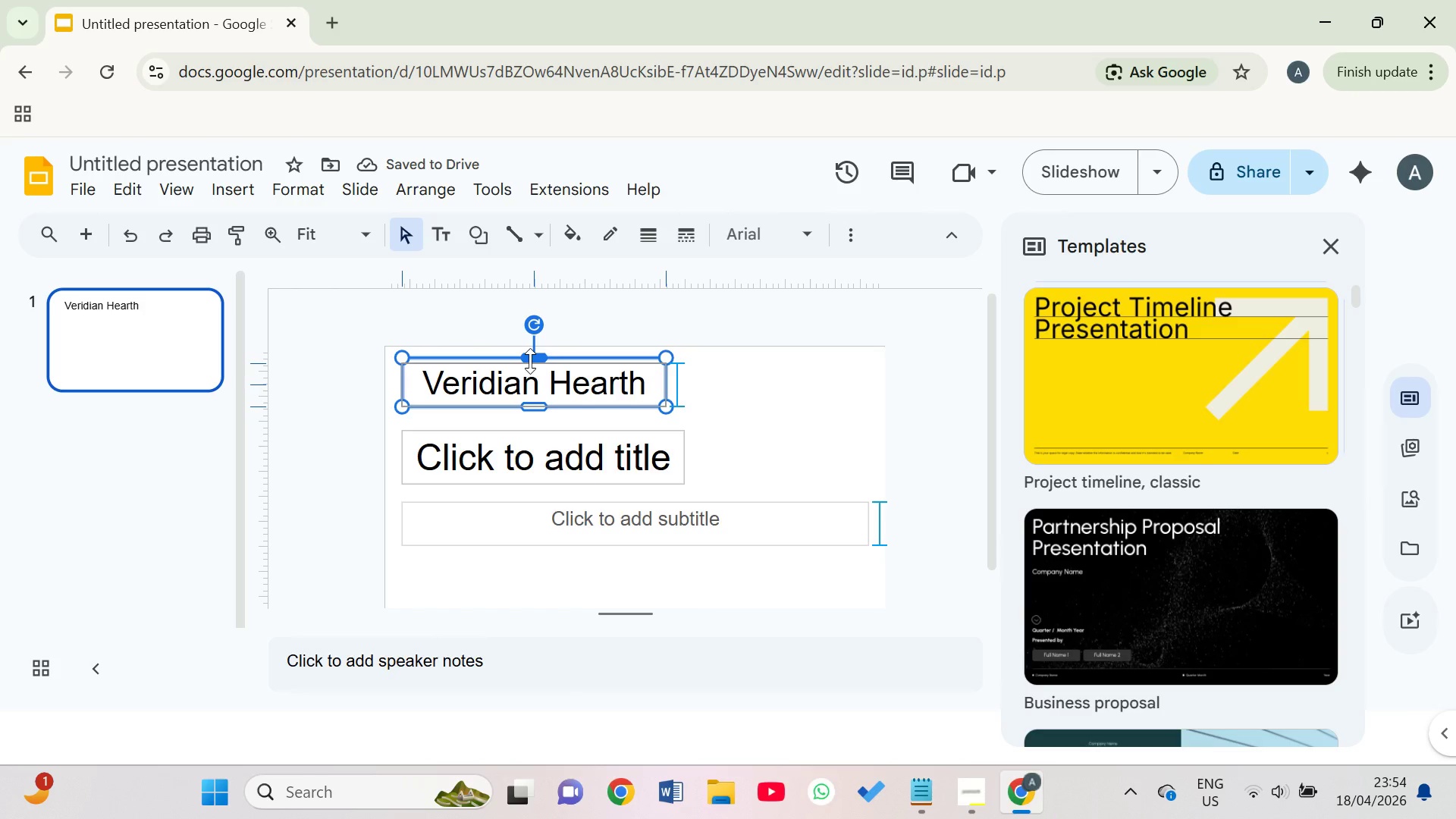 
left_click([530, 361])
 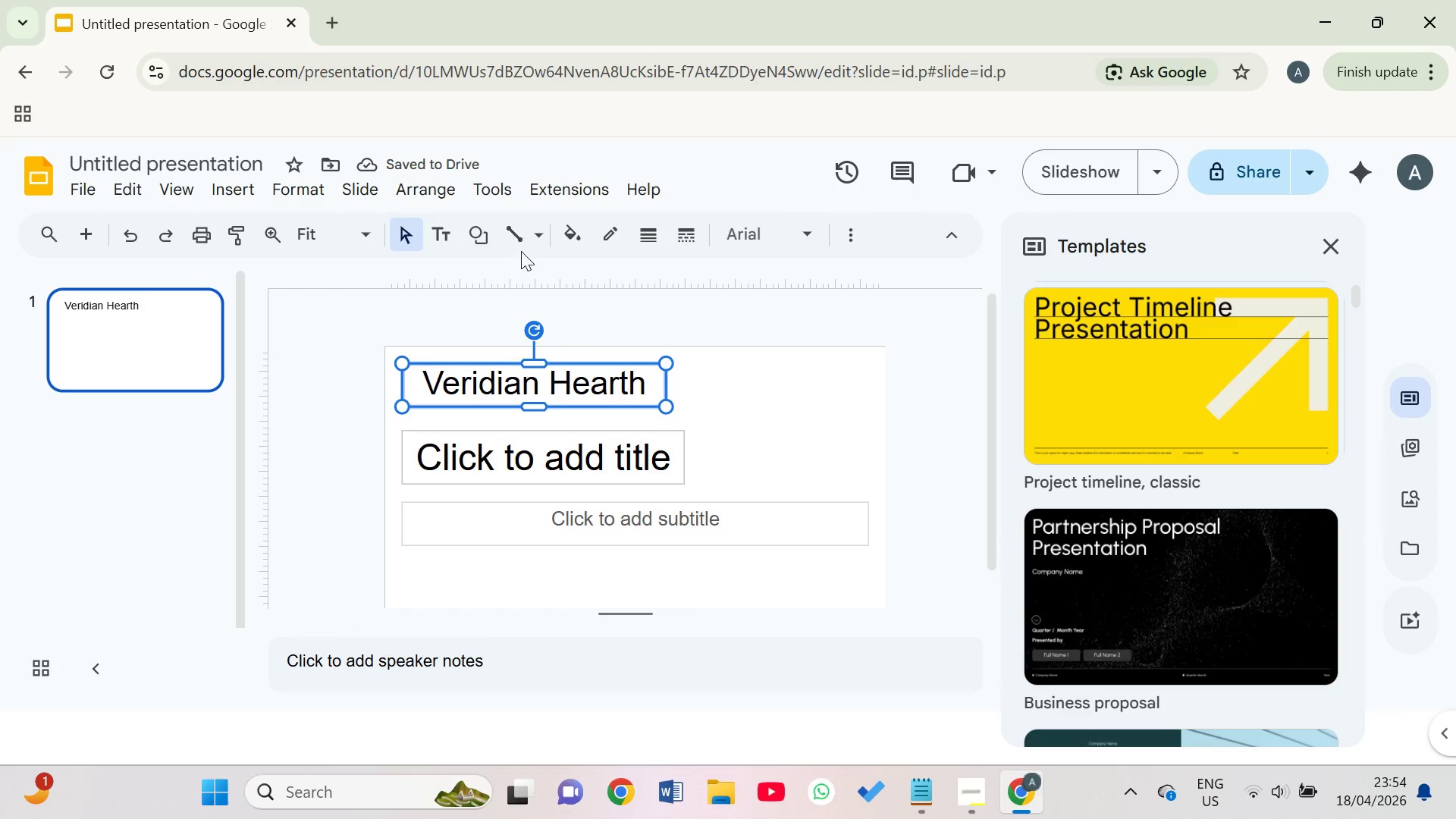 
left_click([567, 235])
 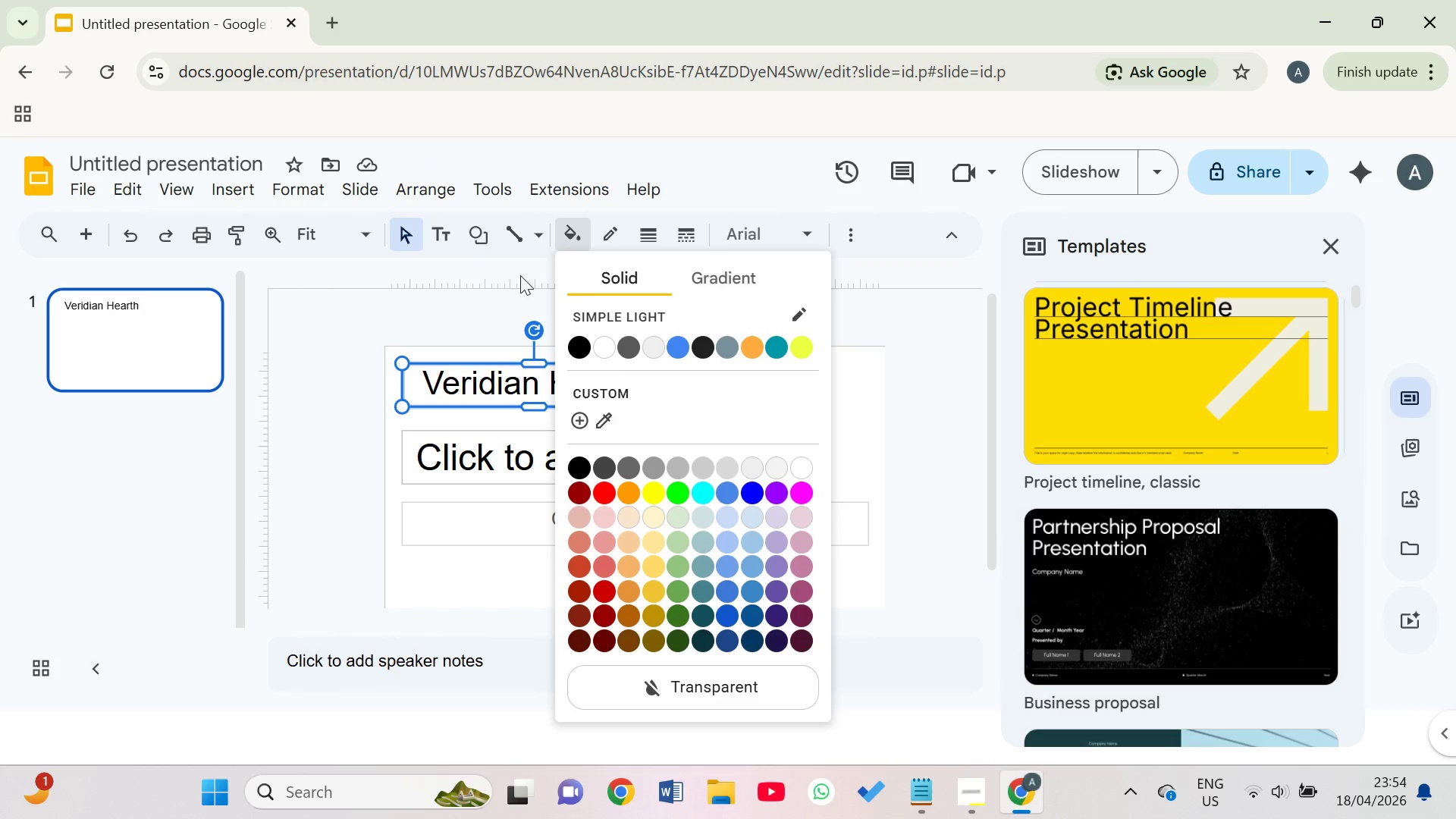 
left_click([500, 302])
 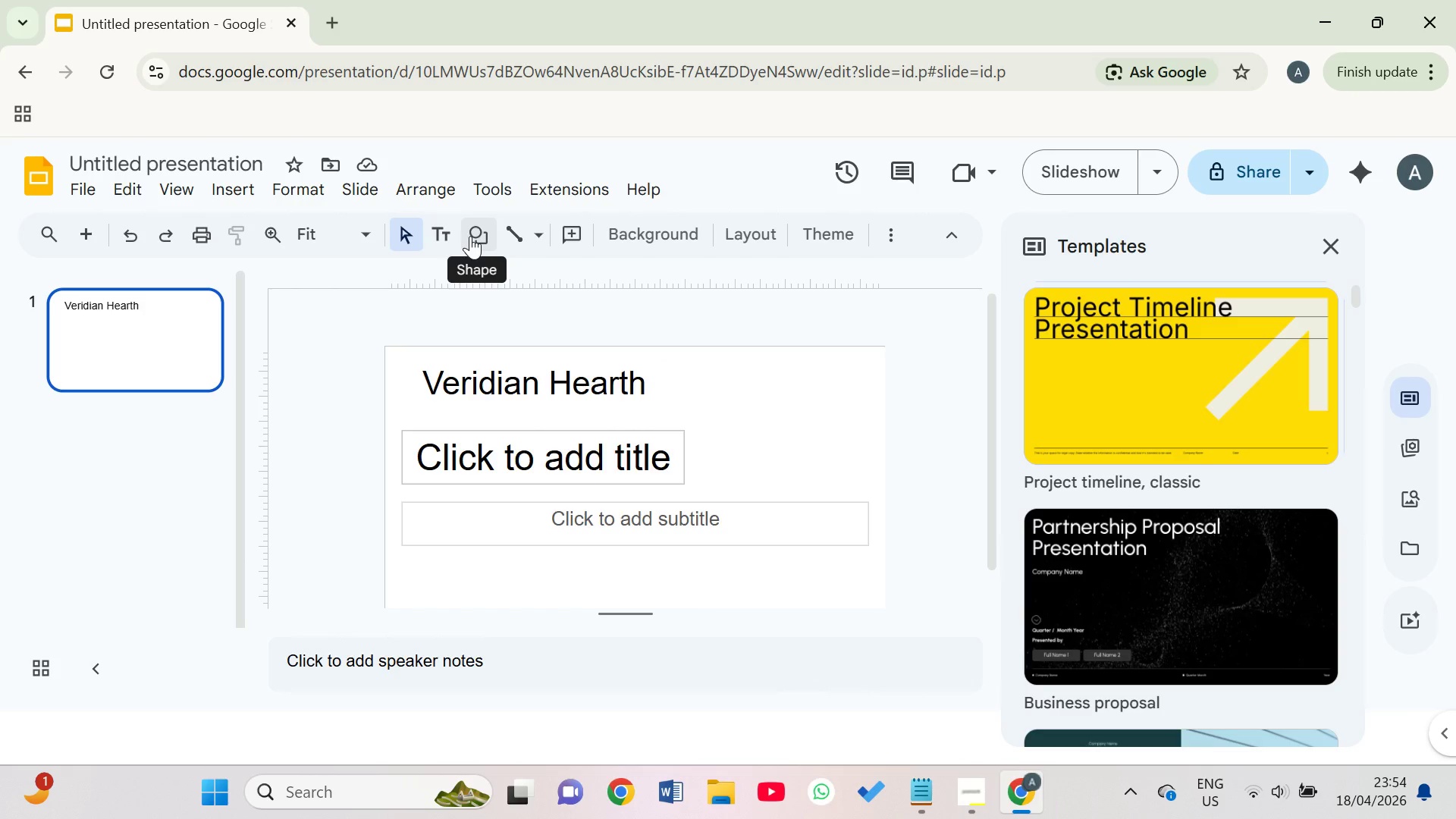 
wait(11.52)
 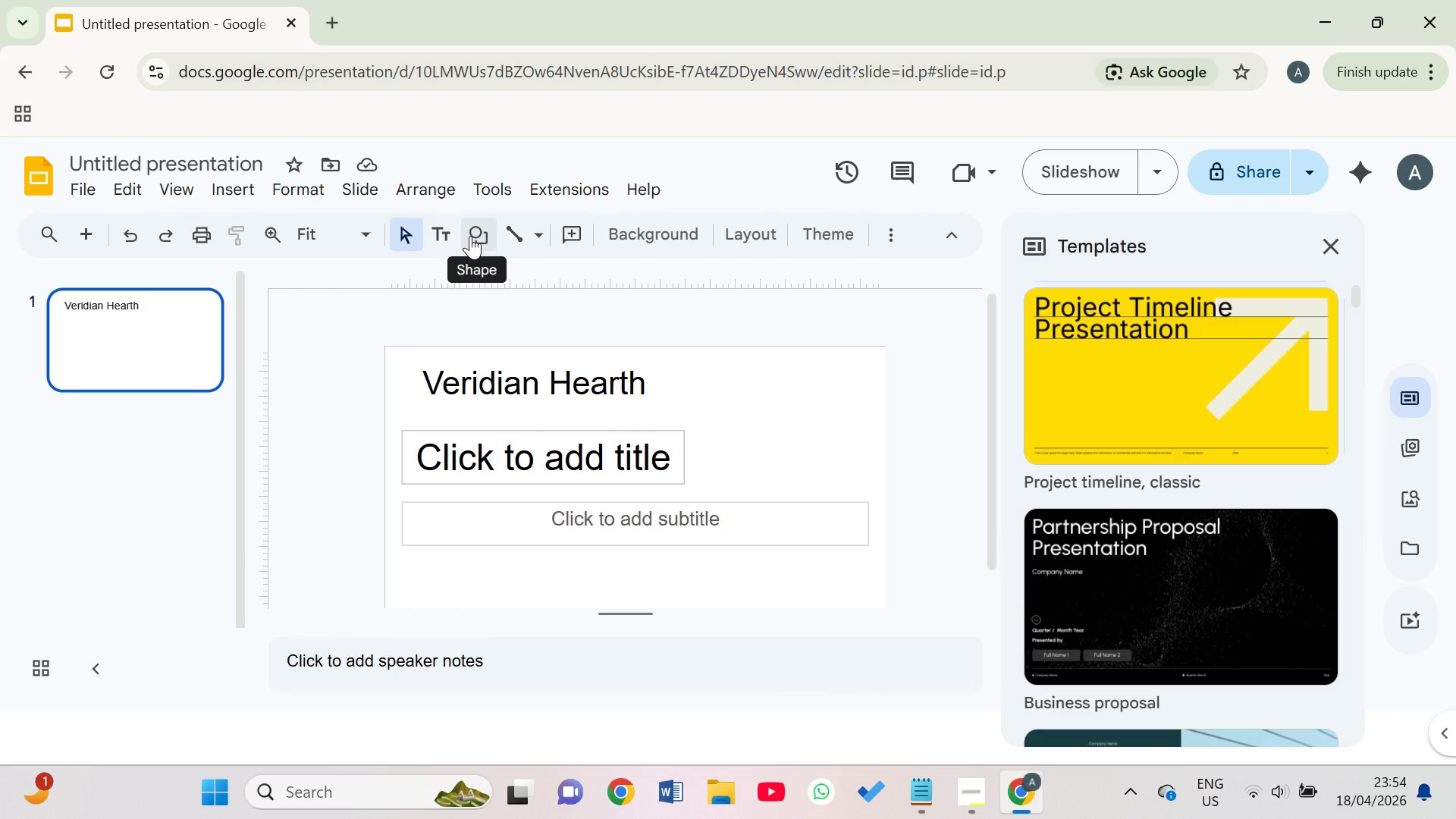 
left_click([577, 457])
 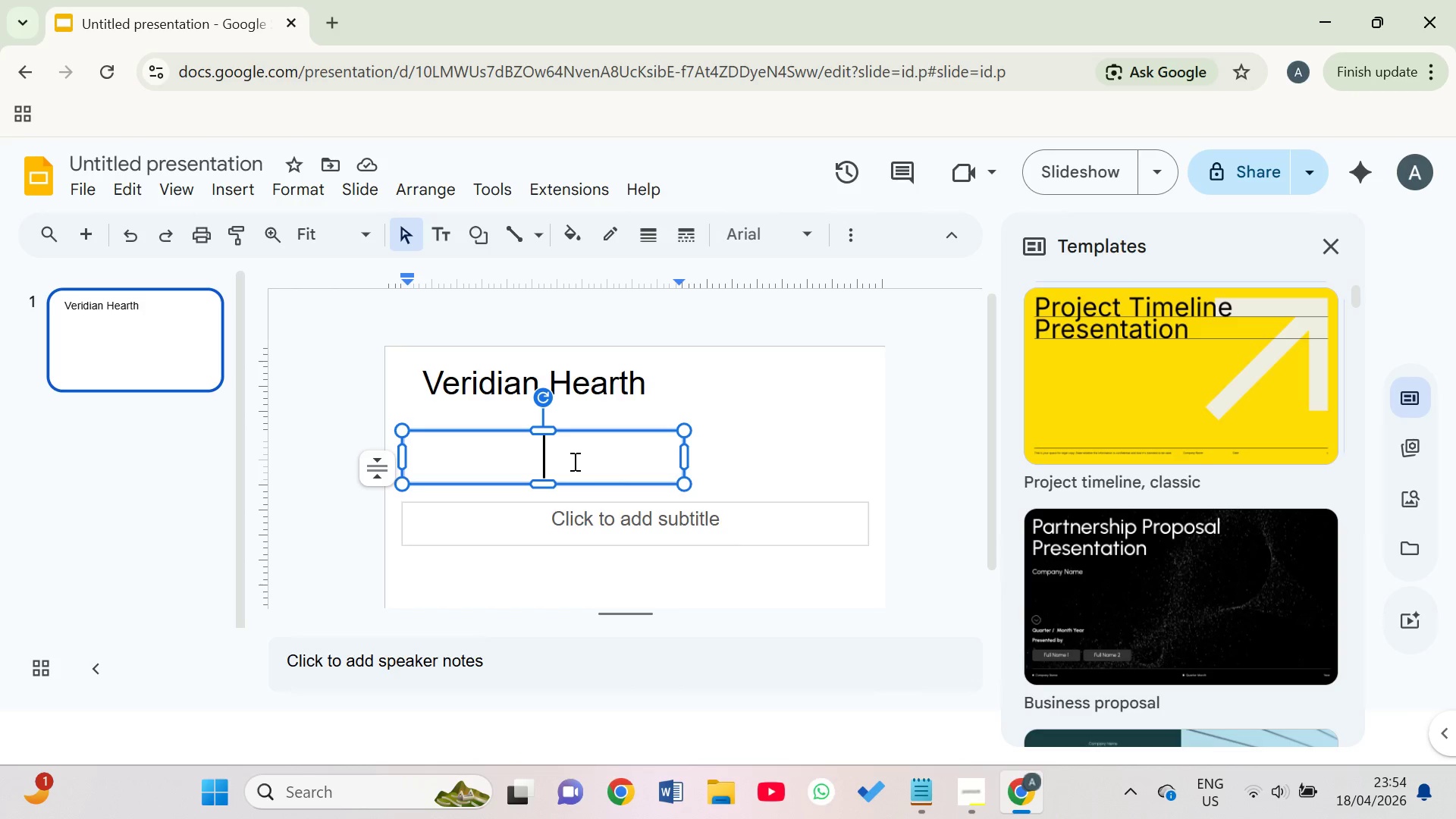 
type(Farm to Desk)
 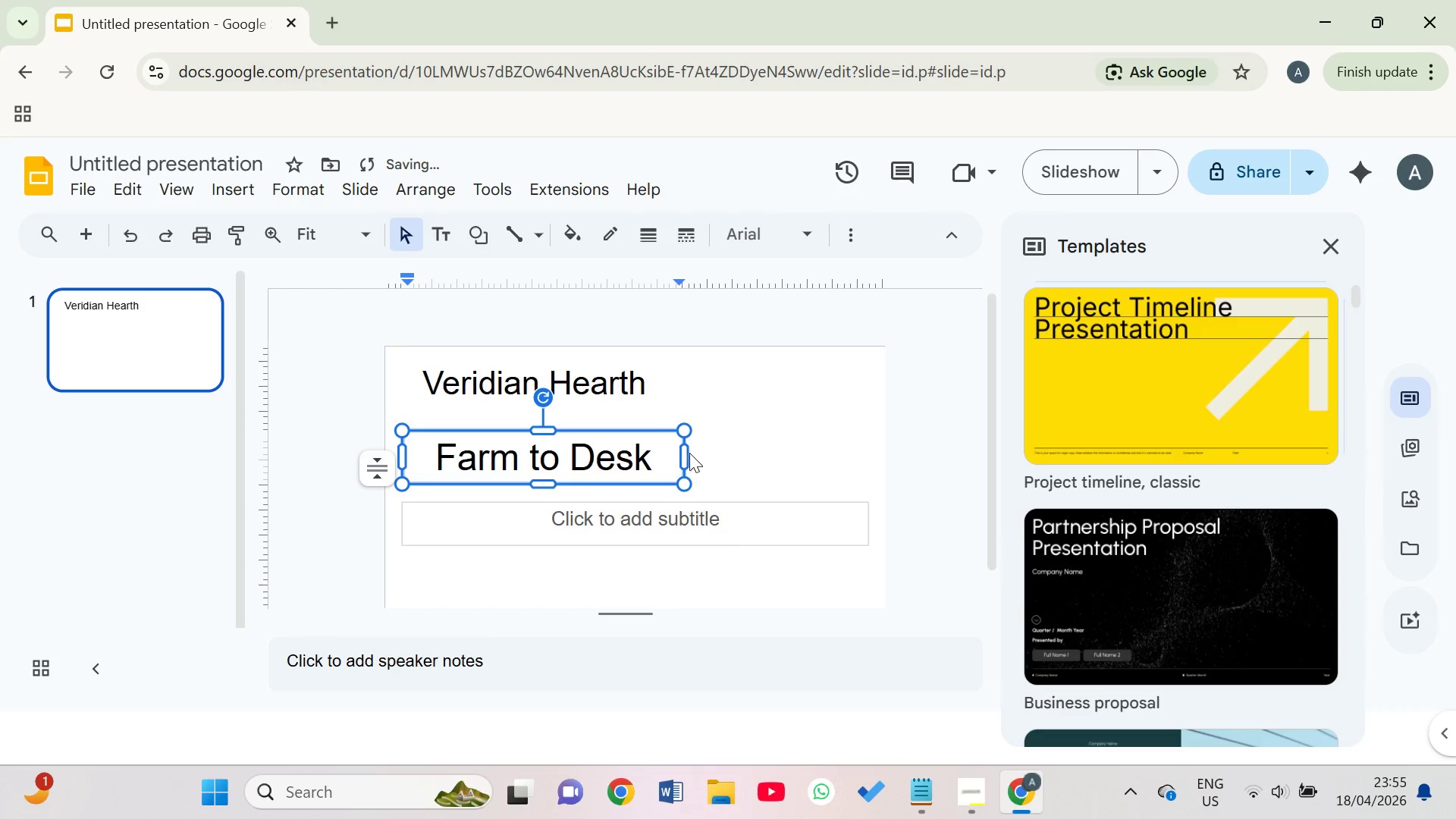 
left_click_drag(start_coordinate=[682, 453], to_coordinate=[739, 448])
 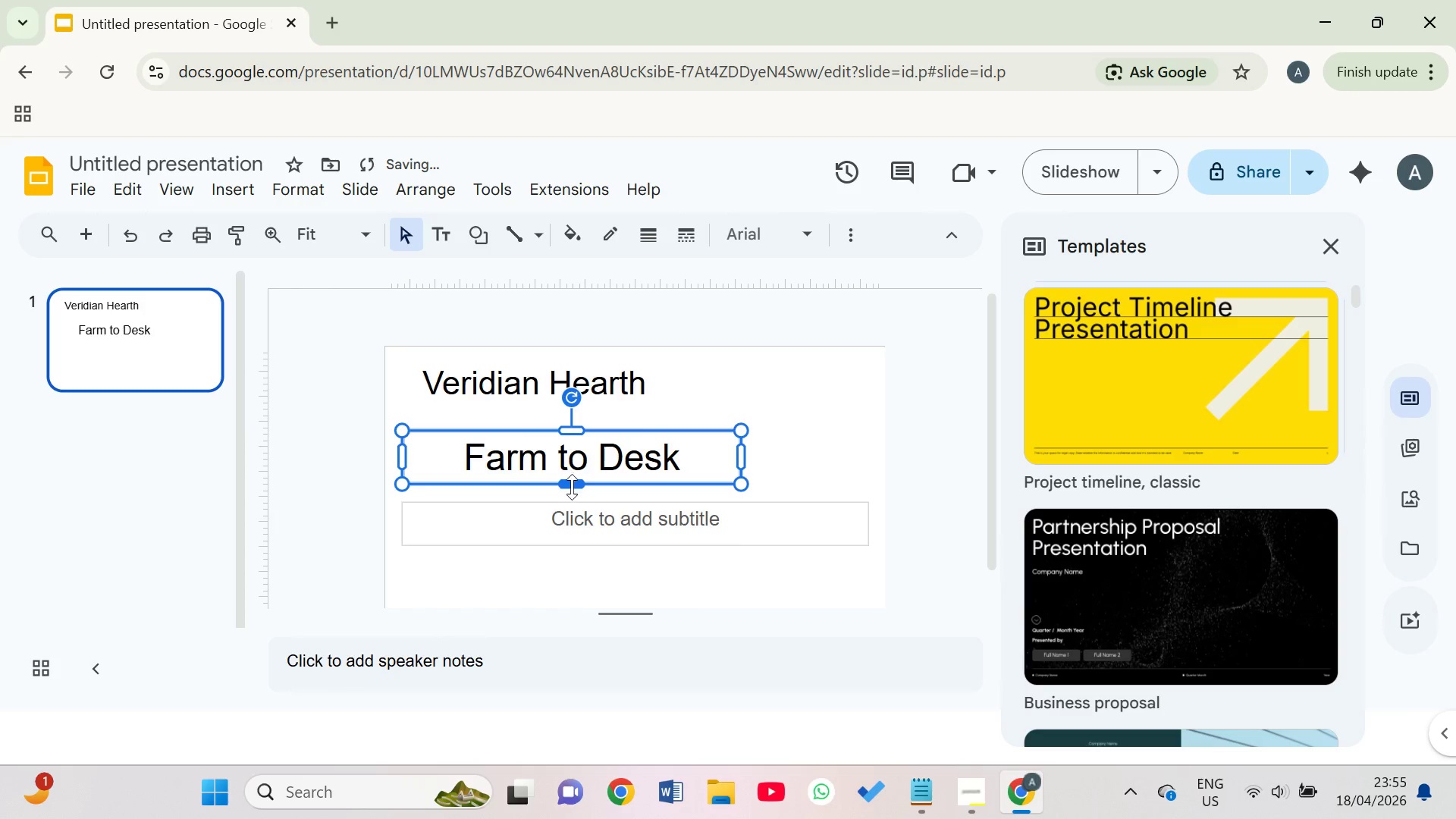 
left_click_drag(start_coordinate=[572, 487], to_coordinate=[571, 473])
 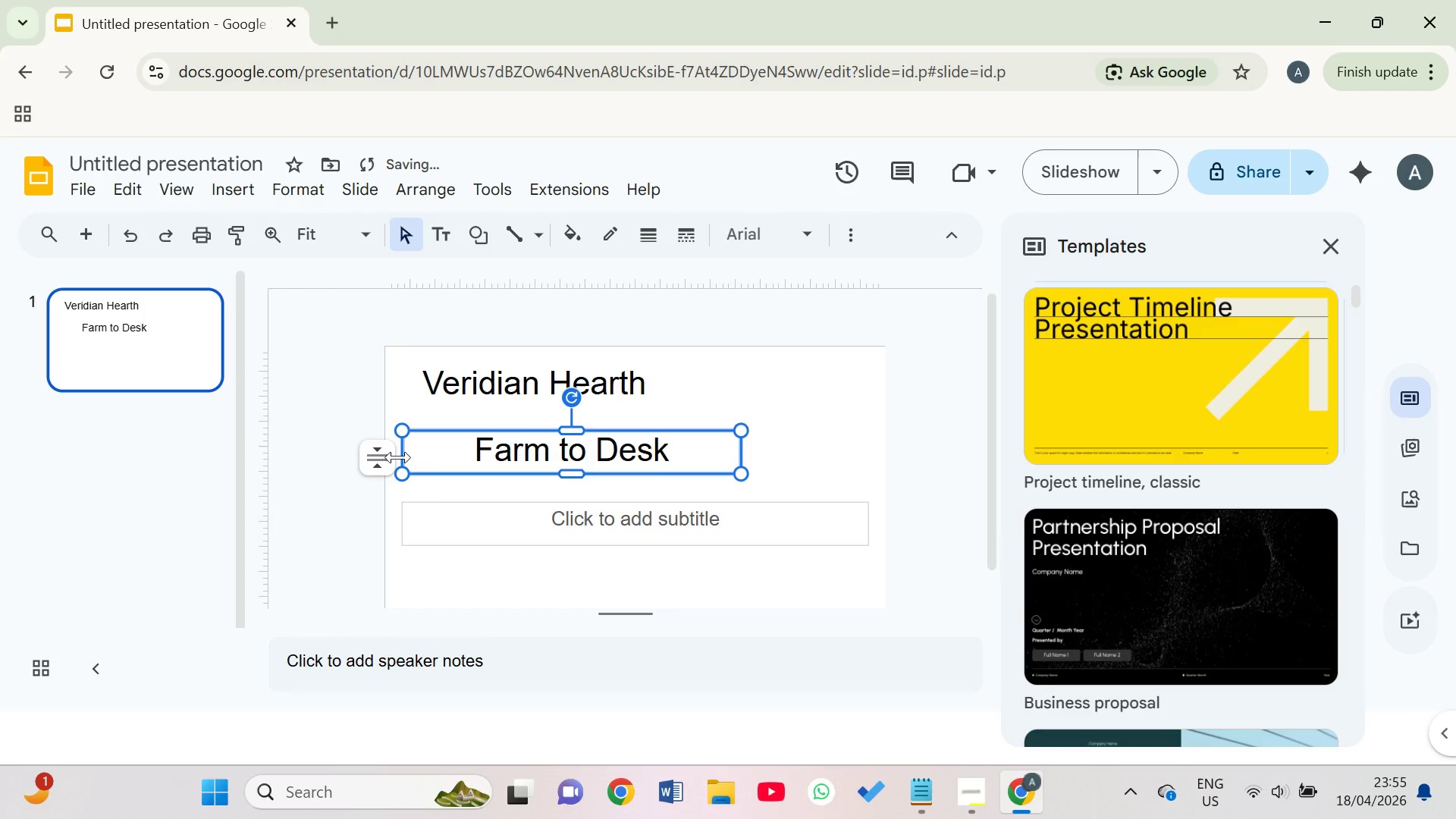 
left_click_drag(start_coordinate=[398, 457], to_coordinate=[454, 458])
 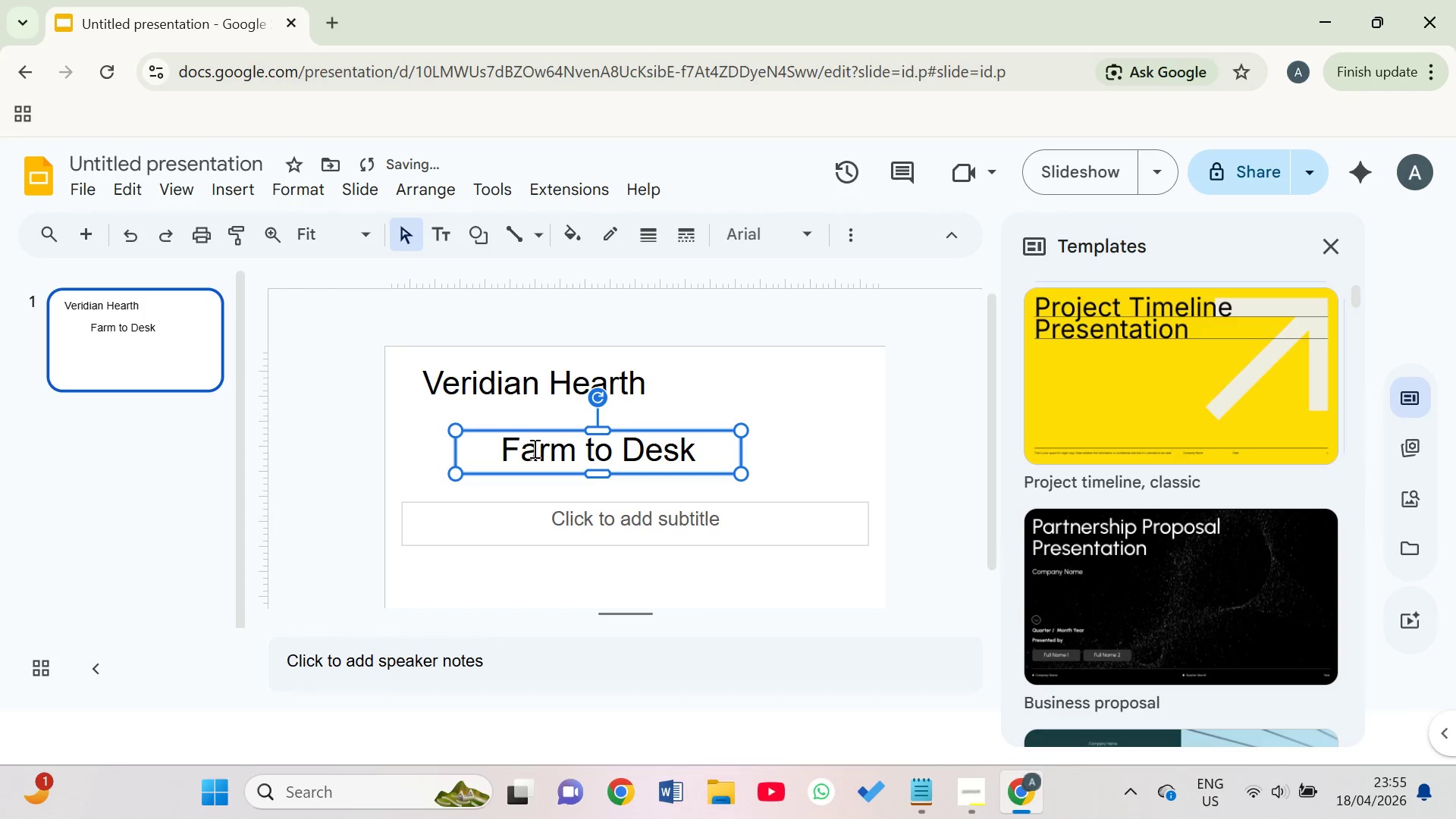 
left_click([533, 448])
 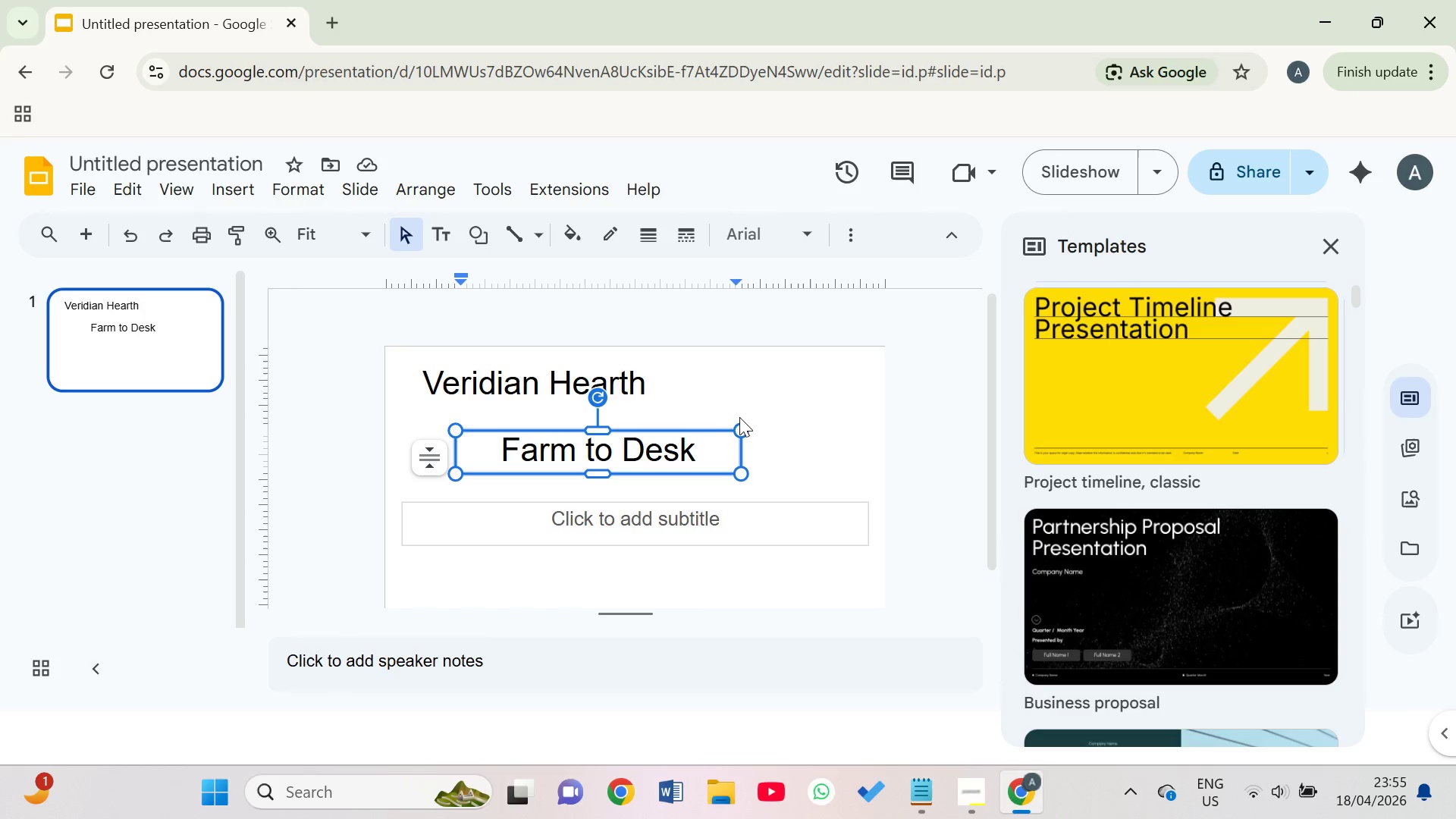 
wait(20.73)
 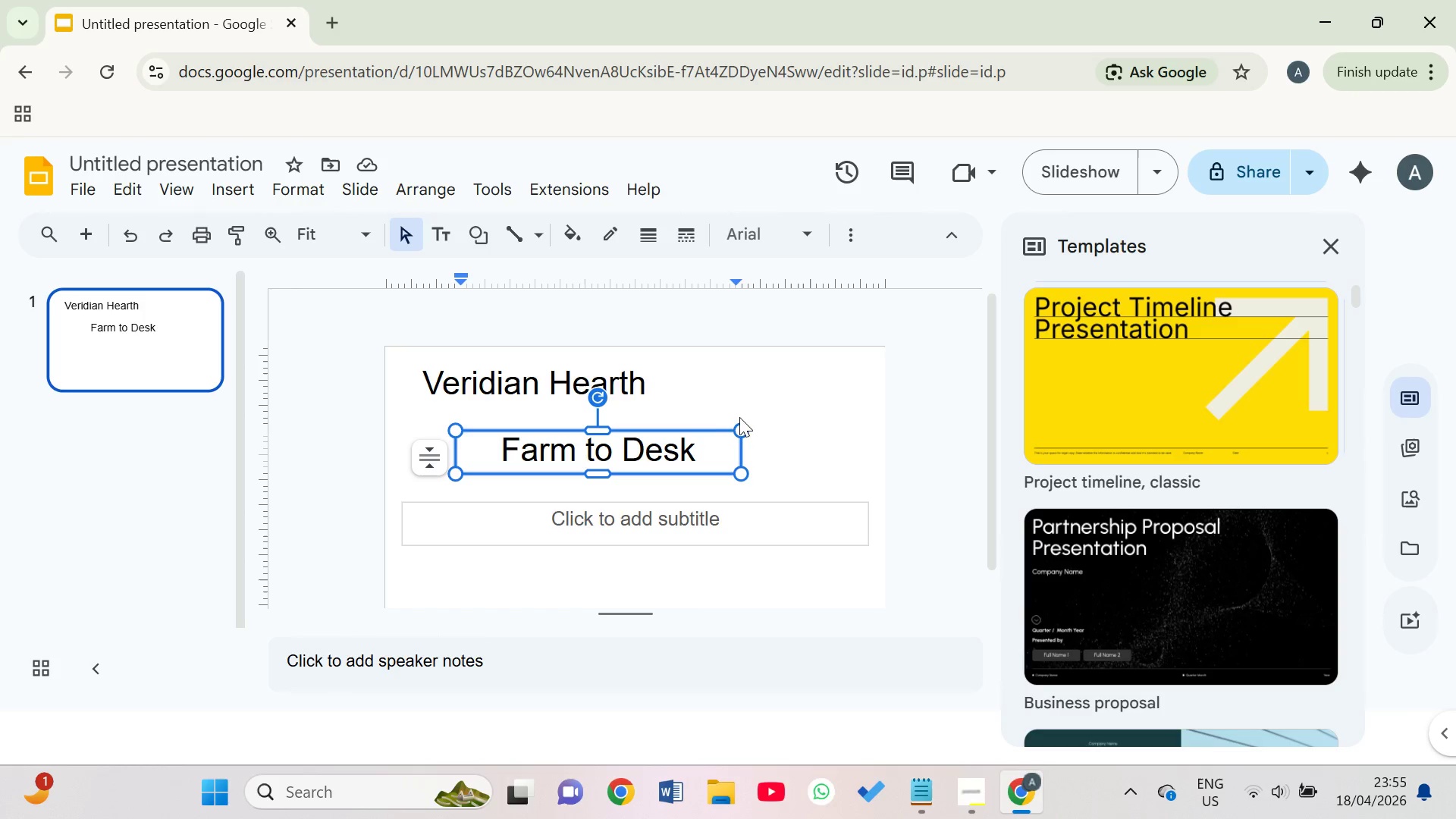 
left_click_drag(start_coordinate=[471, 428], to_coordinate=[438, 414])
 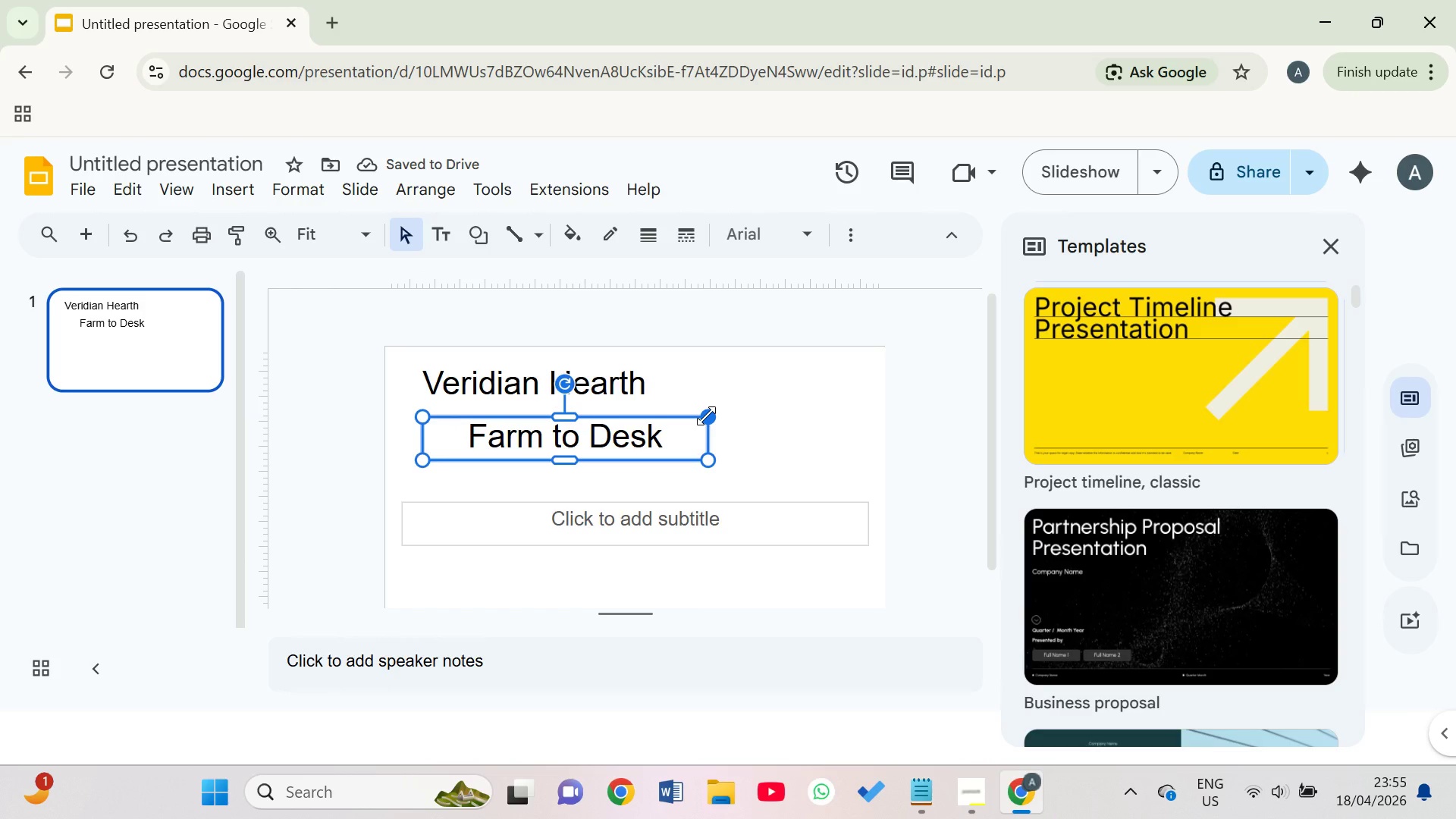 
left_click_drag(start_coordinate=[707, 433], to_coordinate=[668, 435])
 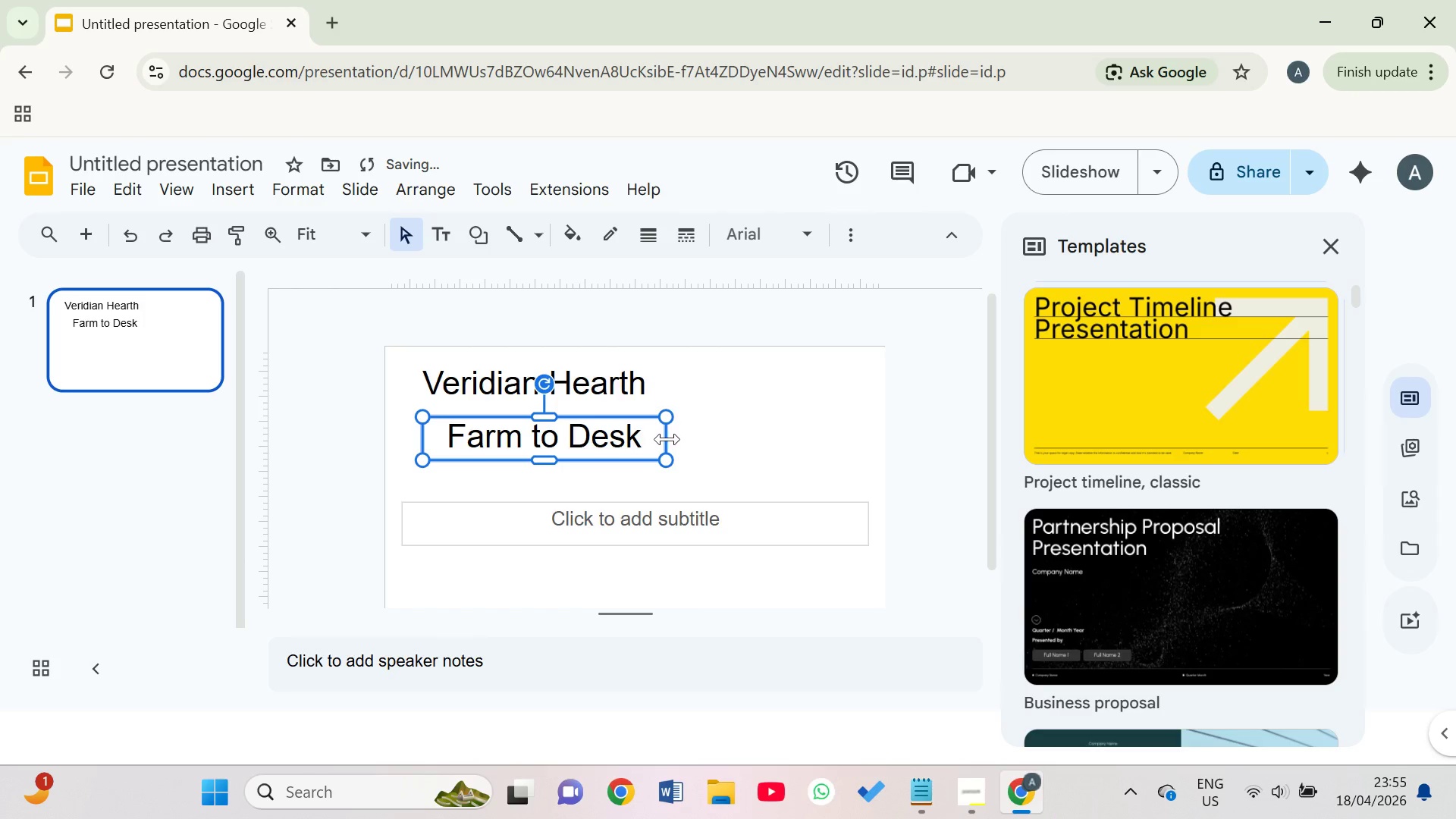 
left_click_drag(start_coordinate=[667, 439], to_coordinate=[654, 439])
 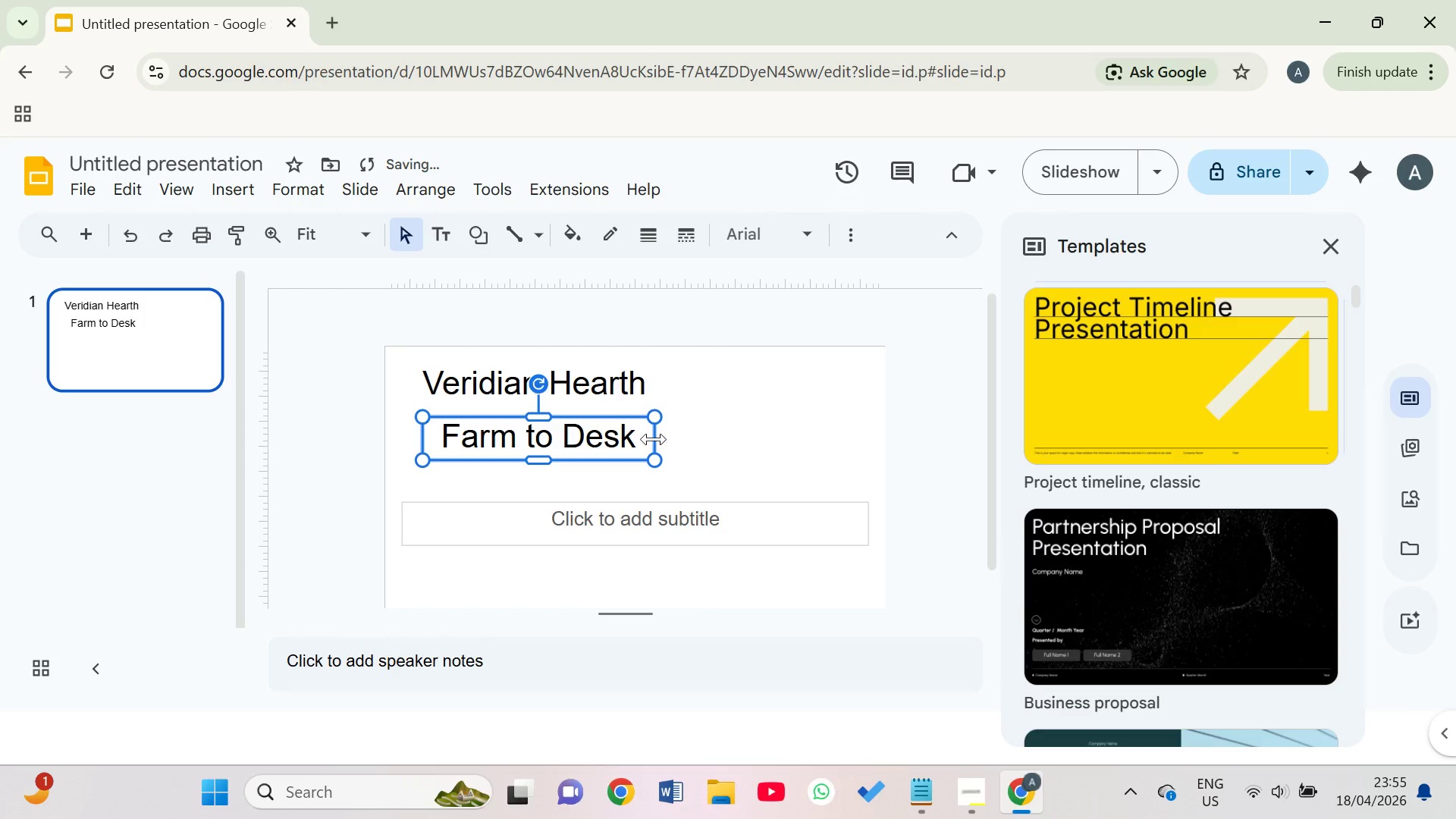 
left_click_drag(start_coordinate=[654, 439], to_coordinate=[649, 440])
 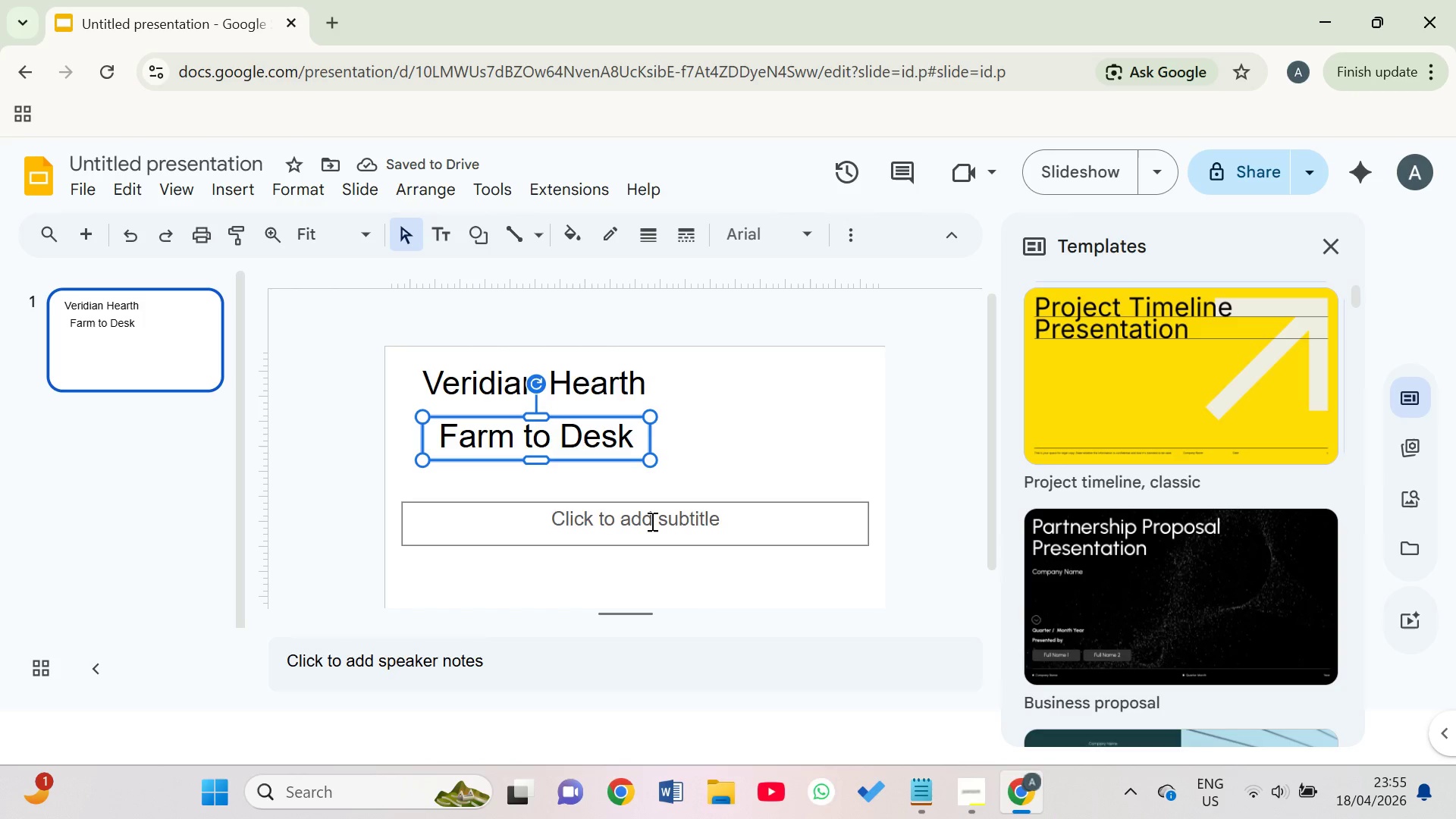 
wait(5.83)
 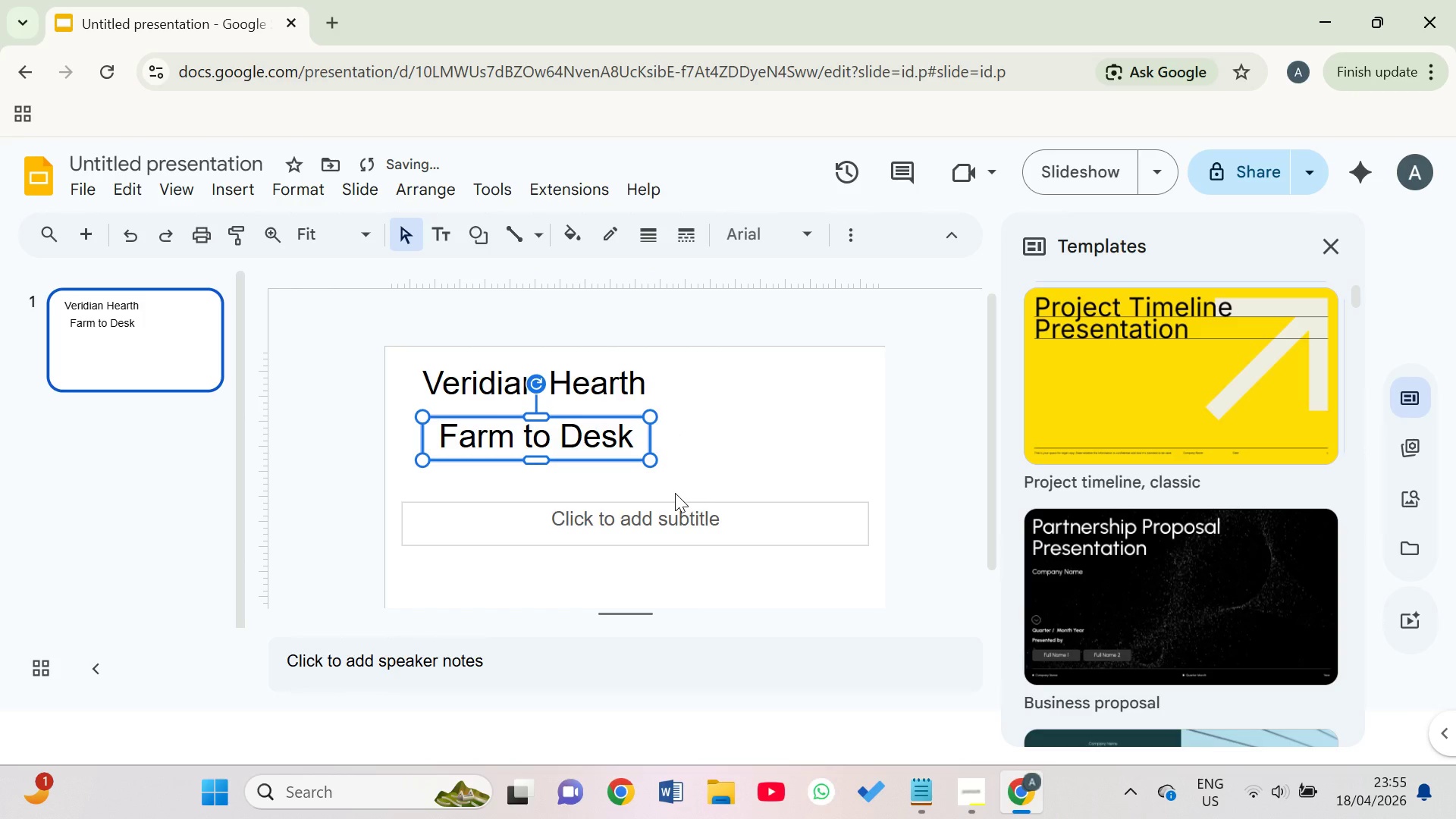 
left_click([635, 519])
 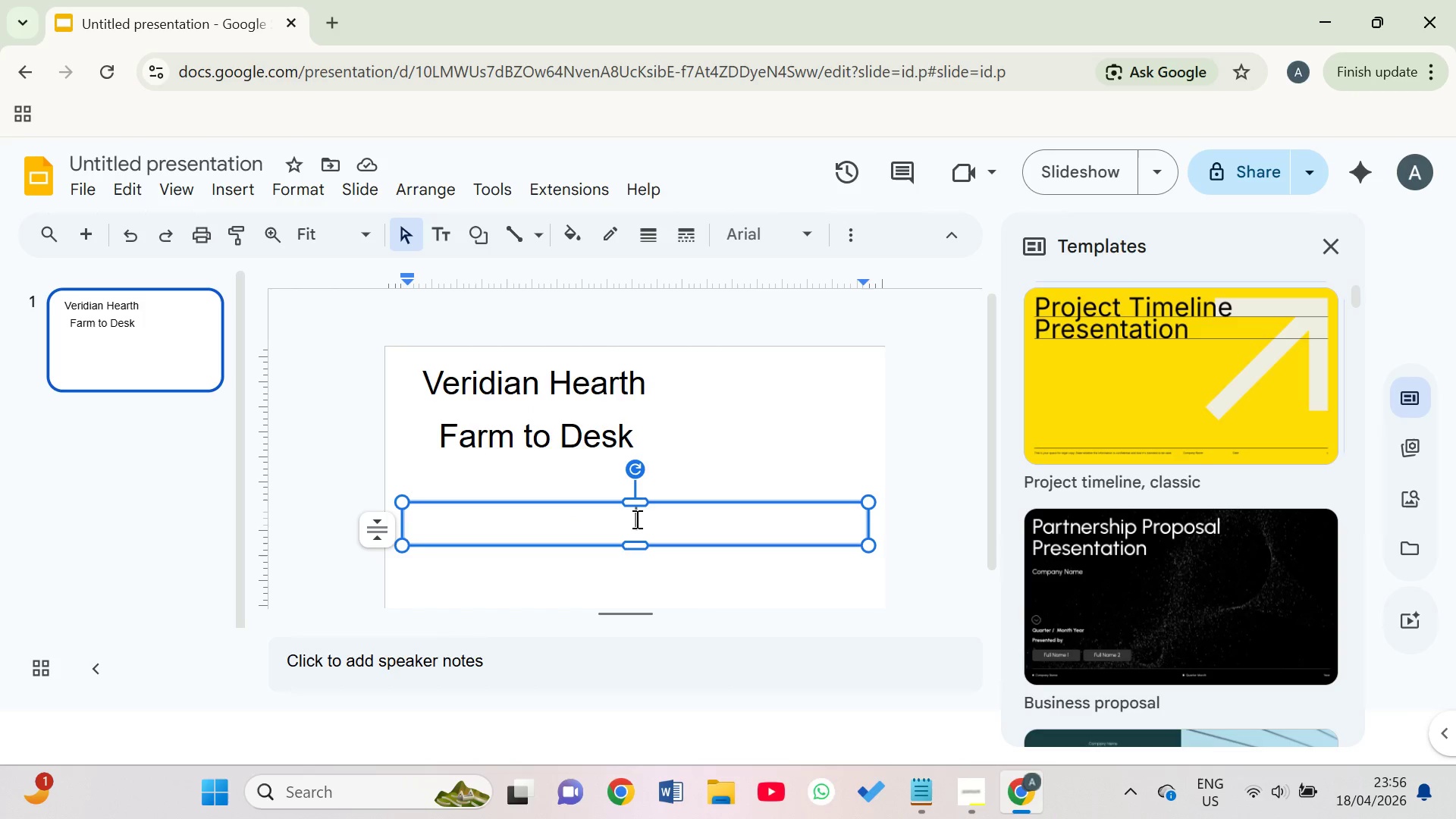 
type(Executive Field Lunch Subscription - premium, sustainable catering)
 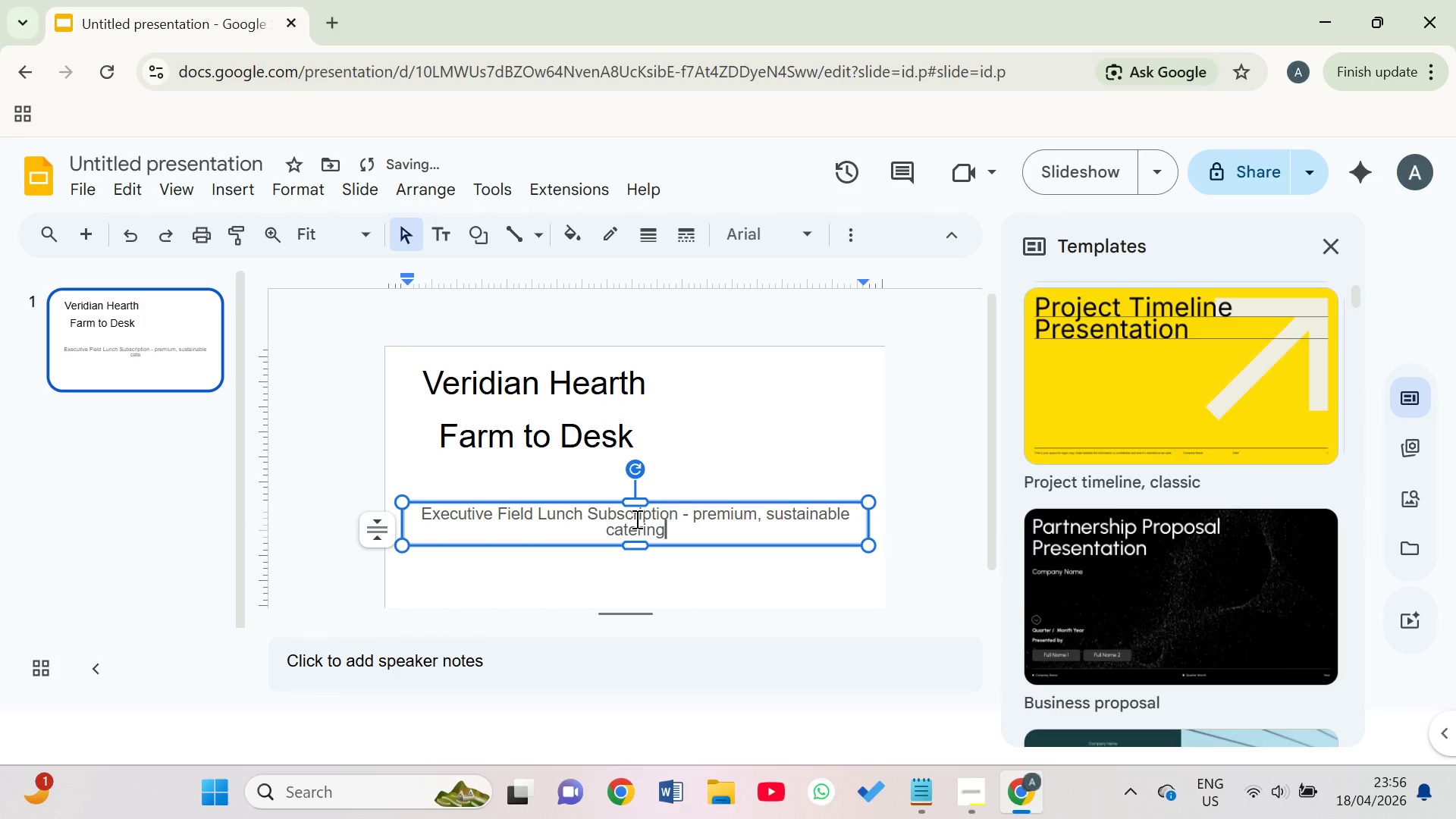 
type( delivred to your office)
 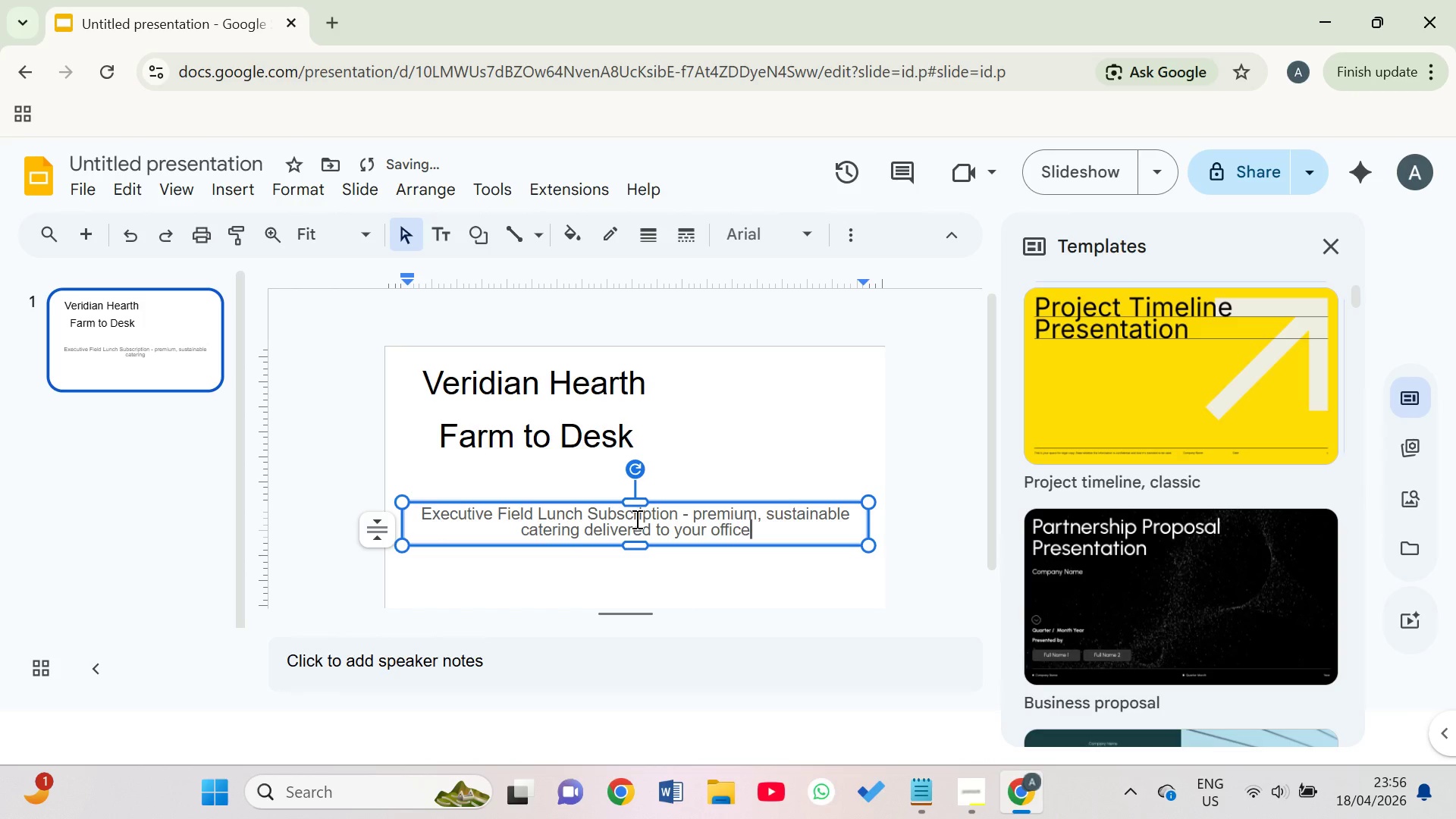 
left_click([610, 575])
 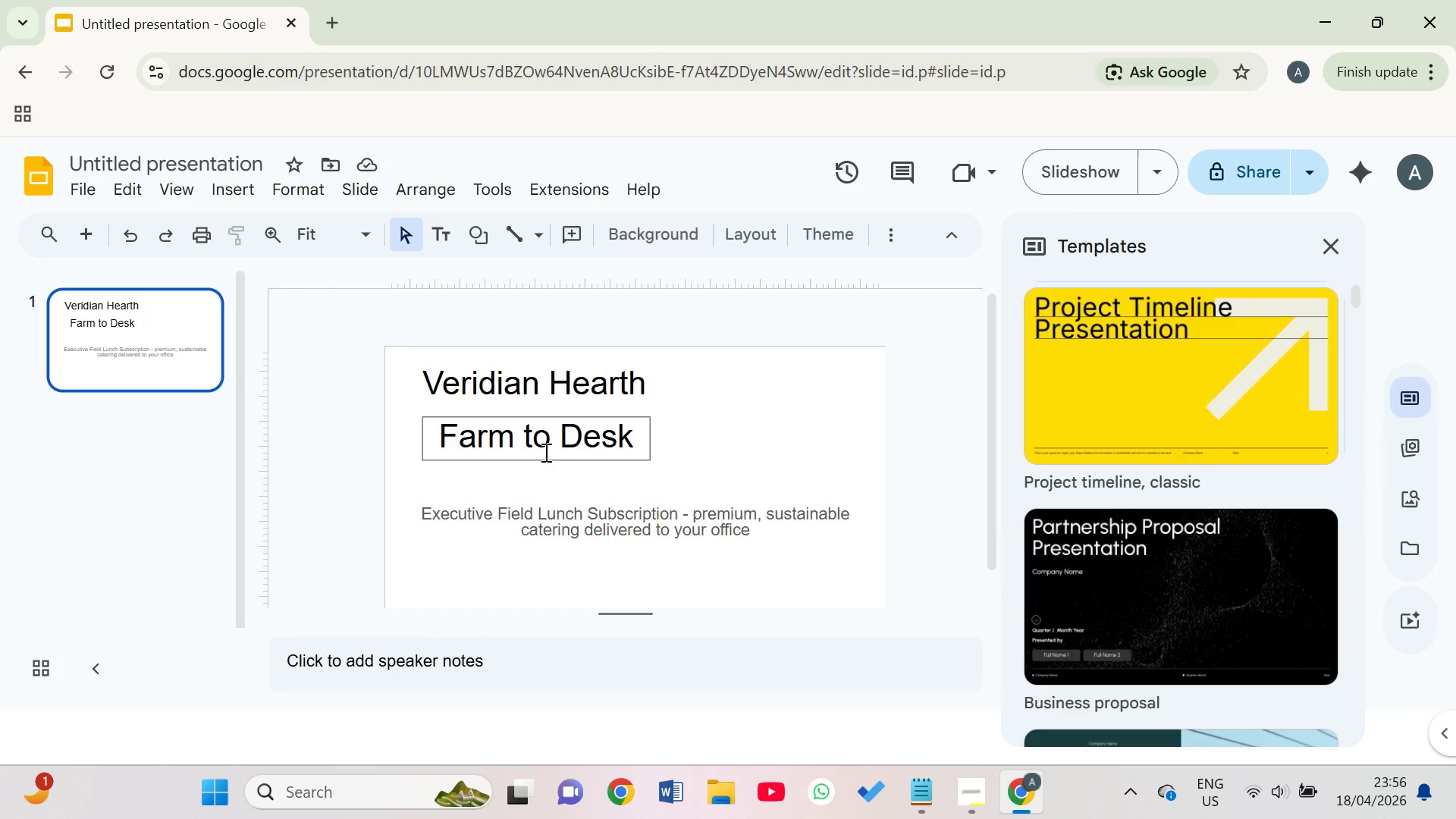 
left_click([573, 530])
 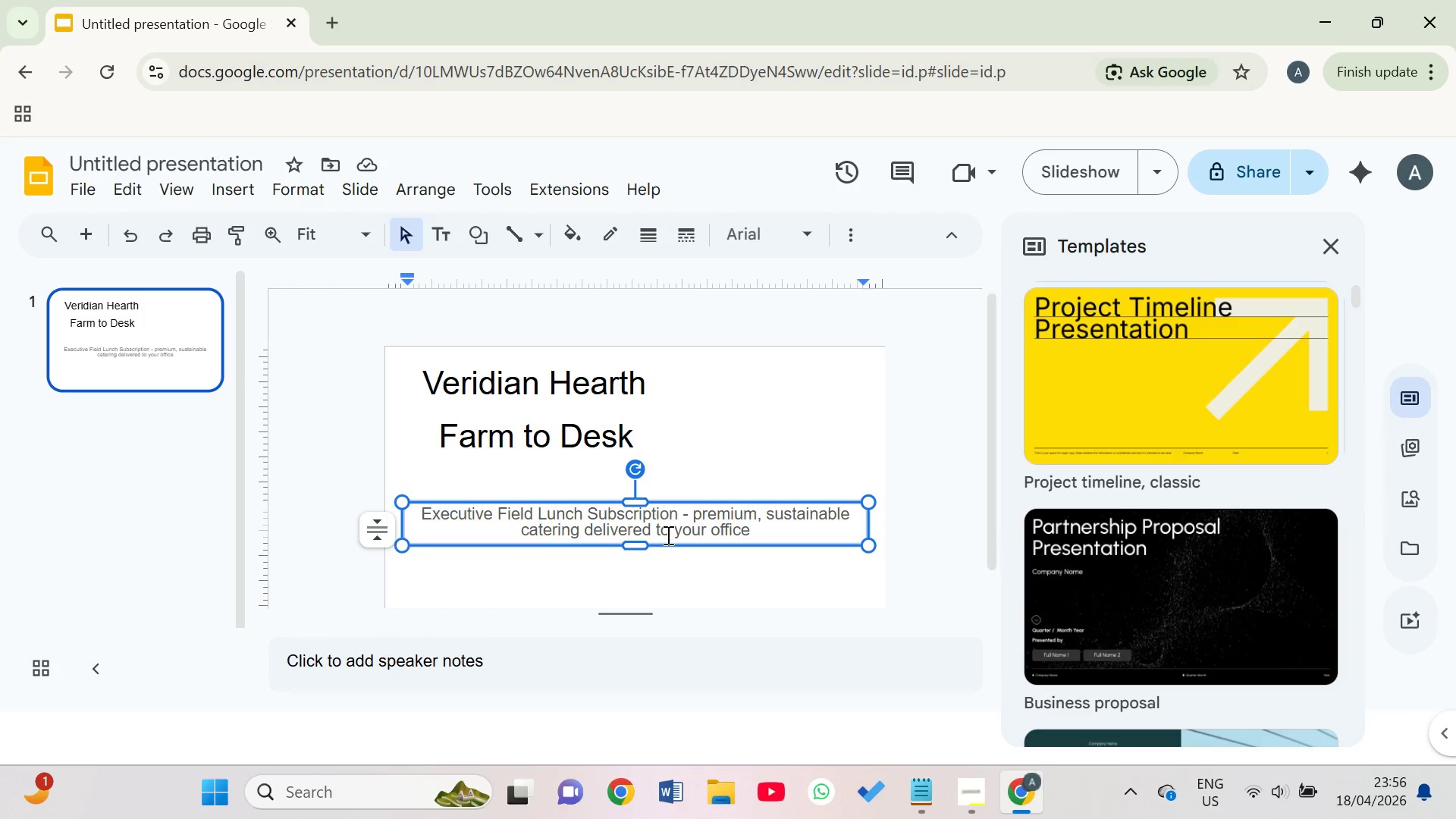 
wait(11.91)
 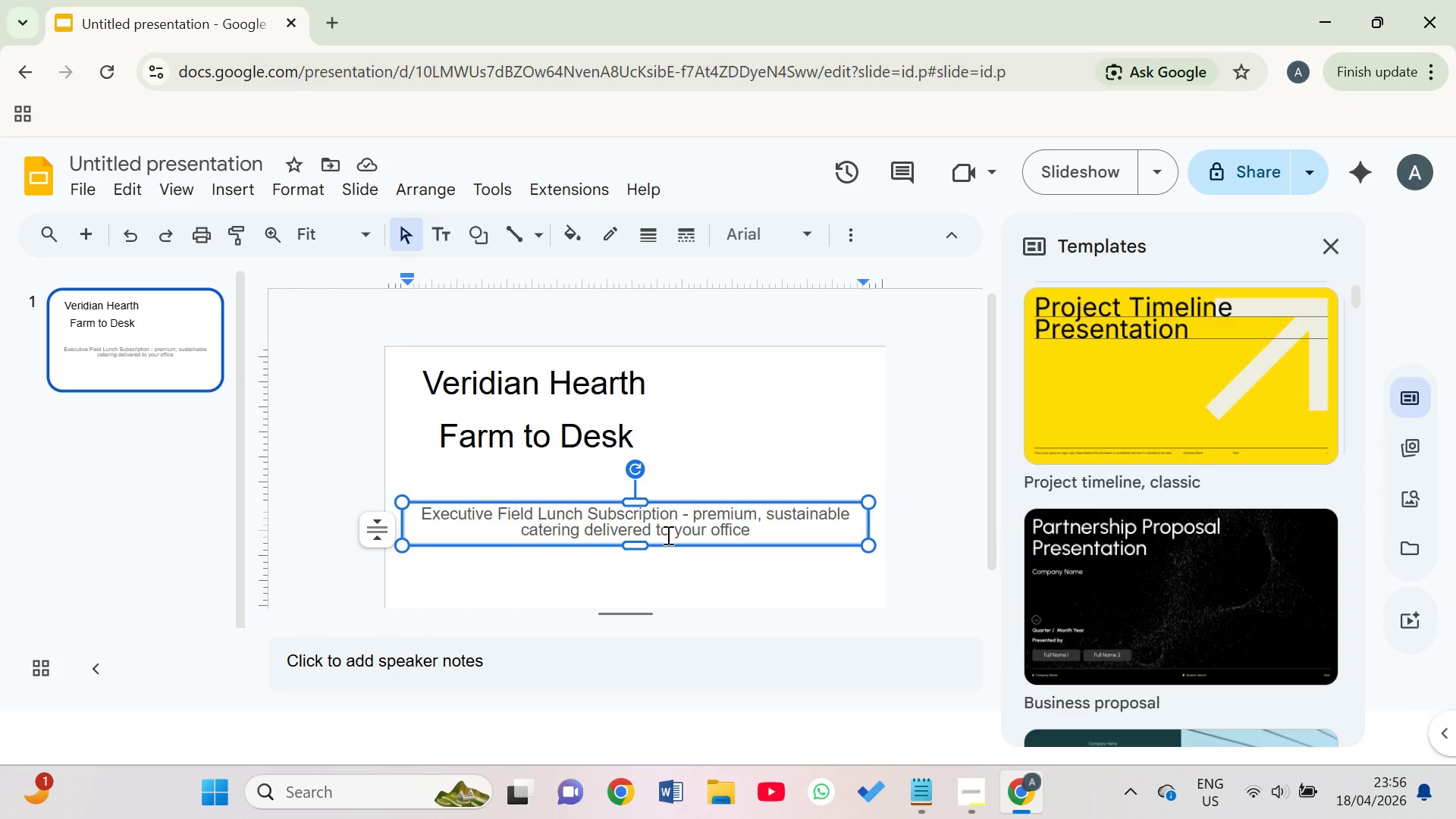 
left_click([480, 237])
 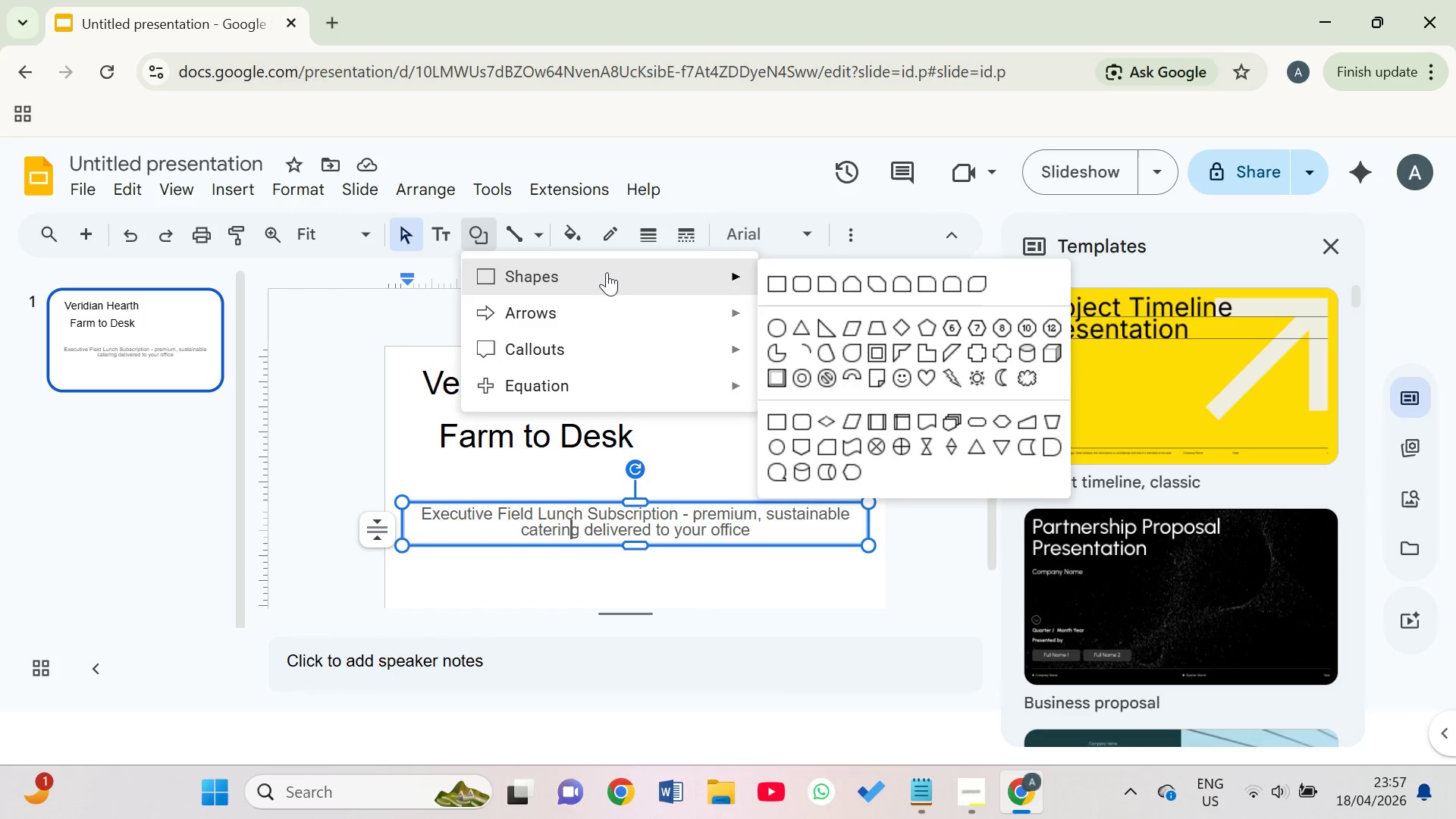 
wait(7.42)
 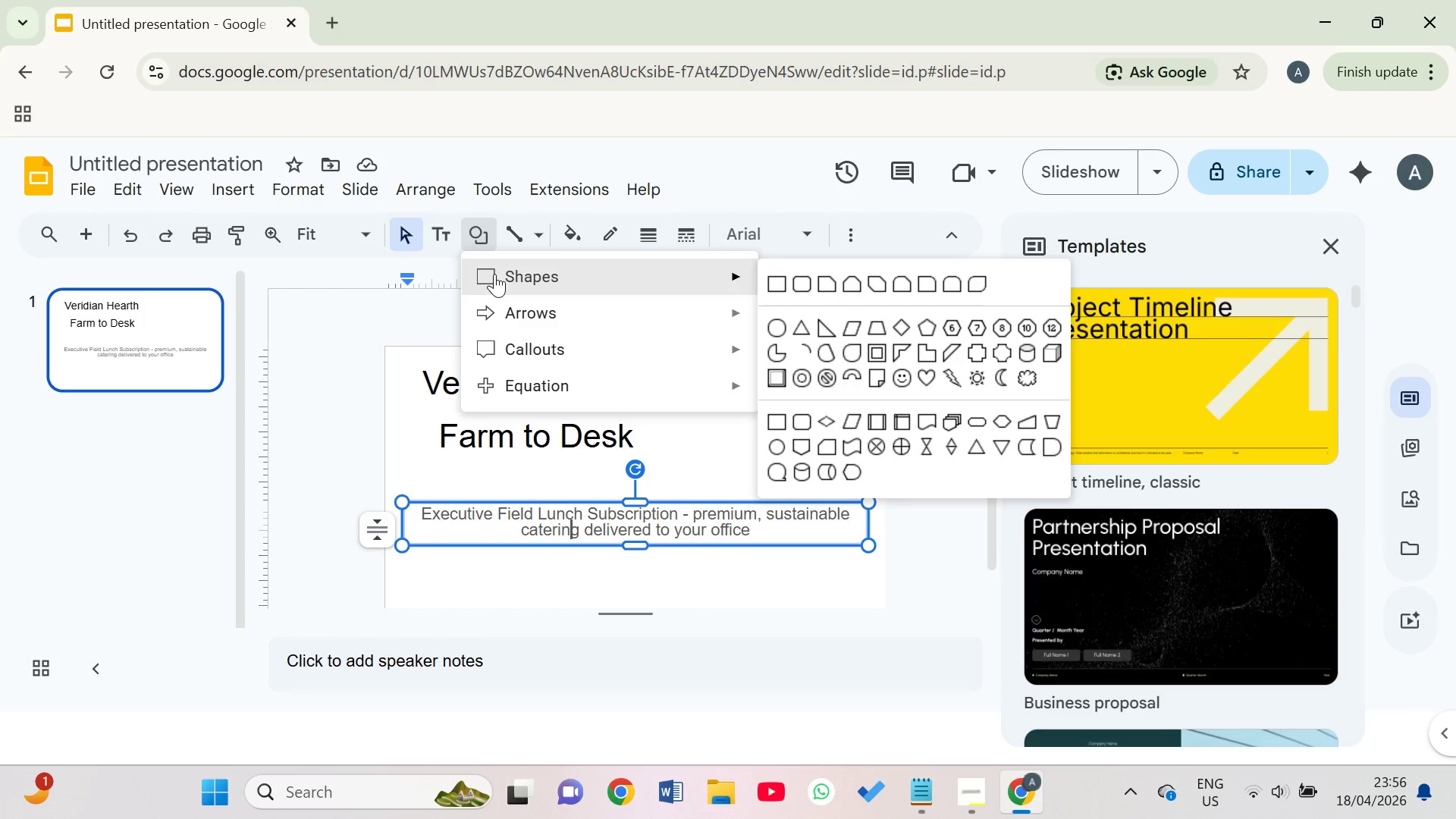 
left_click([605, 275])
 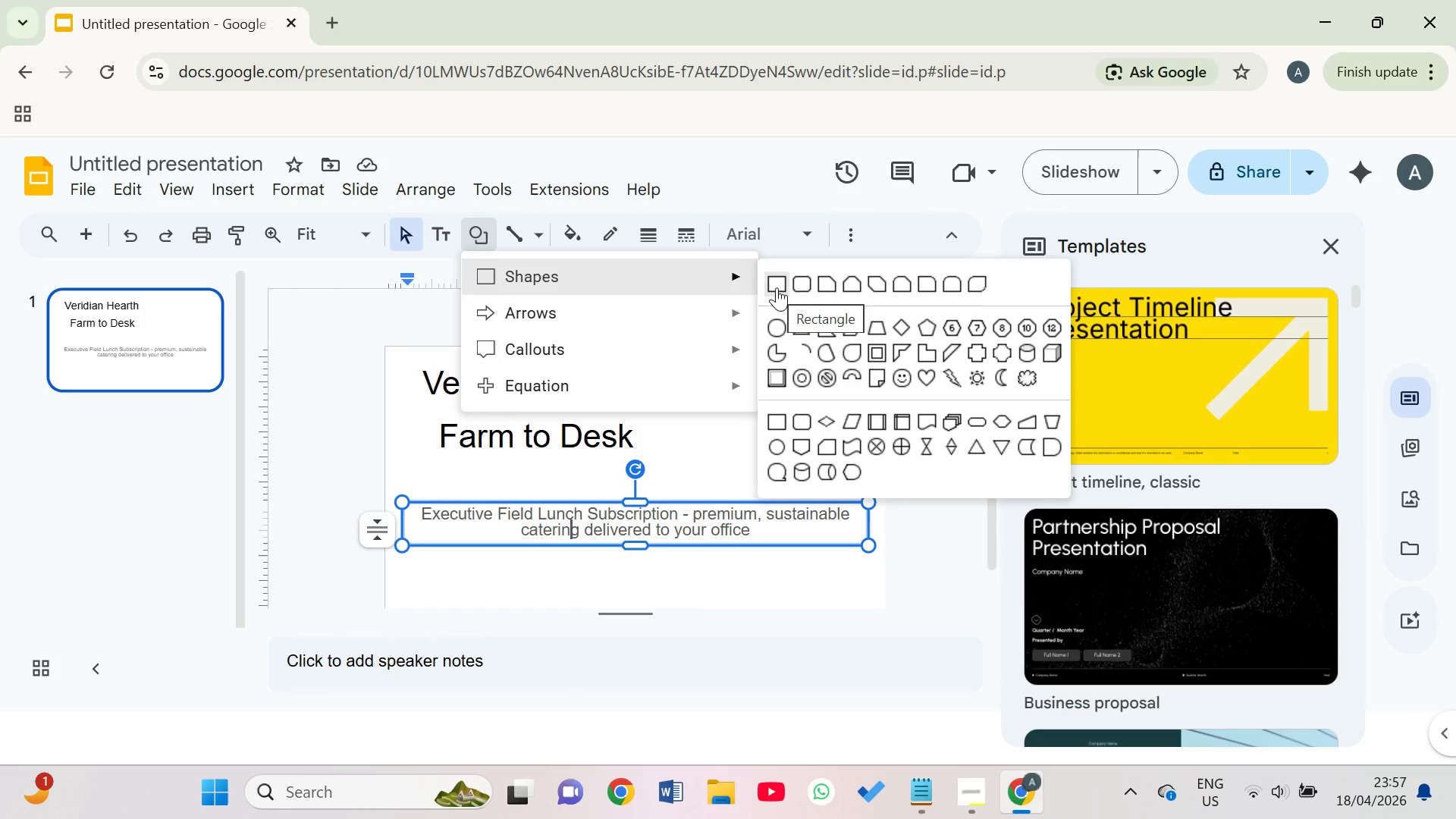 
left_click([777, 287])
 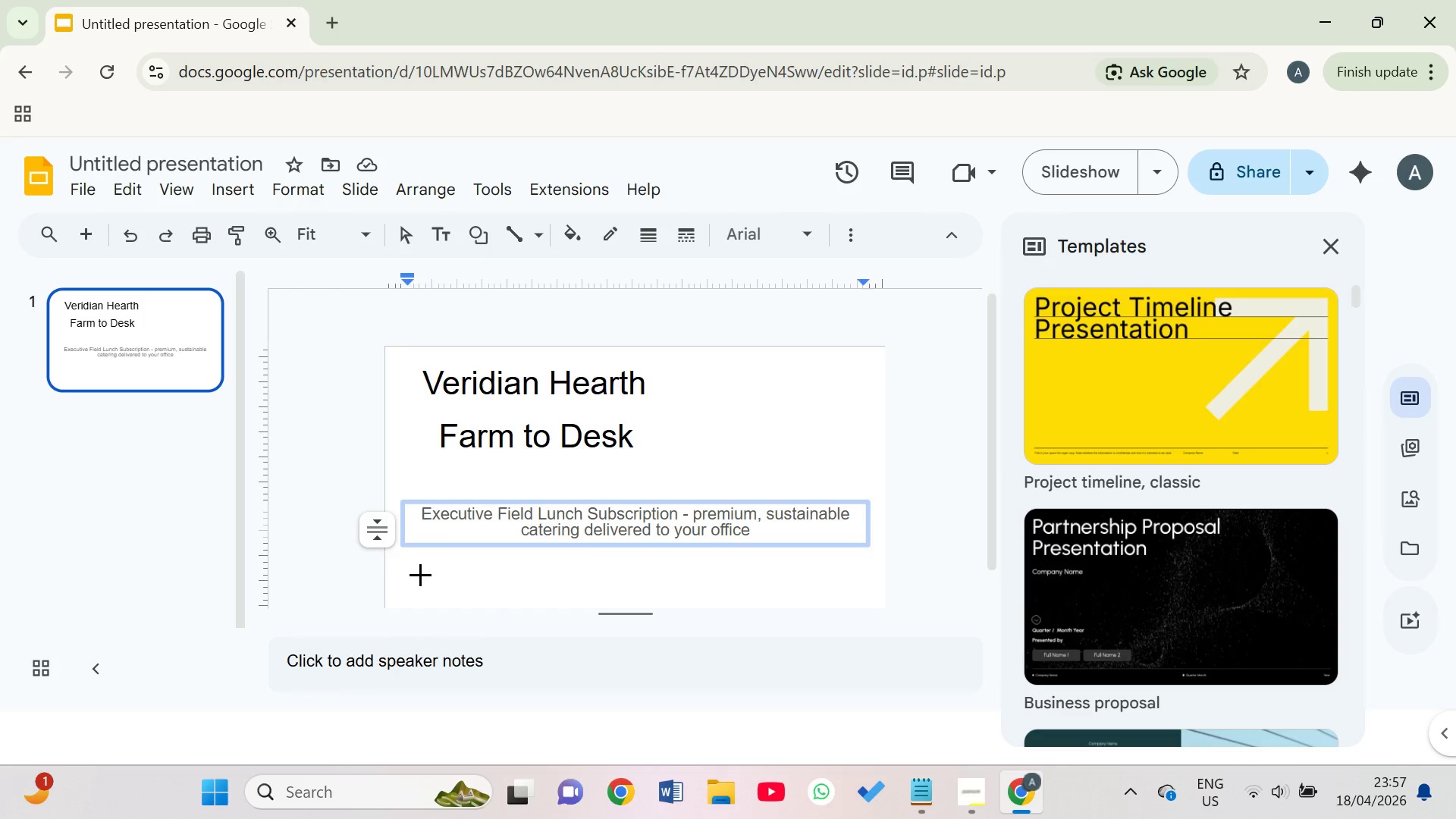 
left_click_drag(start_coordinate=[423, 573], to_coordinate=[570, 596])
 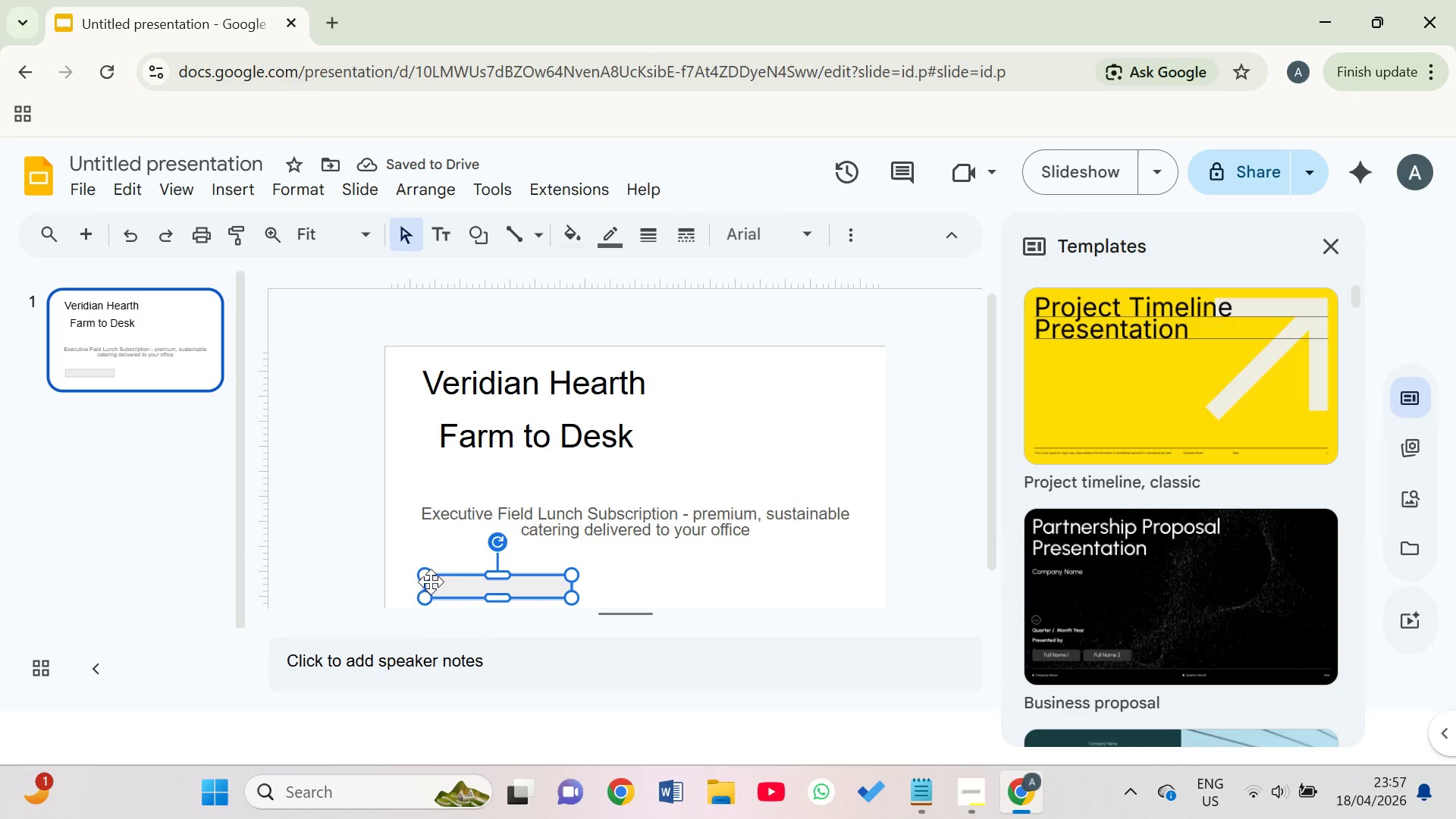 
left_click_drag(start_coordinate=[423, 578], to_coordinate=[401, 572])
 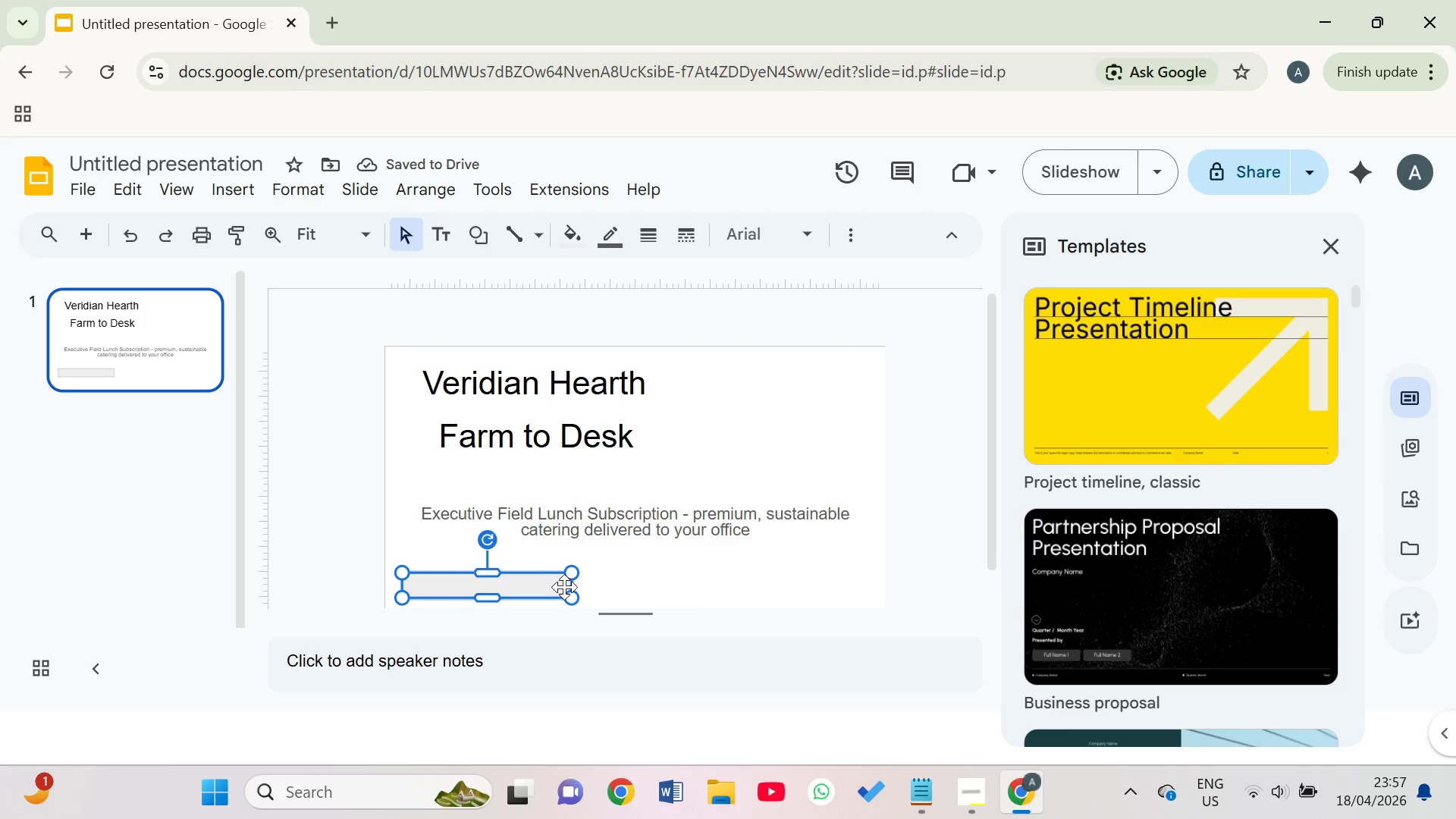 
double_click([540, 588])
 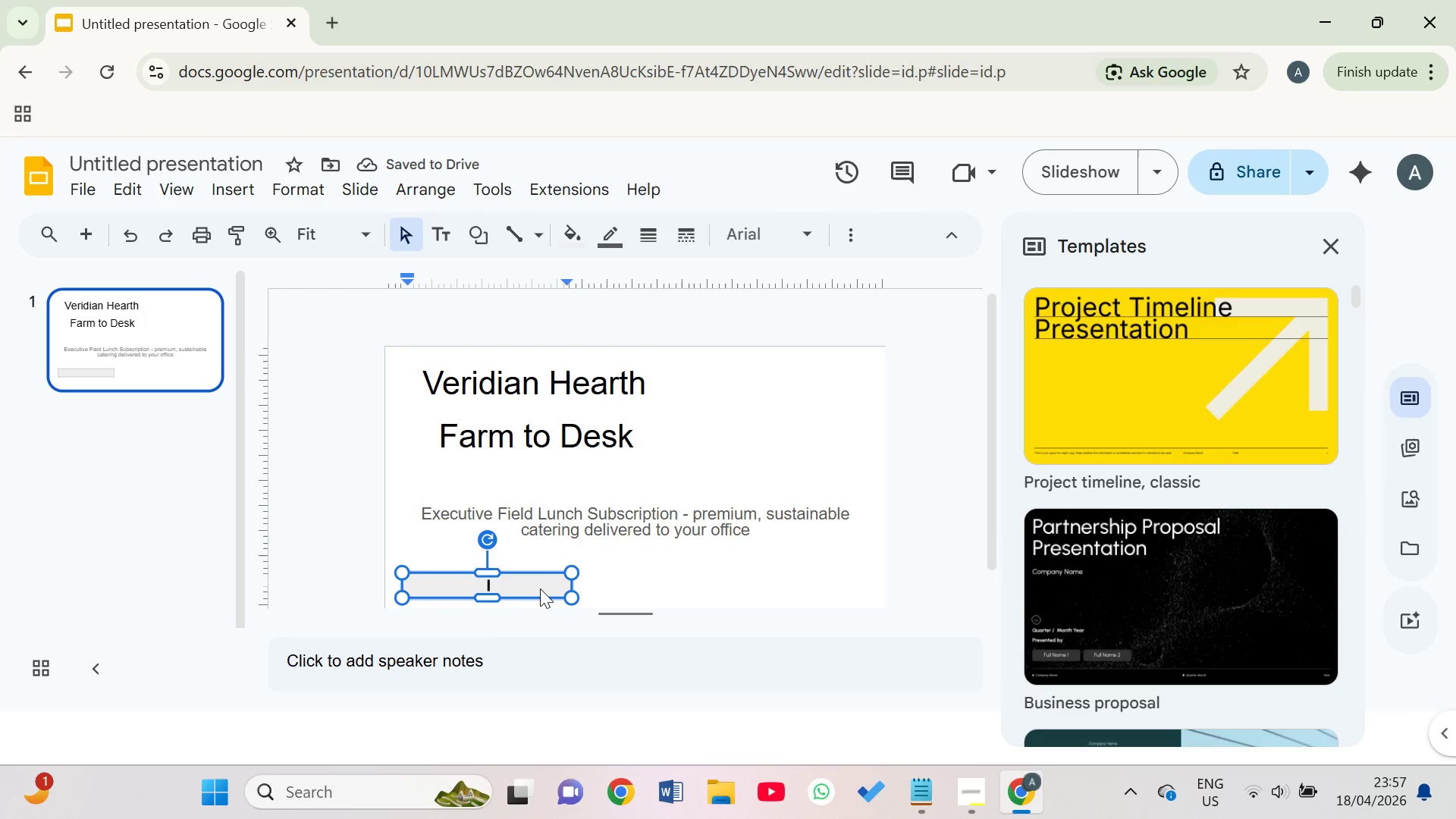 
key(H)
 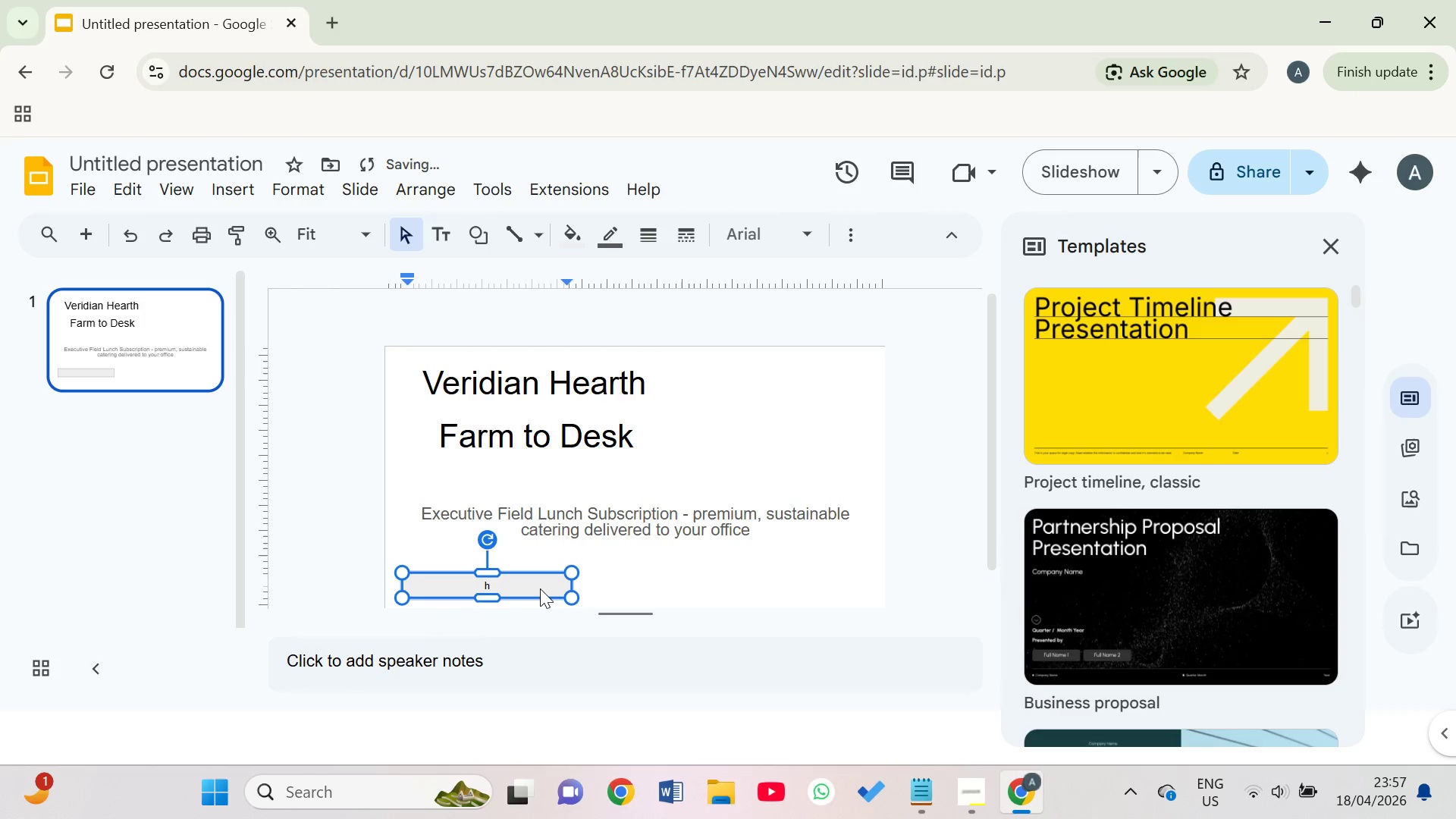 
key(Backspace)
 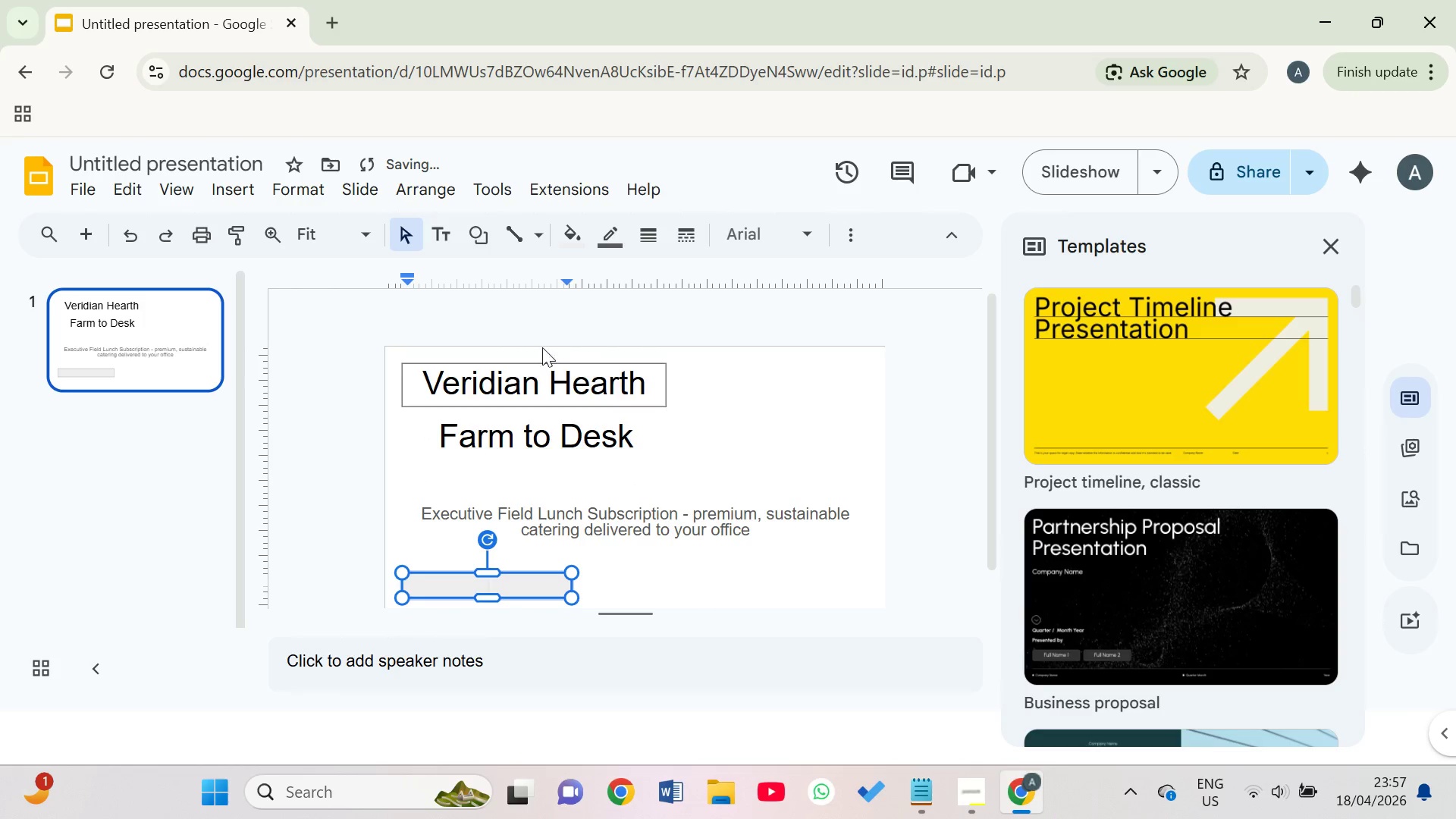 
left_click([759, 416])
 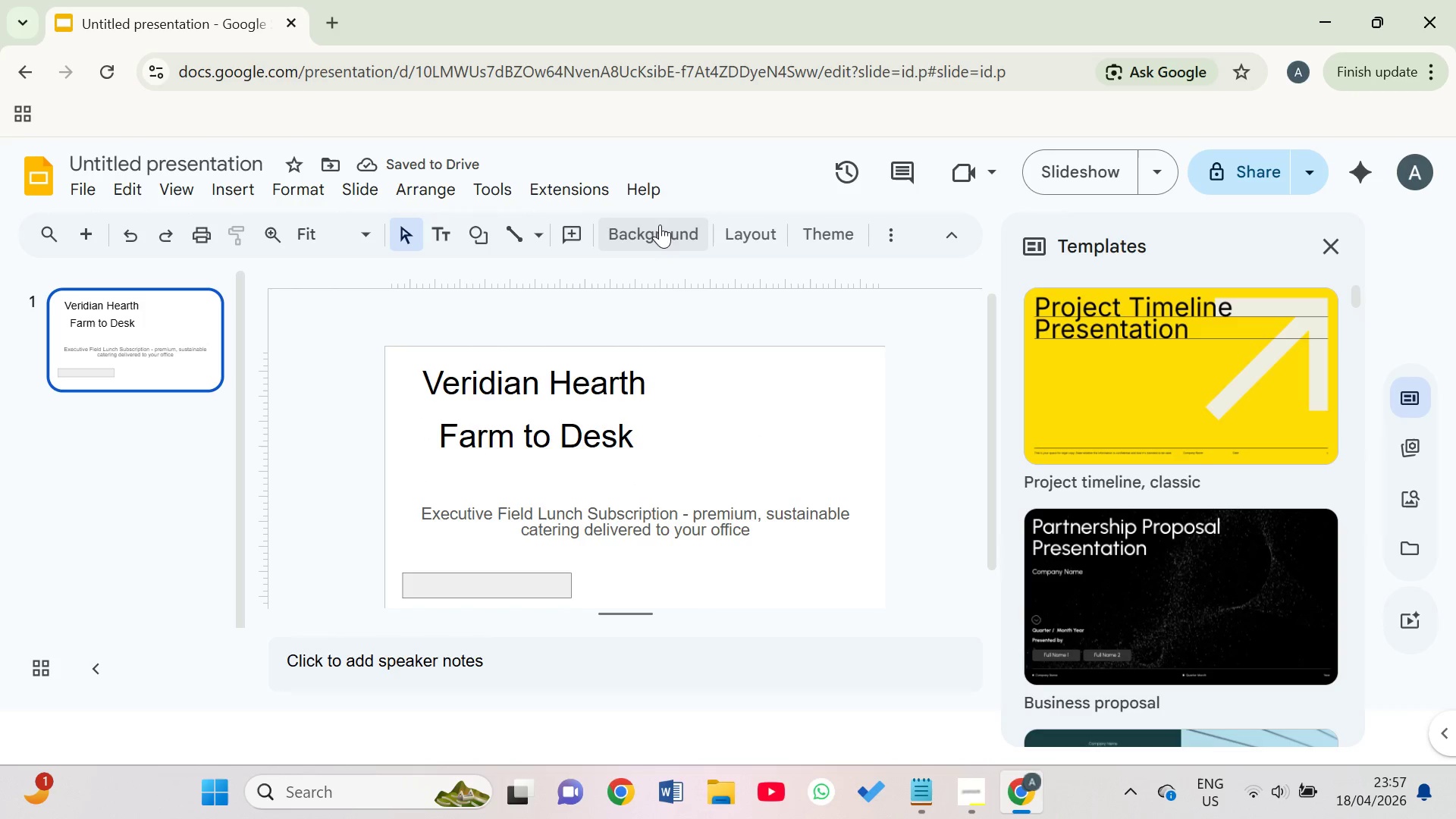 
left_click([656, 245])
 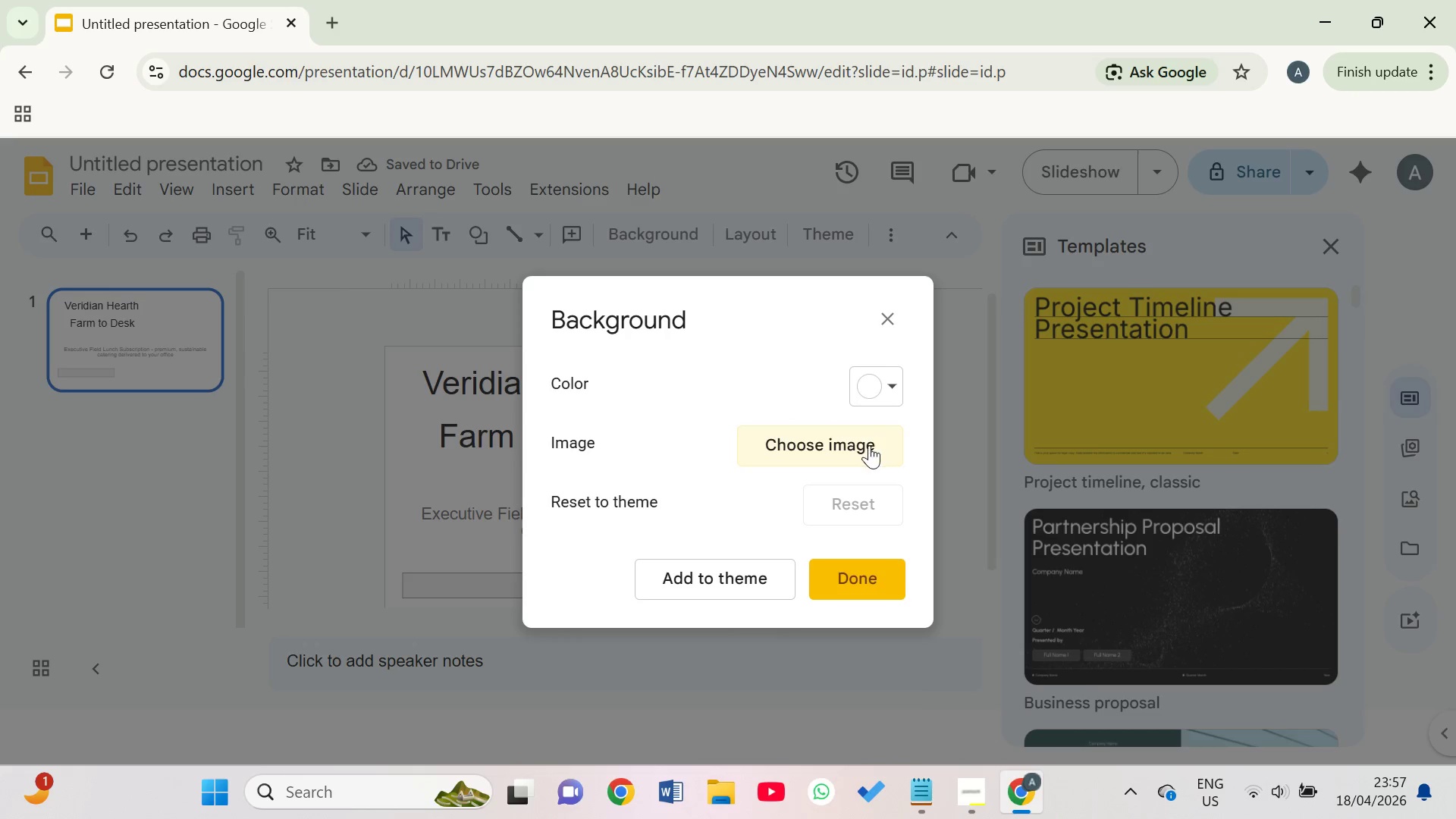 
left_click([880, 381])
 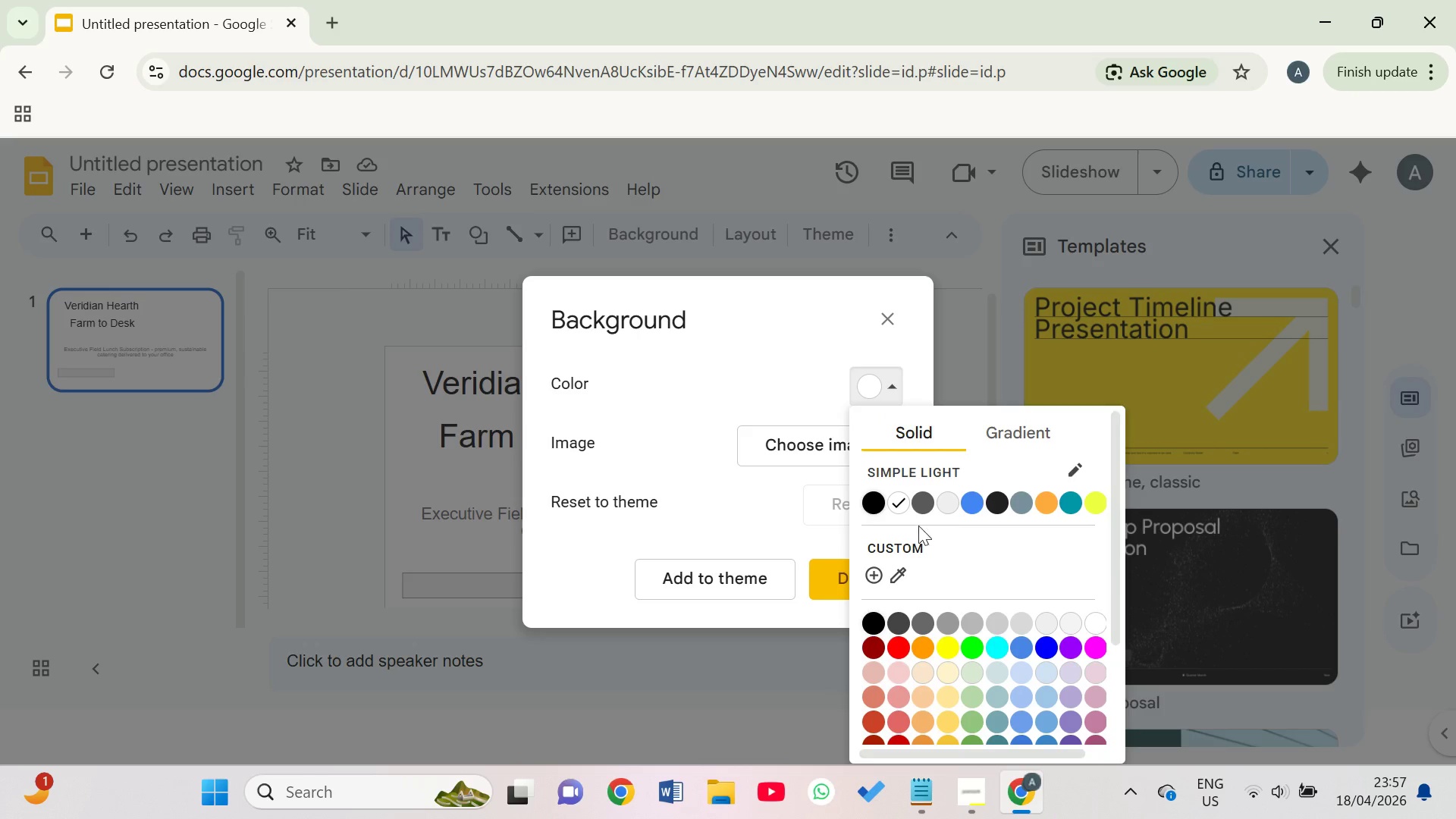 
right_click([873, 571])
 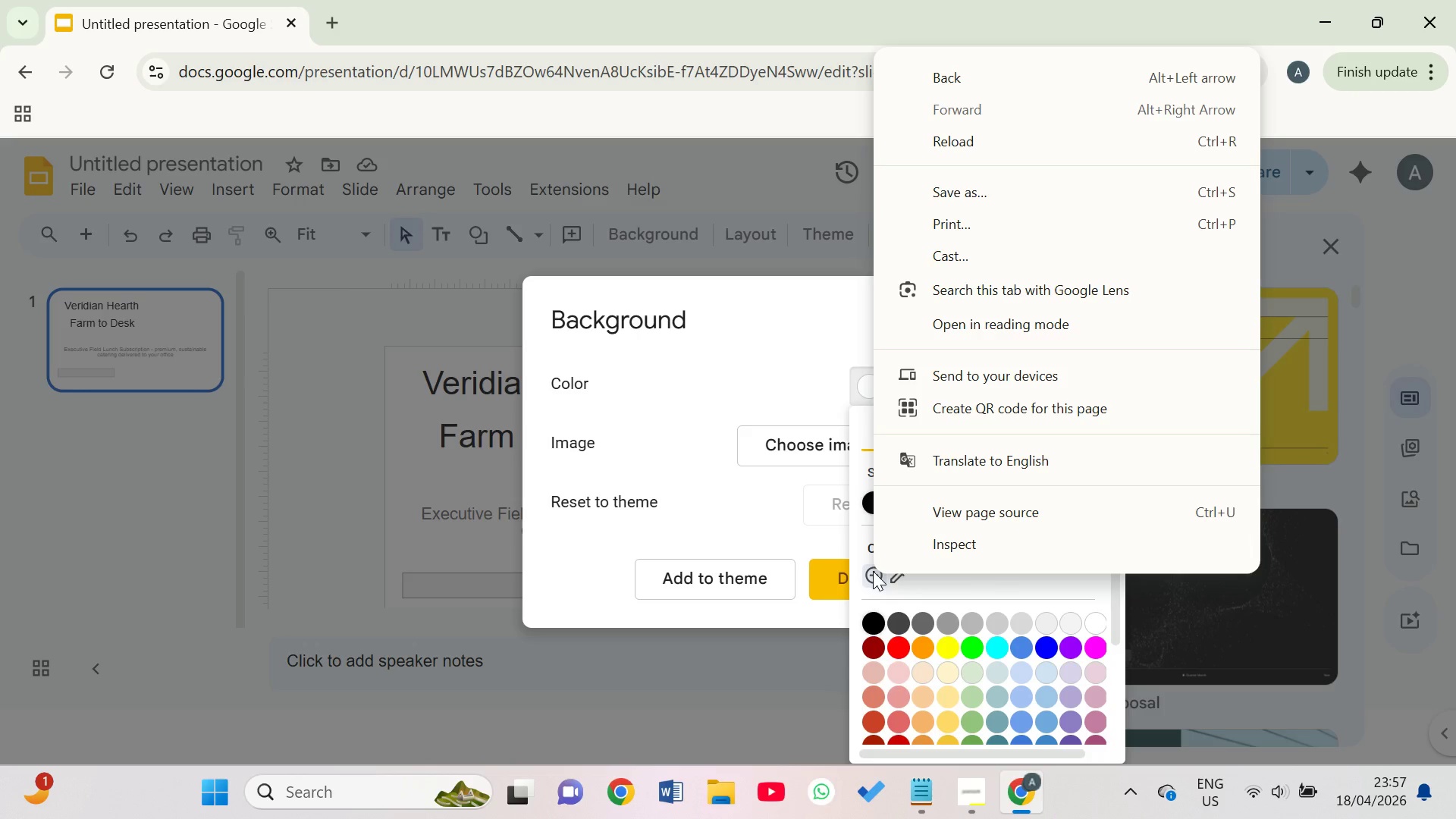 
wait(18.19)
 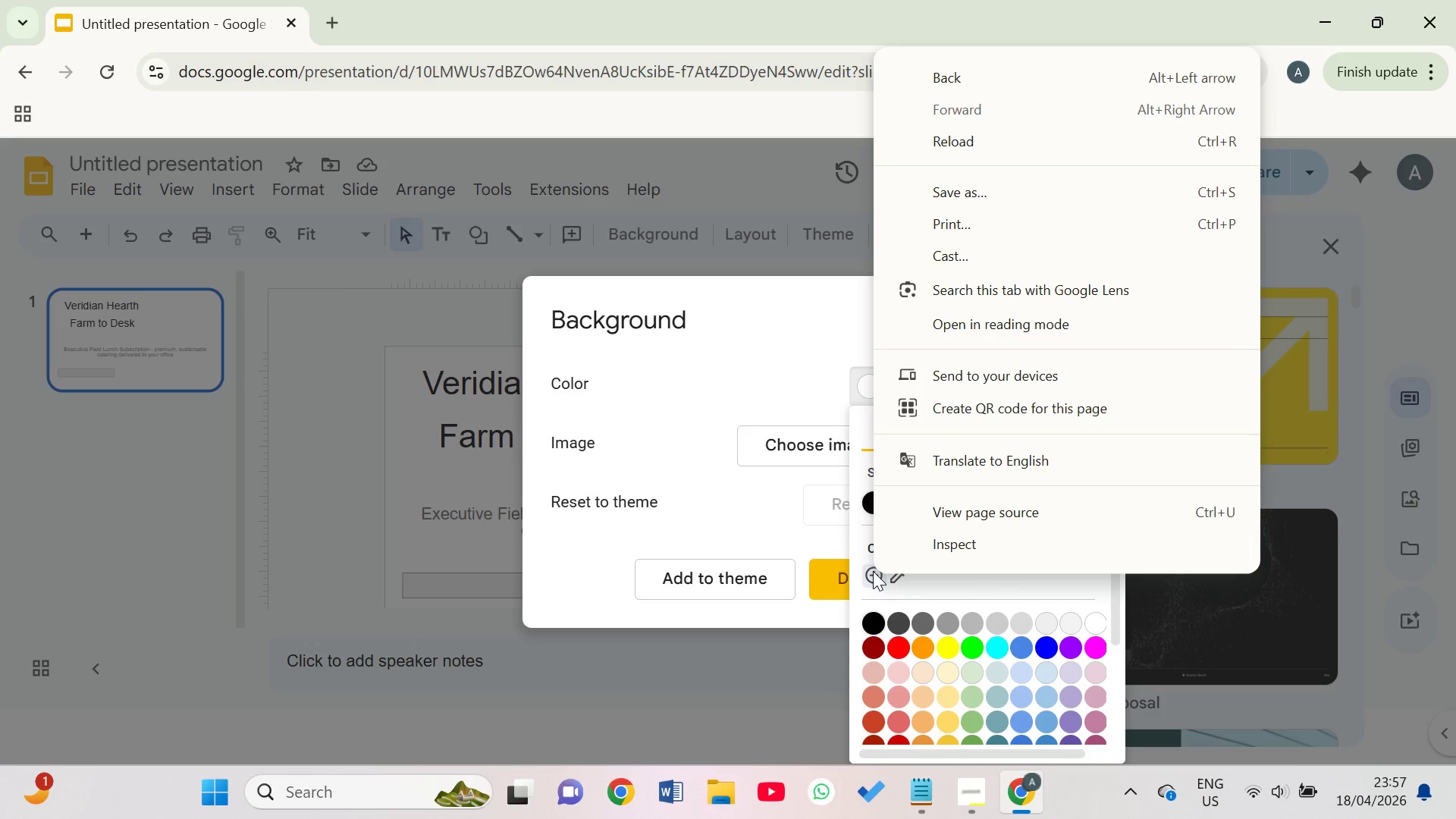 
left_click([801, 475])
 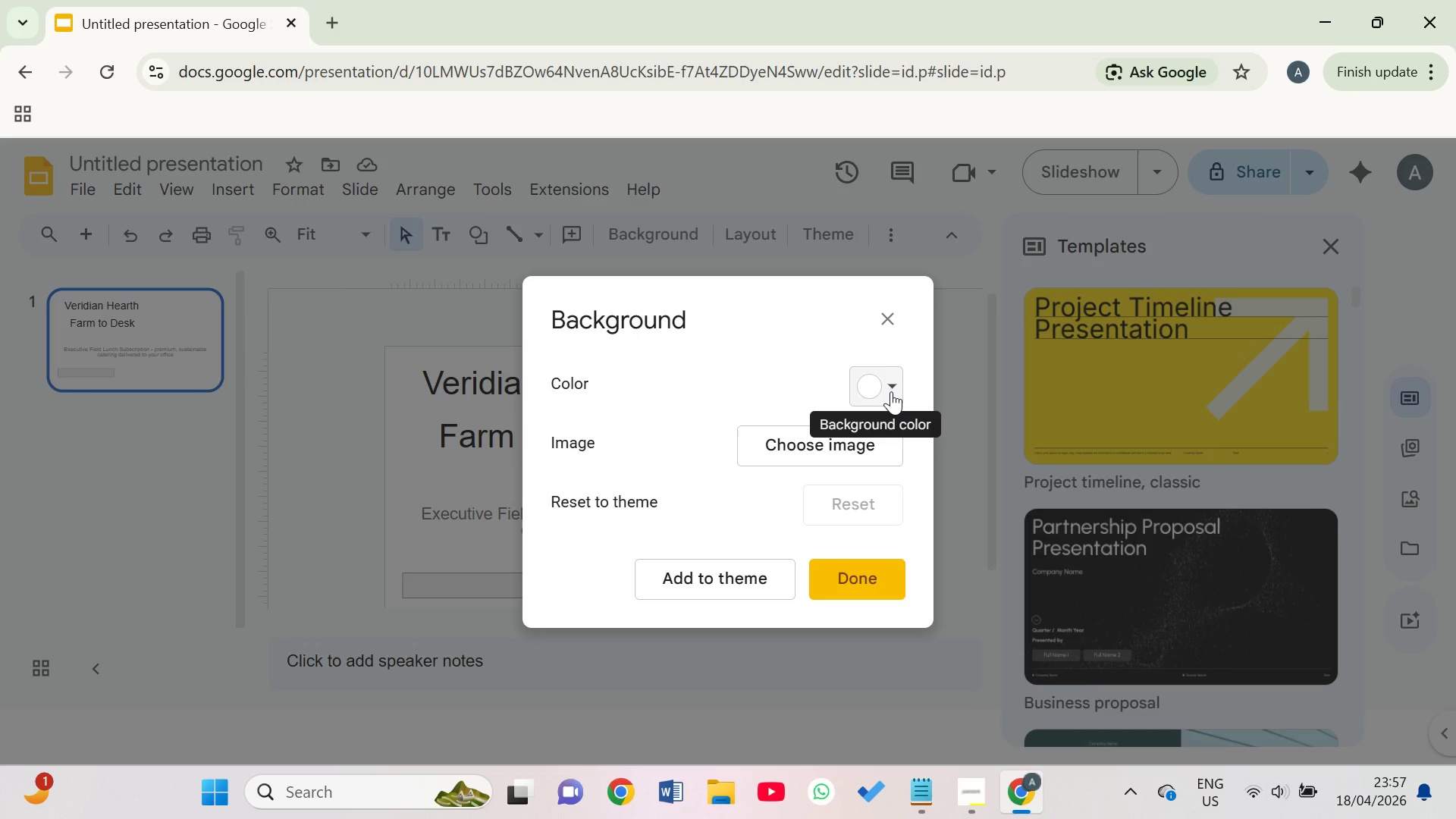 
left_click([891, 391])
 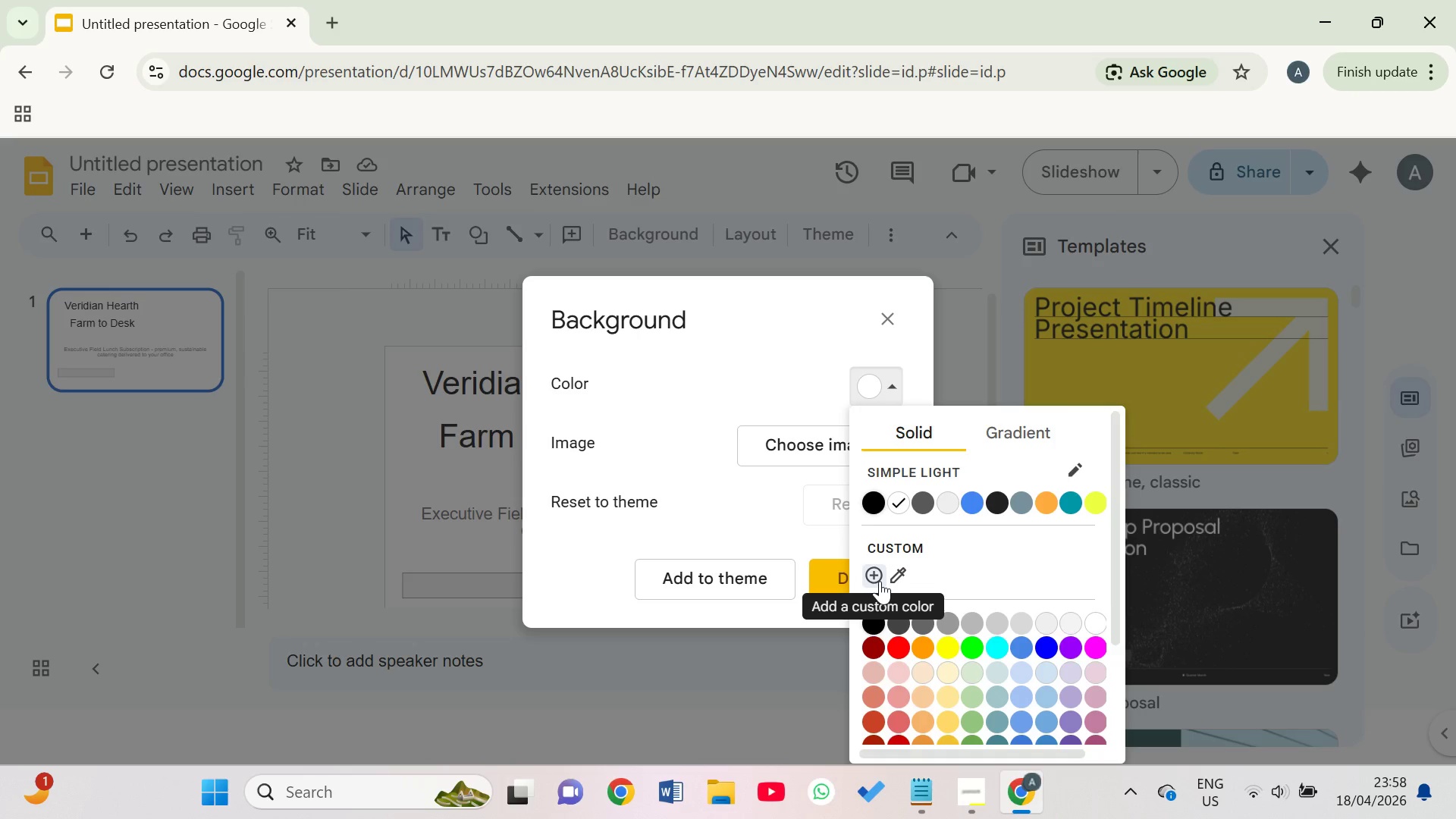 
wait(5.86)
 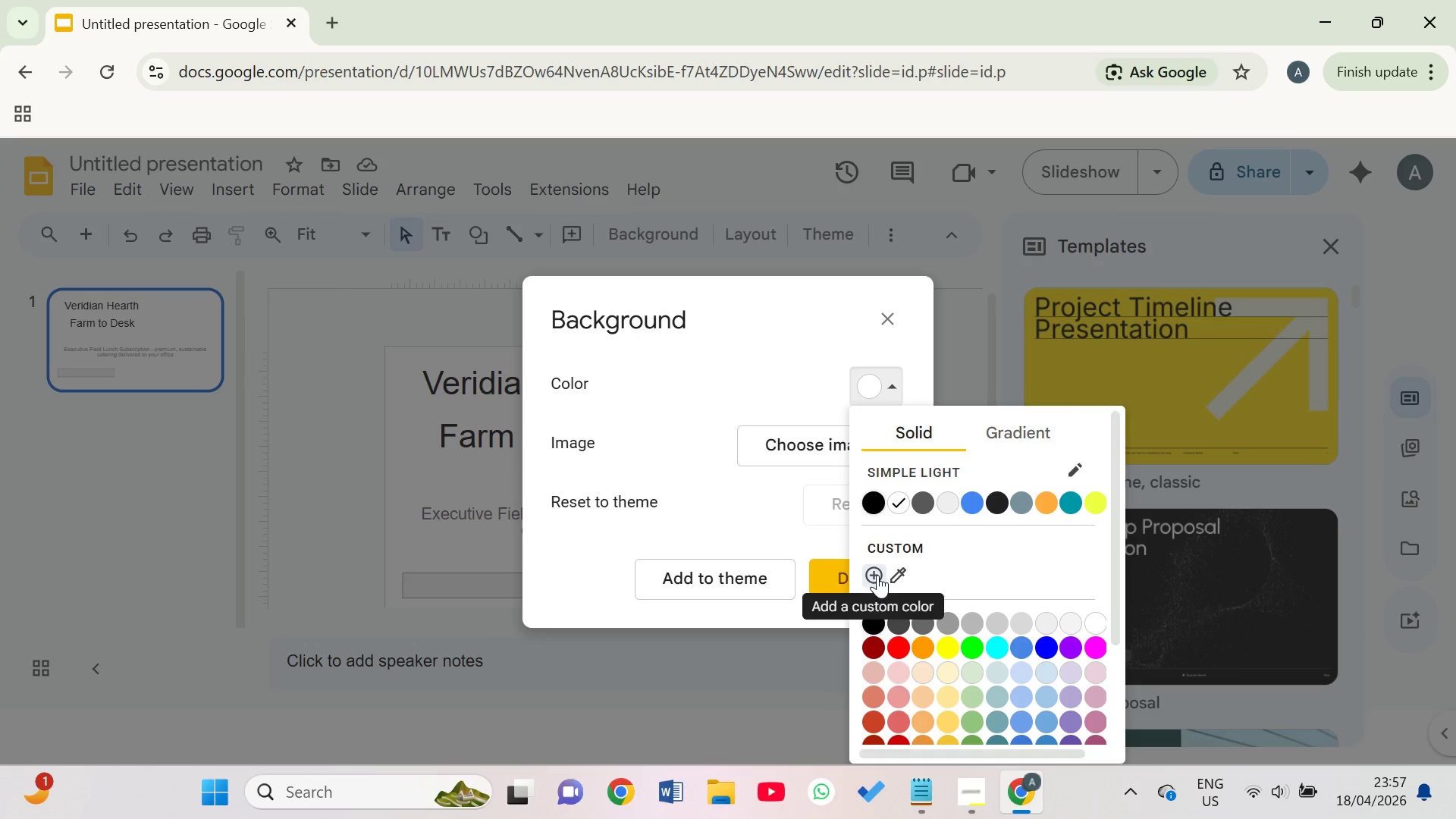 
left_click([880, 581])
 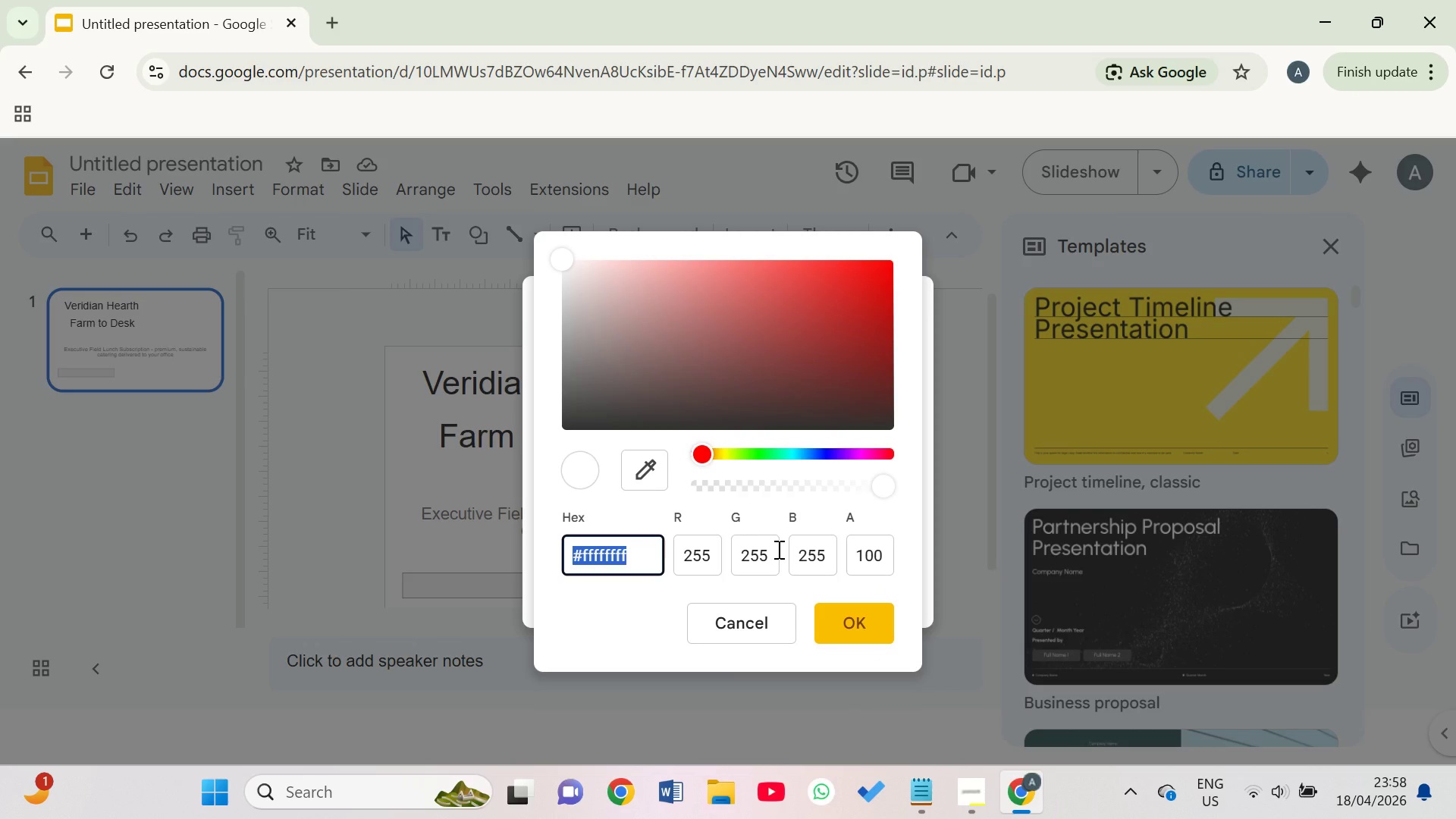 
wait(5.45)
 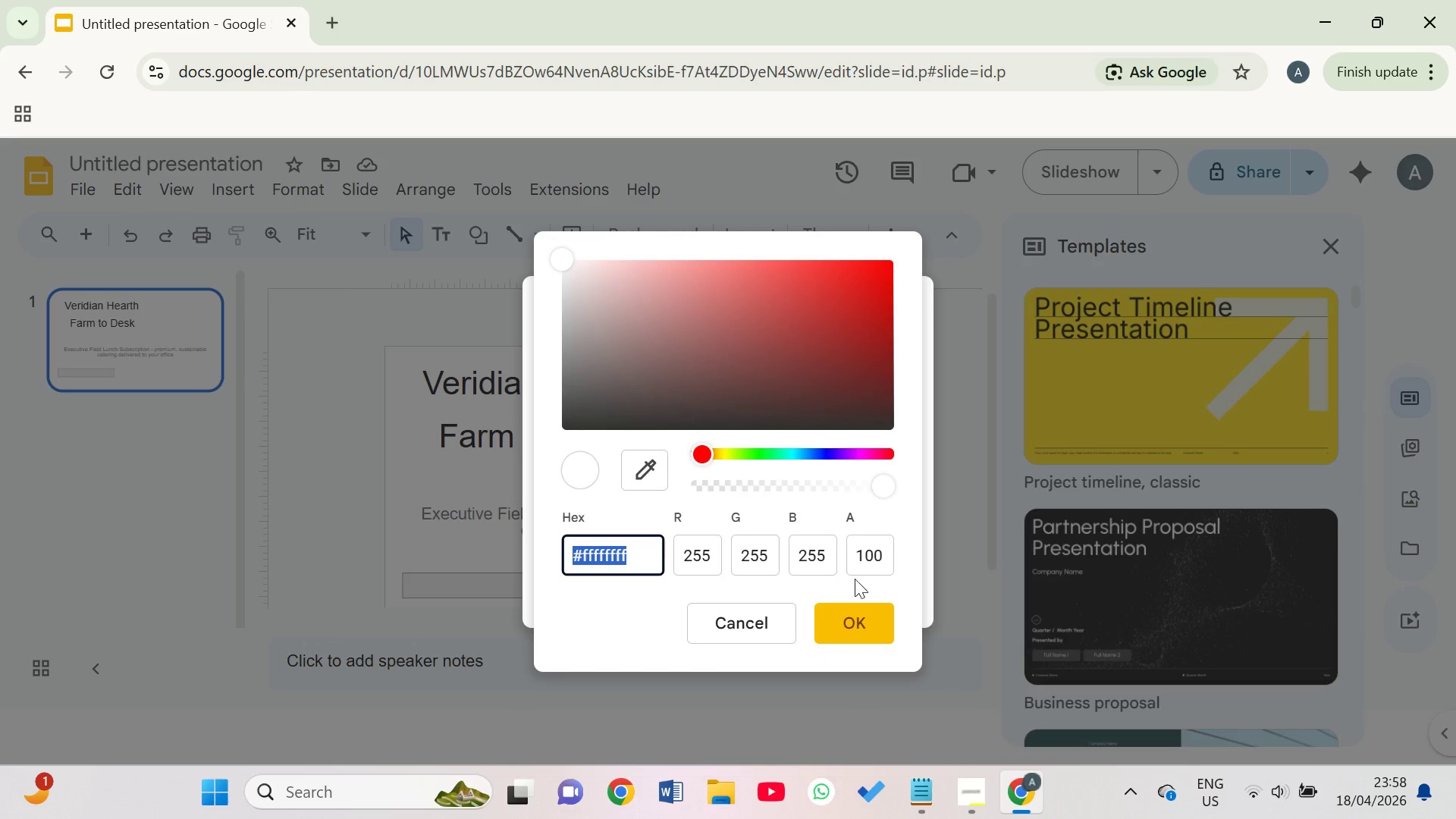 
type(#FEDE)
 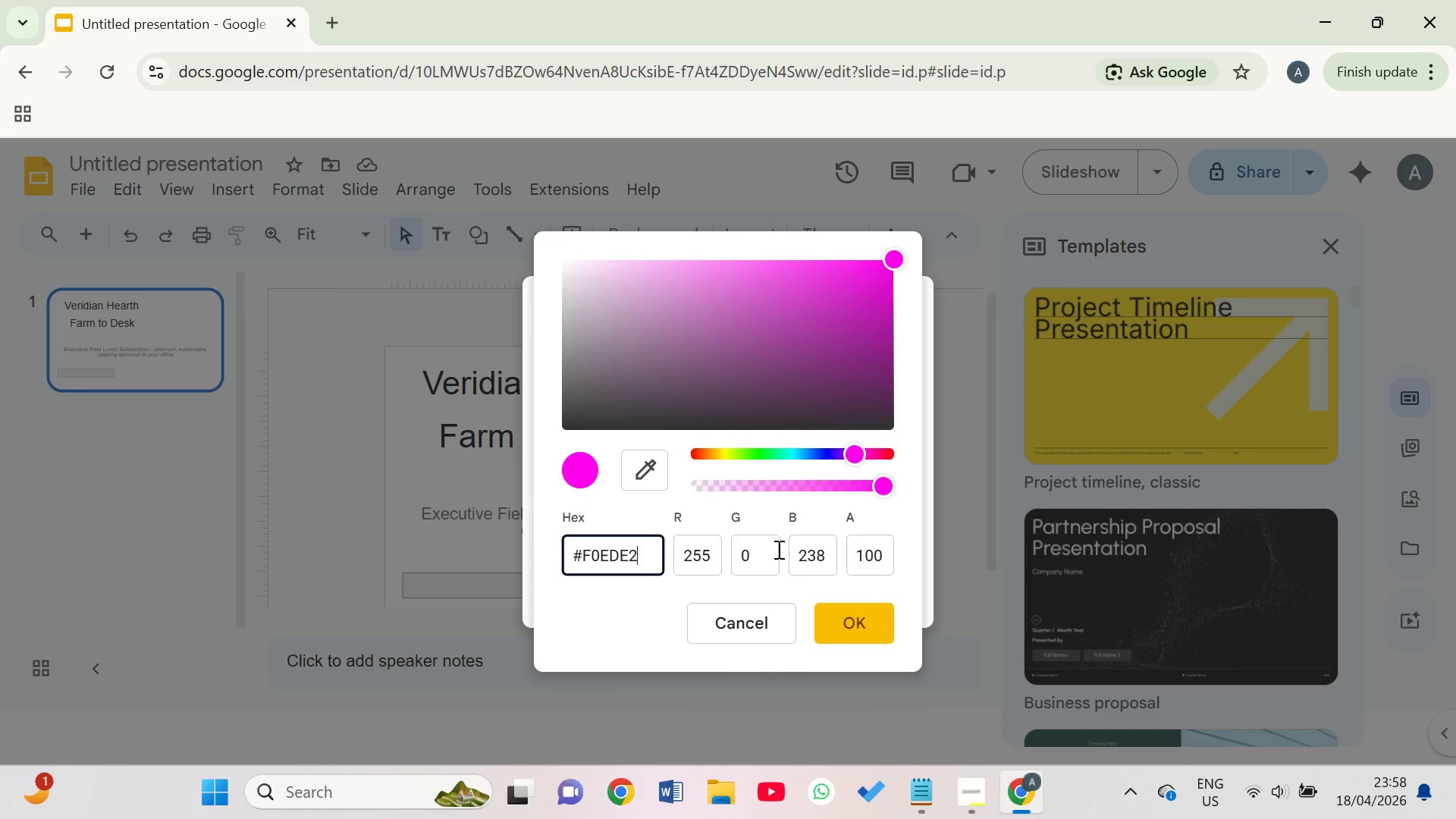 
hold_key(key=0, duration=0.48)
 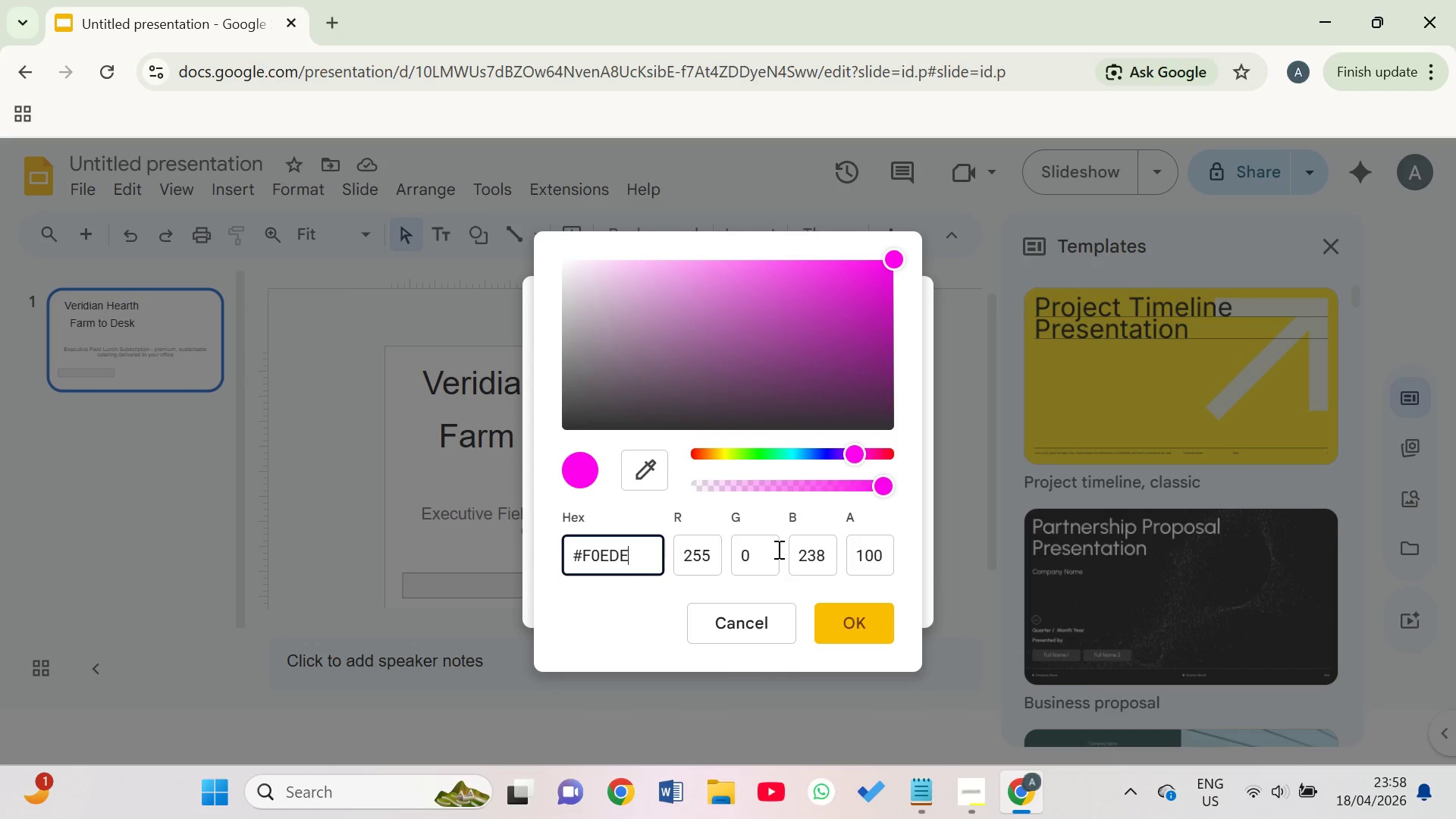 
hold_key(key=2, duration=0.33)
 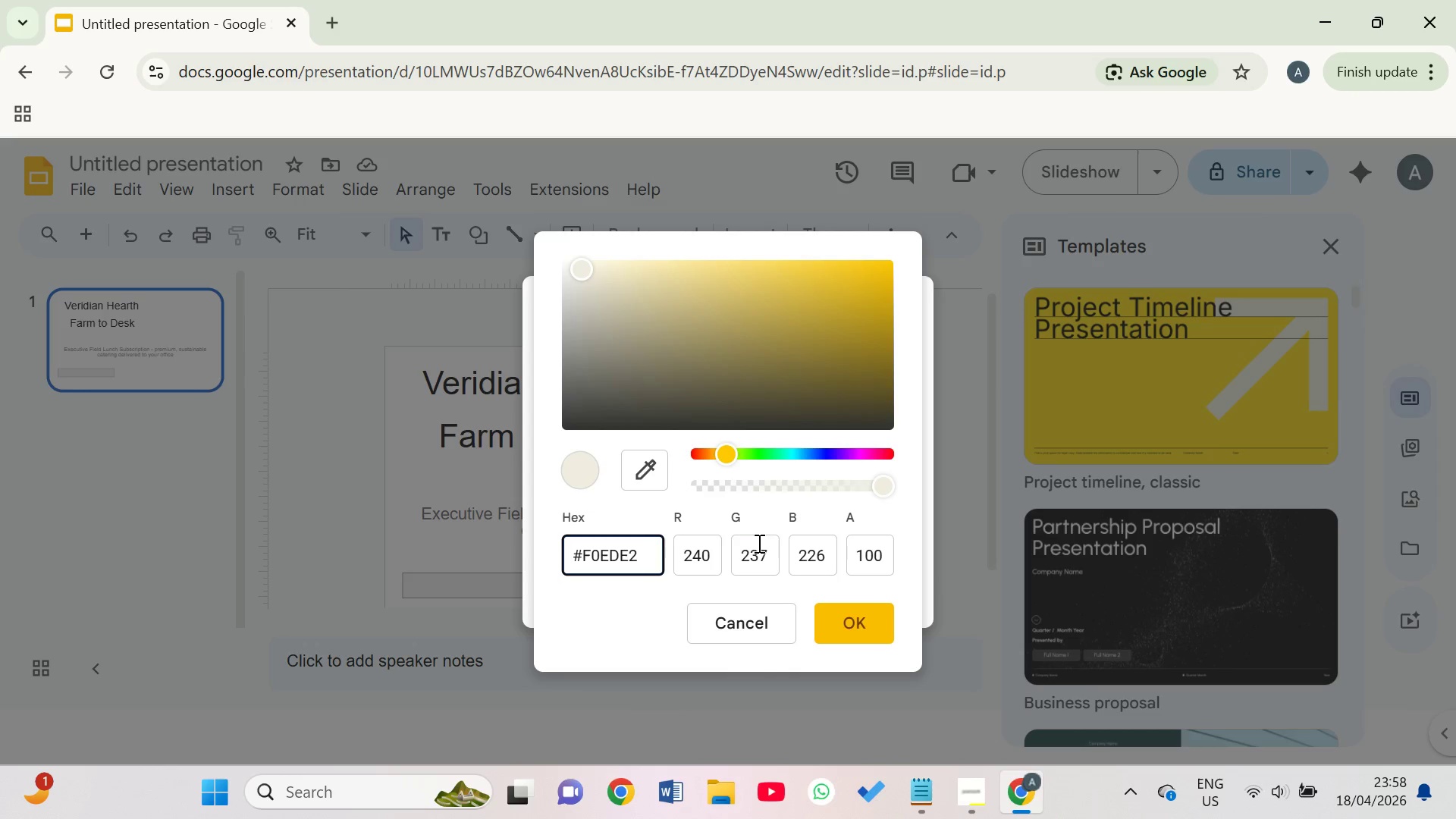 
left_click([736, 516])
 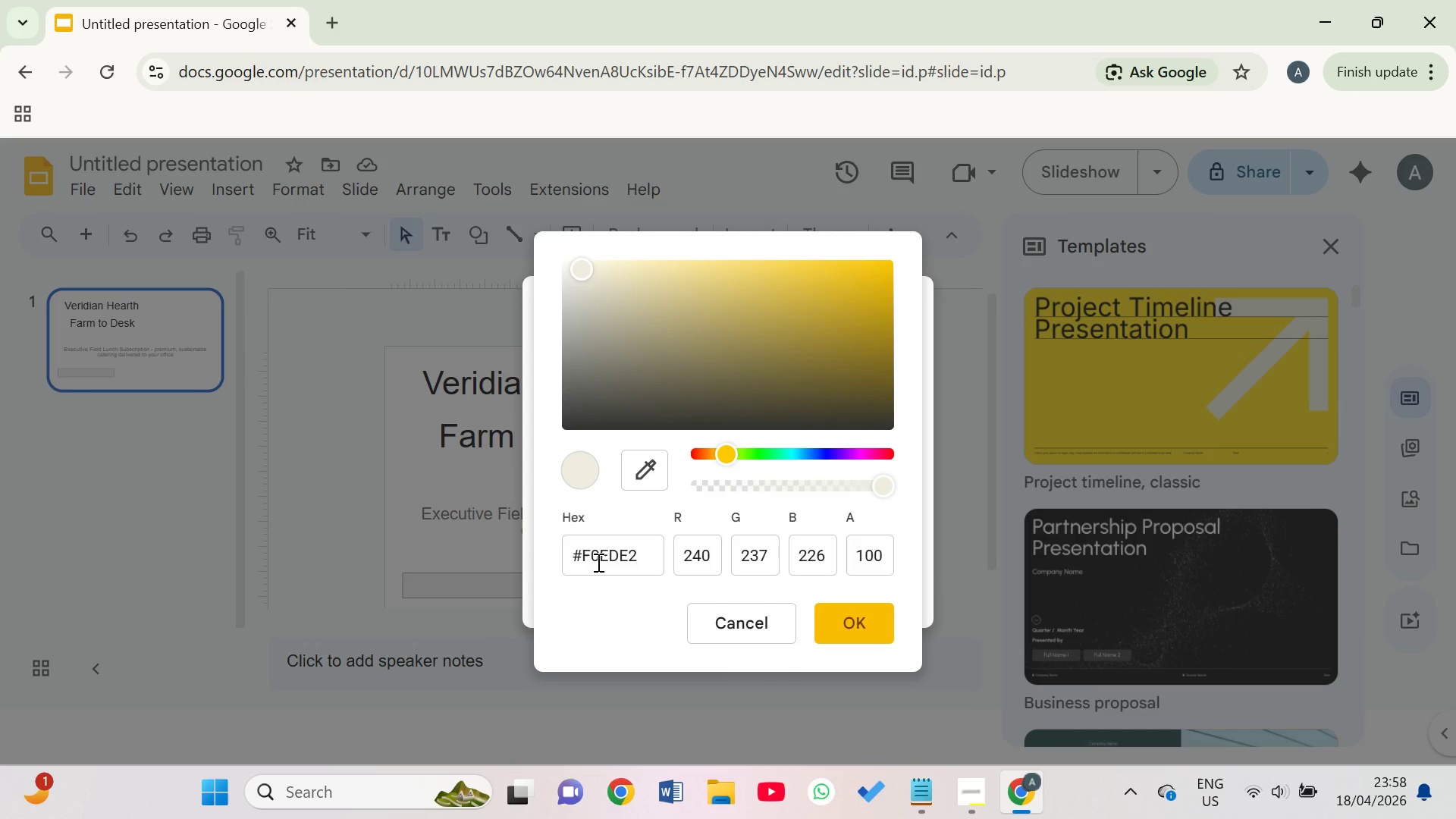 
wait(8.64)
 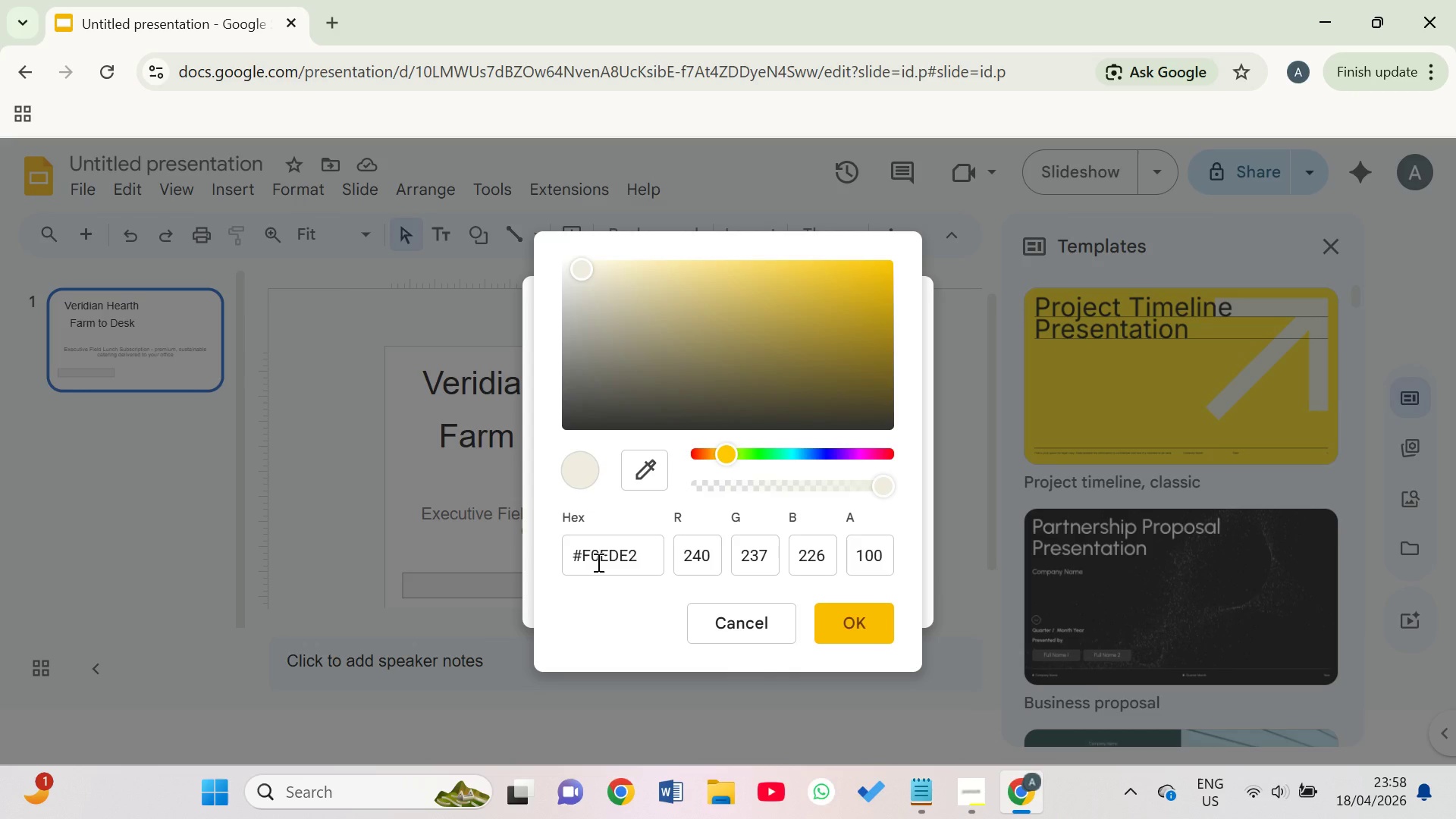 
left_click([861, 614])
 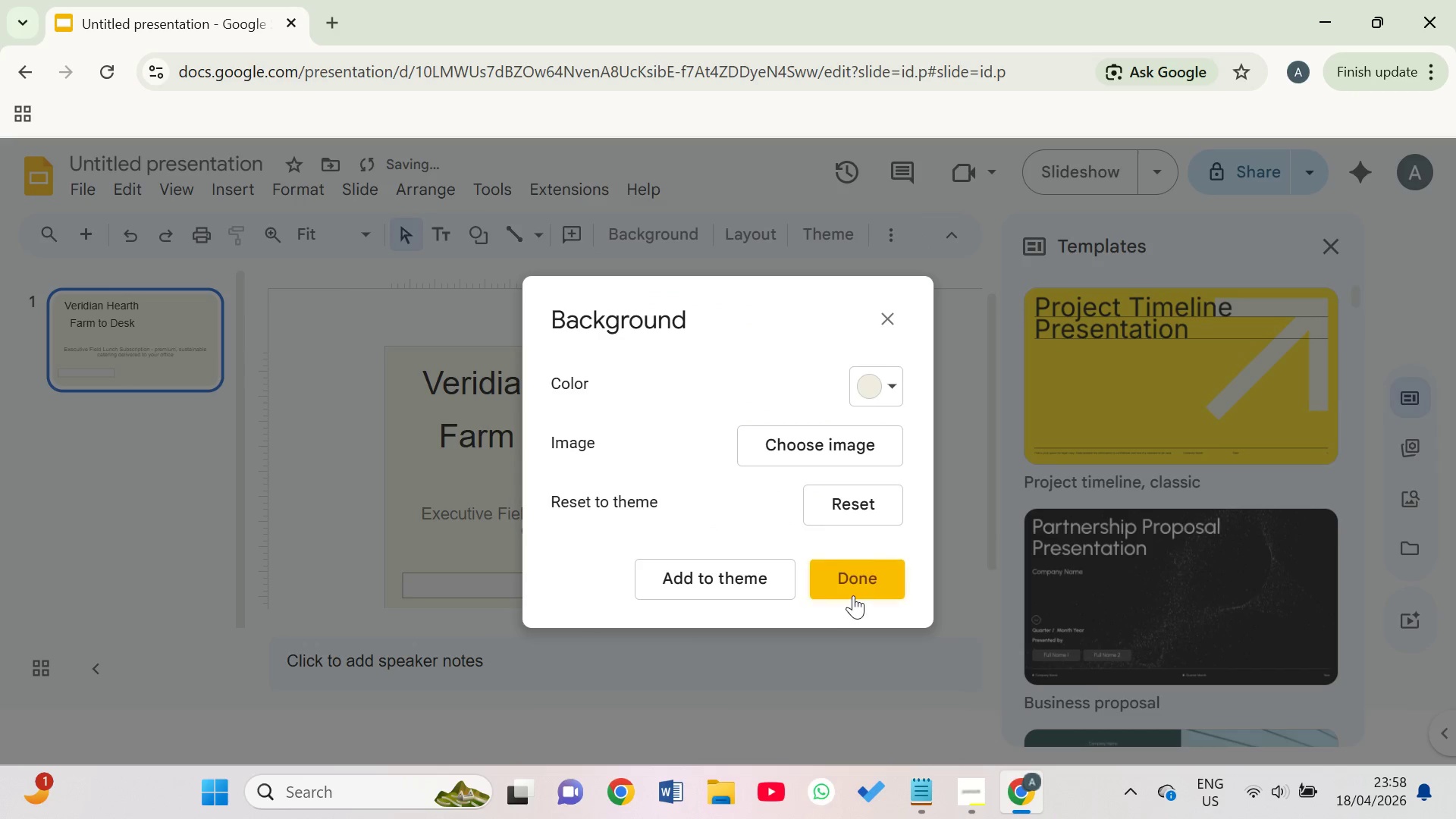 
left_click([852, 592])
 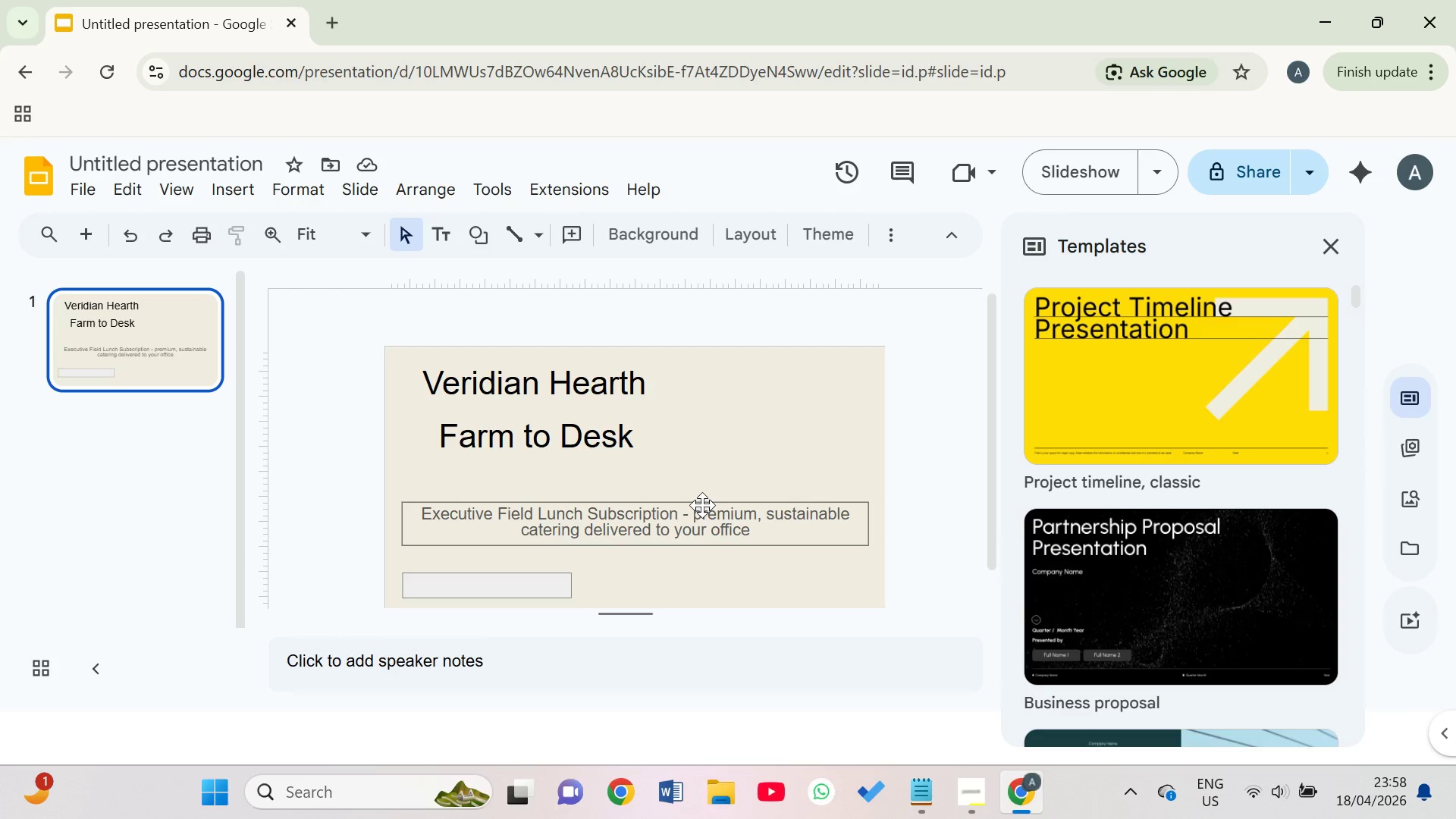 
wait(7.61)
 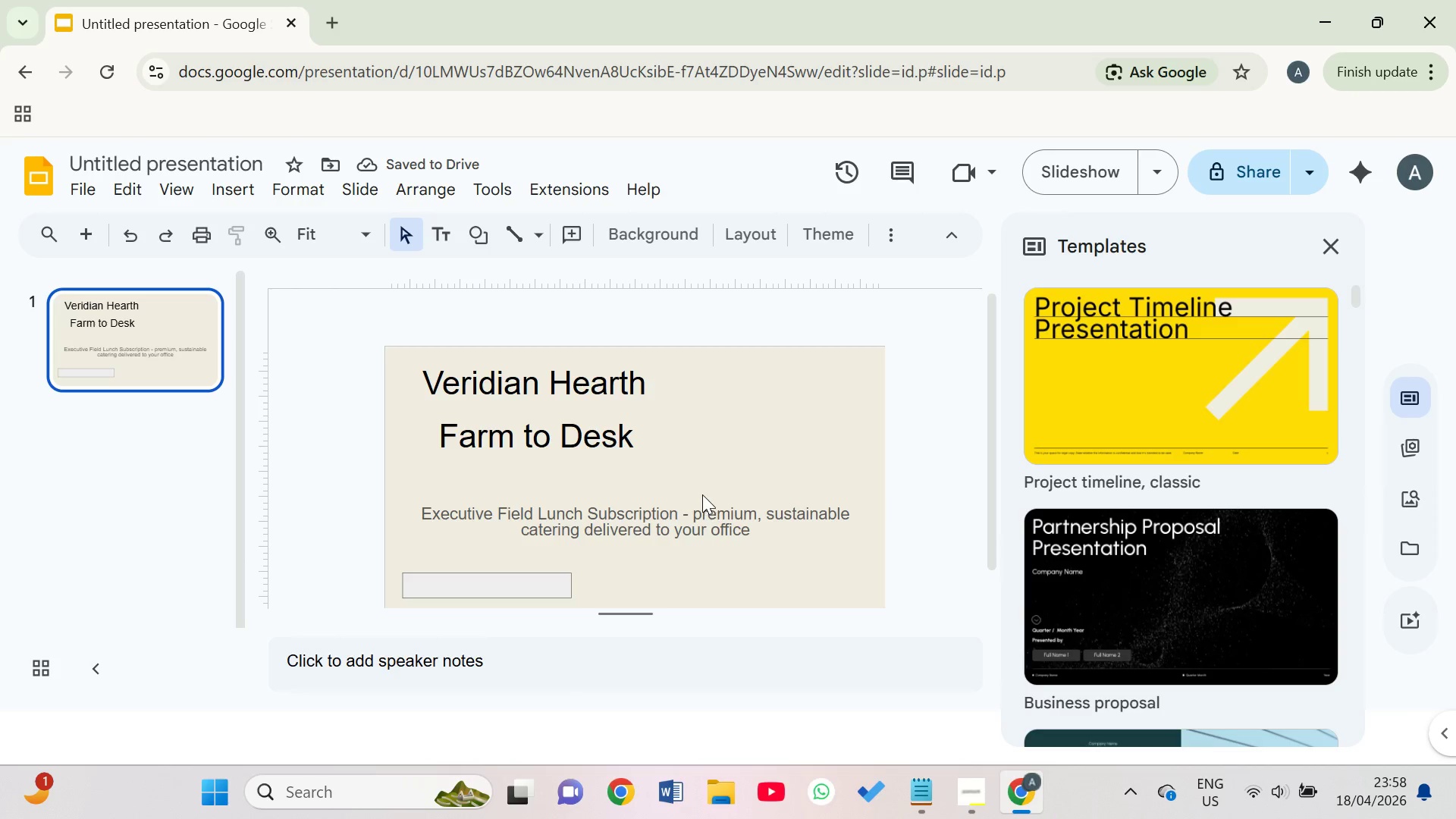 
double_click([610, 383])
 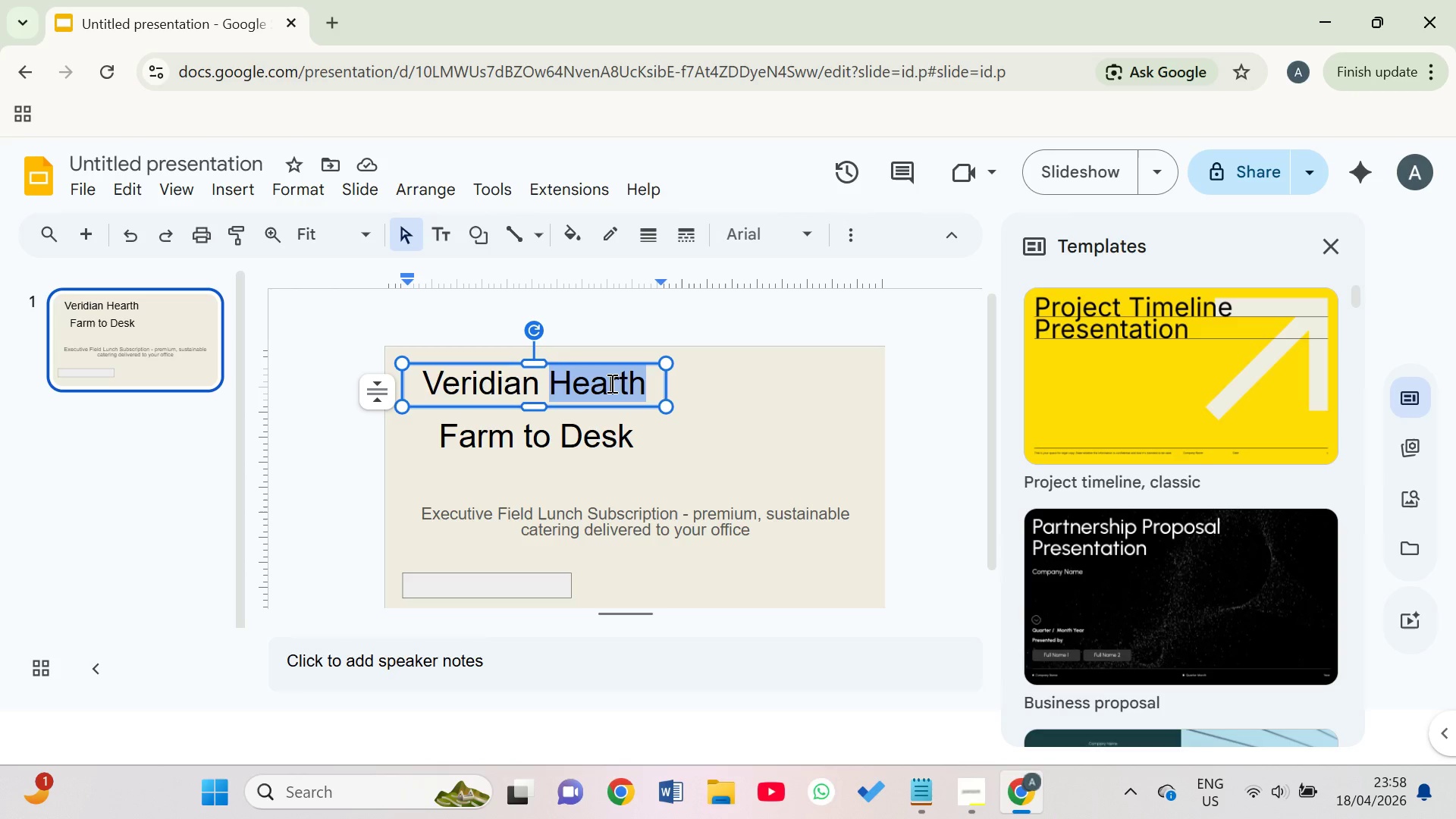 
triple_click([610, 383])
 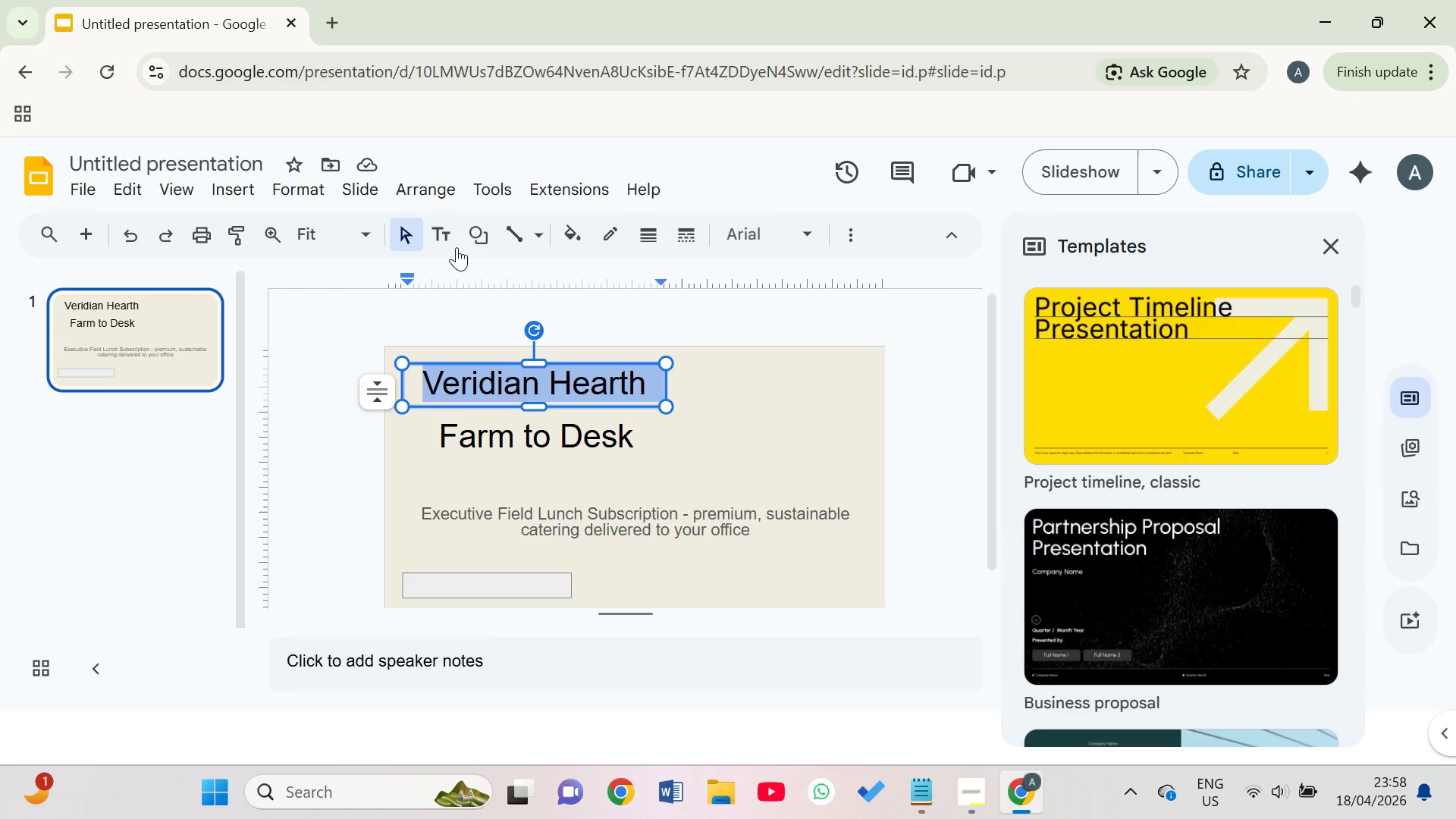 
left_click([444, 242])
 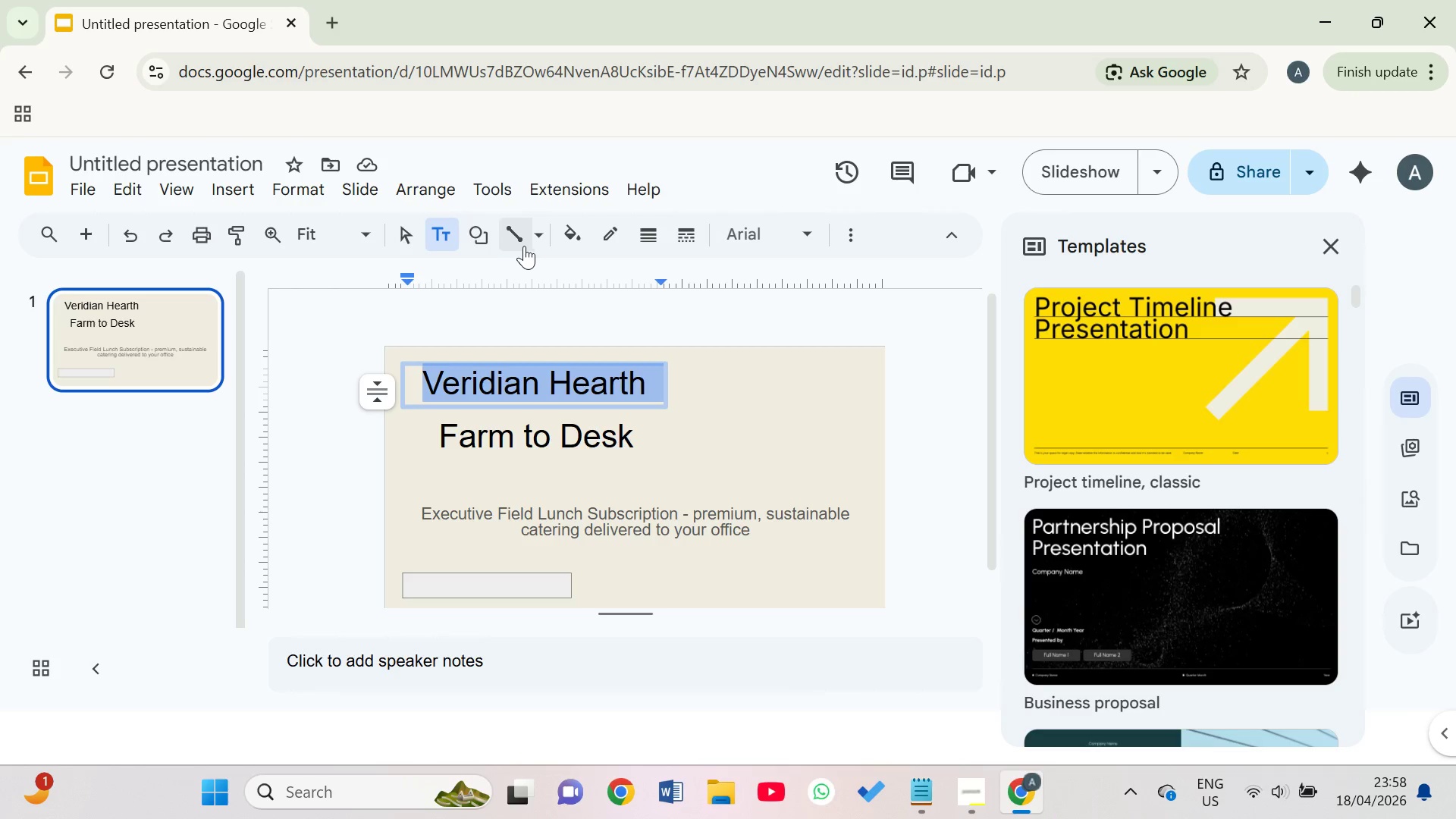 
left_click([572, 231])
 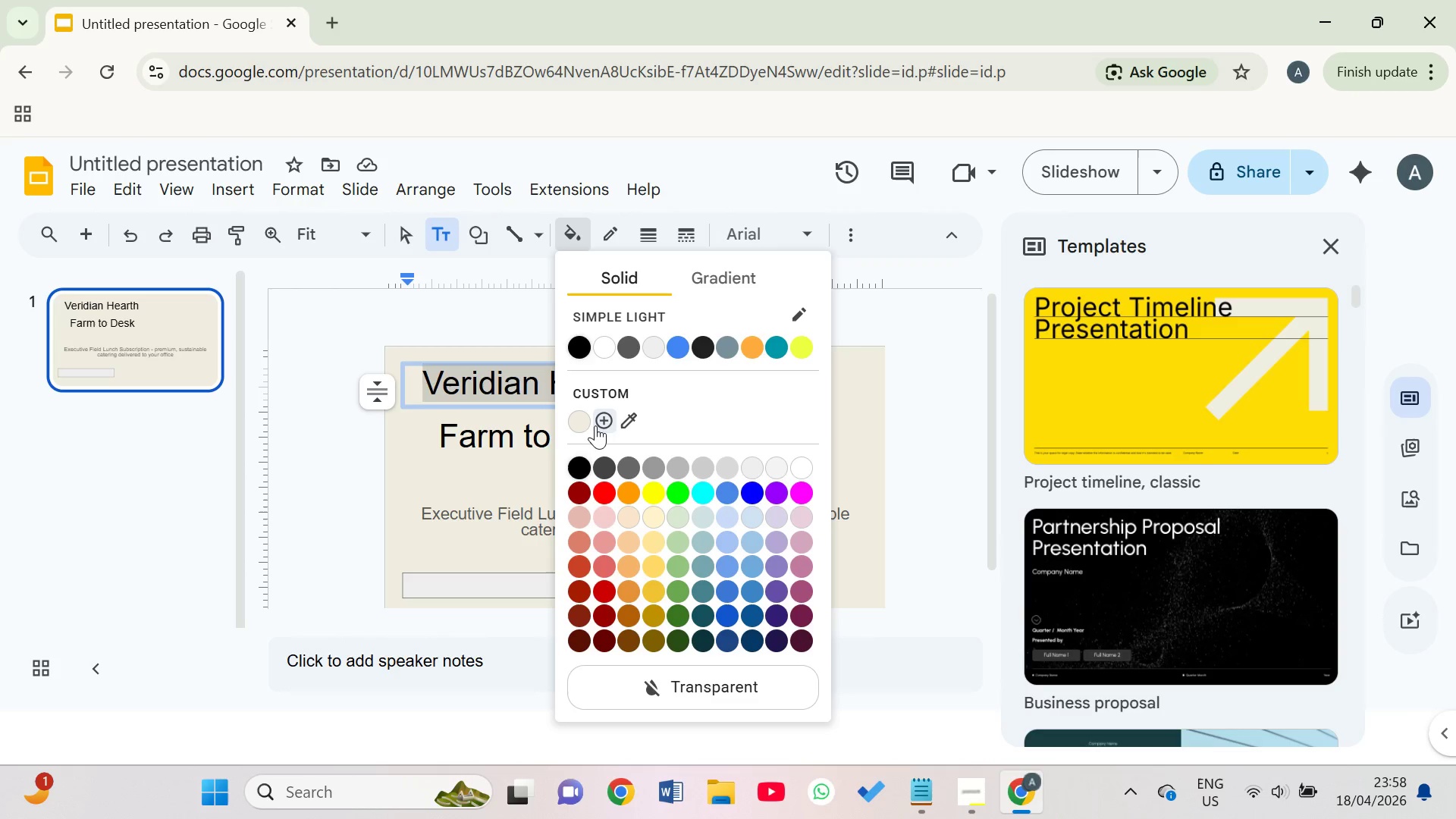 
wait(5.53)
 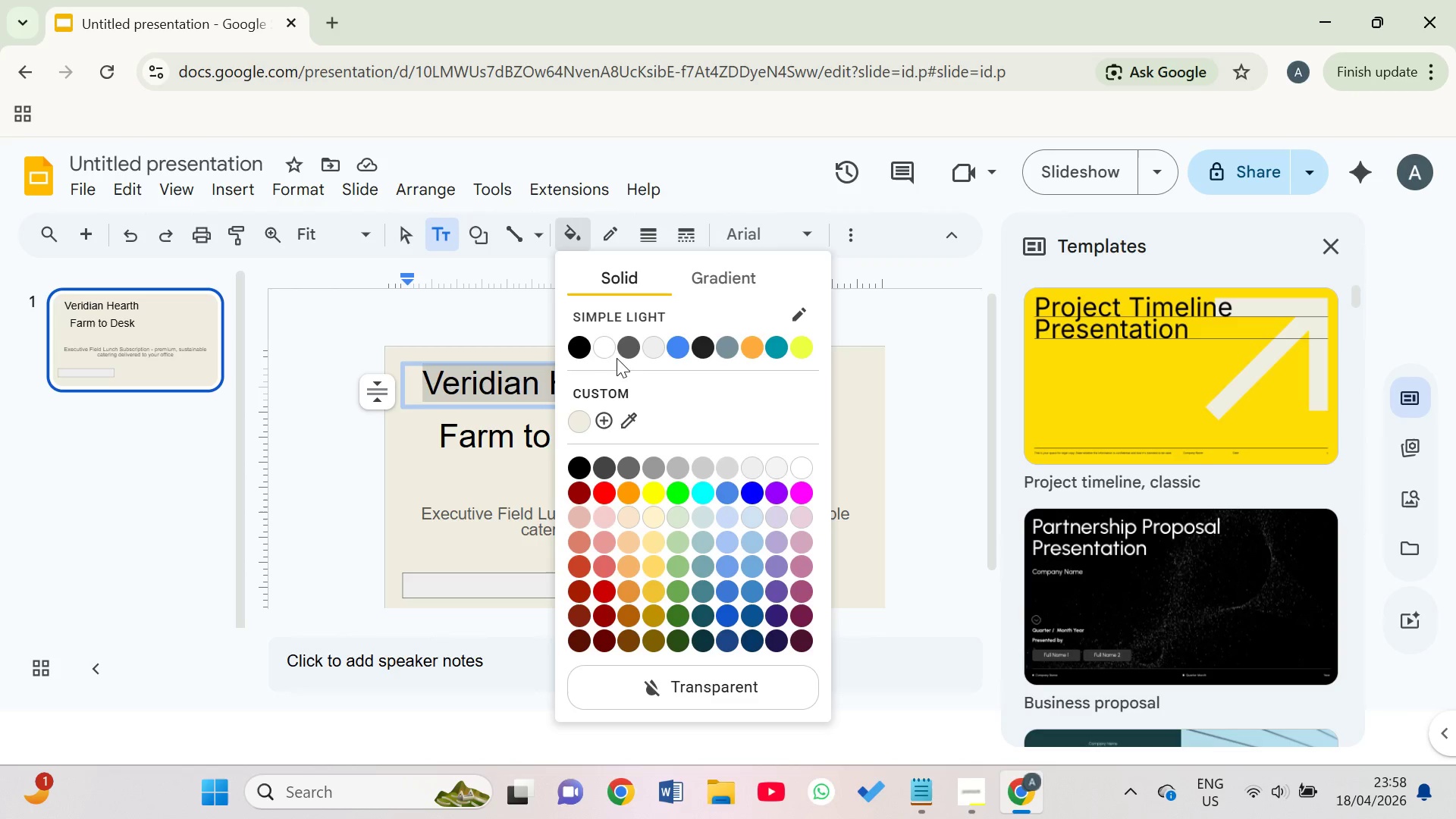 
left_click([609, 414])
 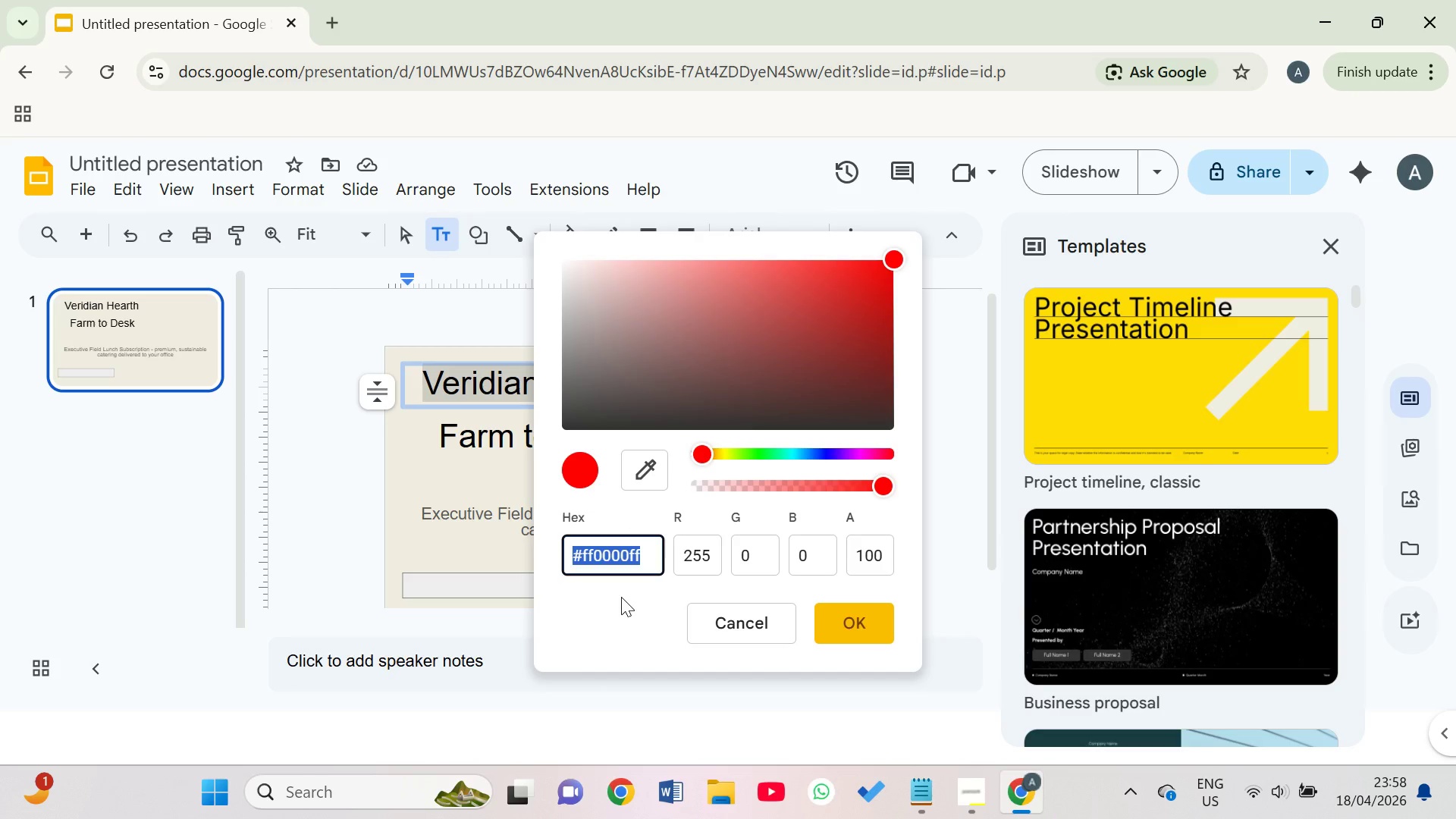 
left_click([623, 560])
 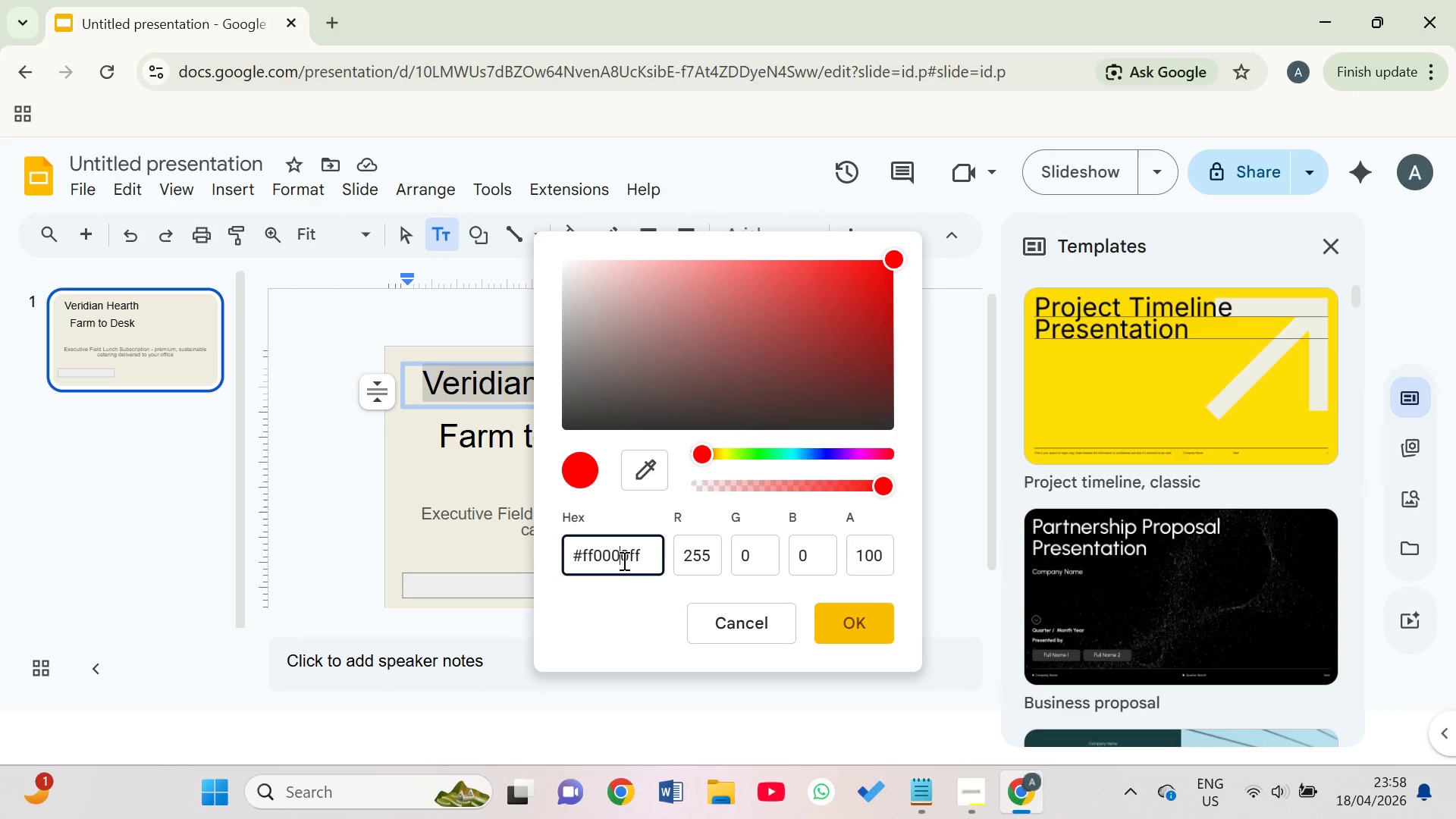 
double_click([623, 560])
 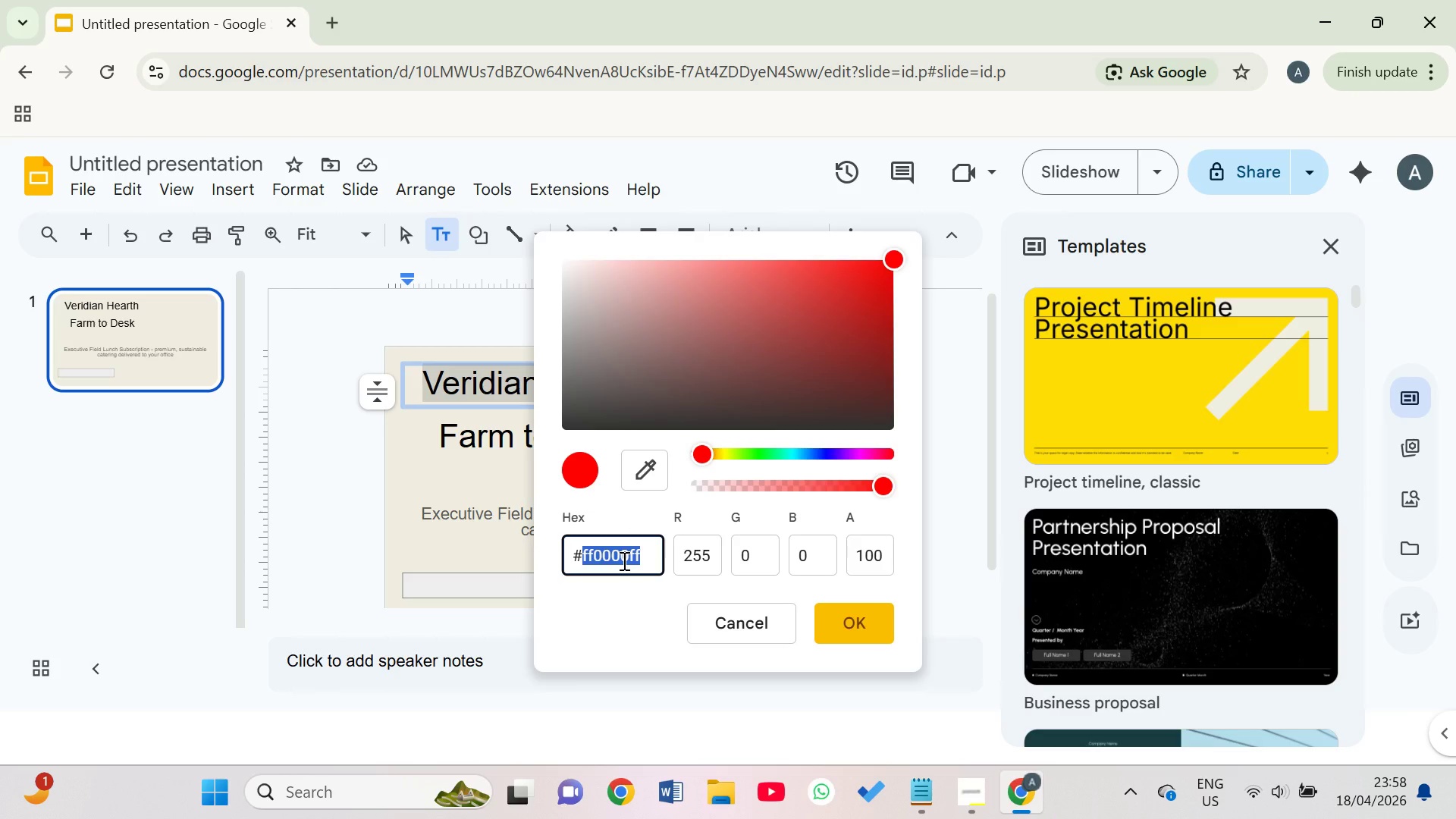 
type(2D4030)
 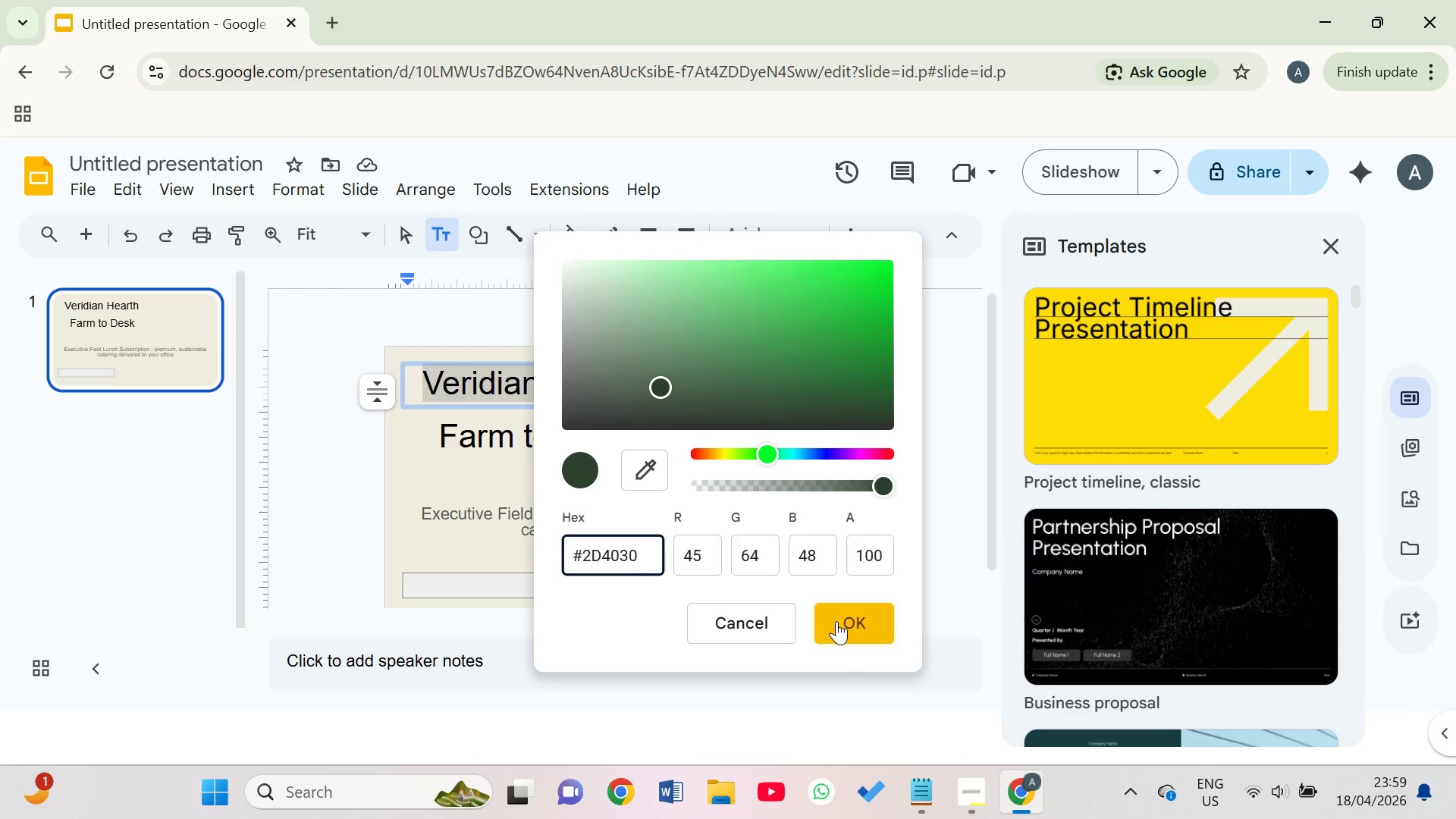 
left_click([836, 621])
 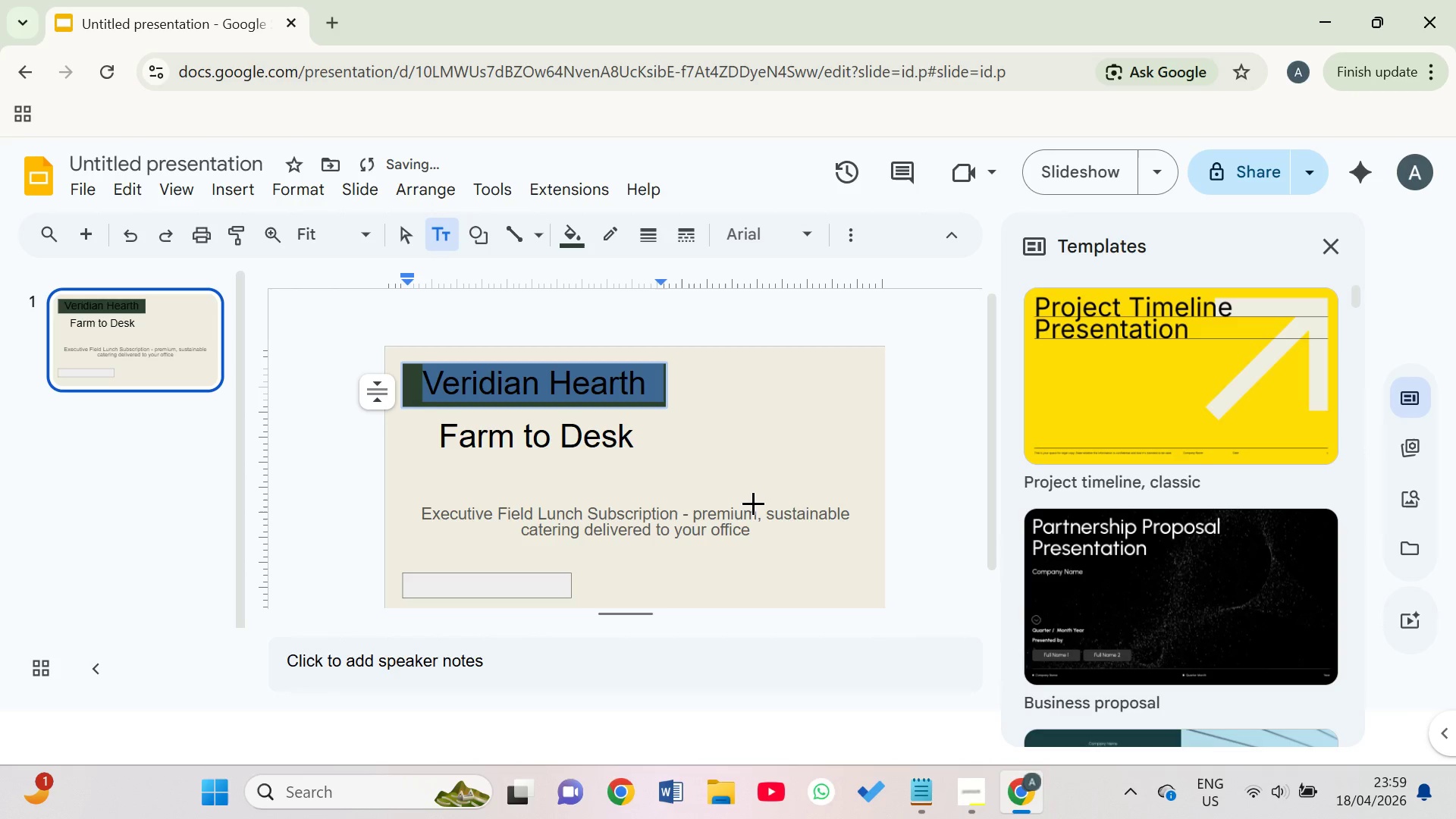 
left_click([729, 492])
 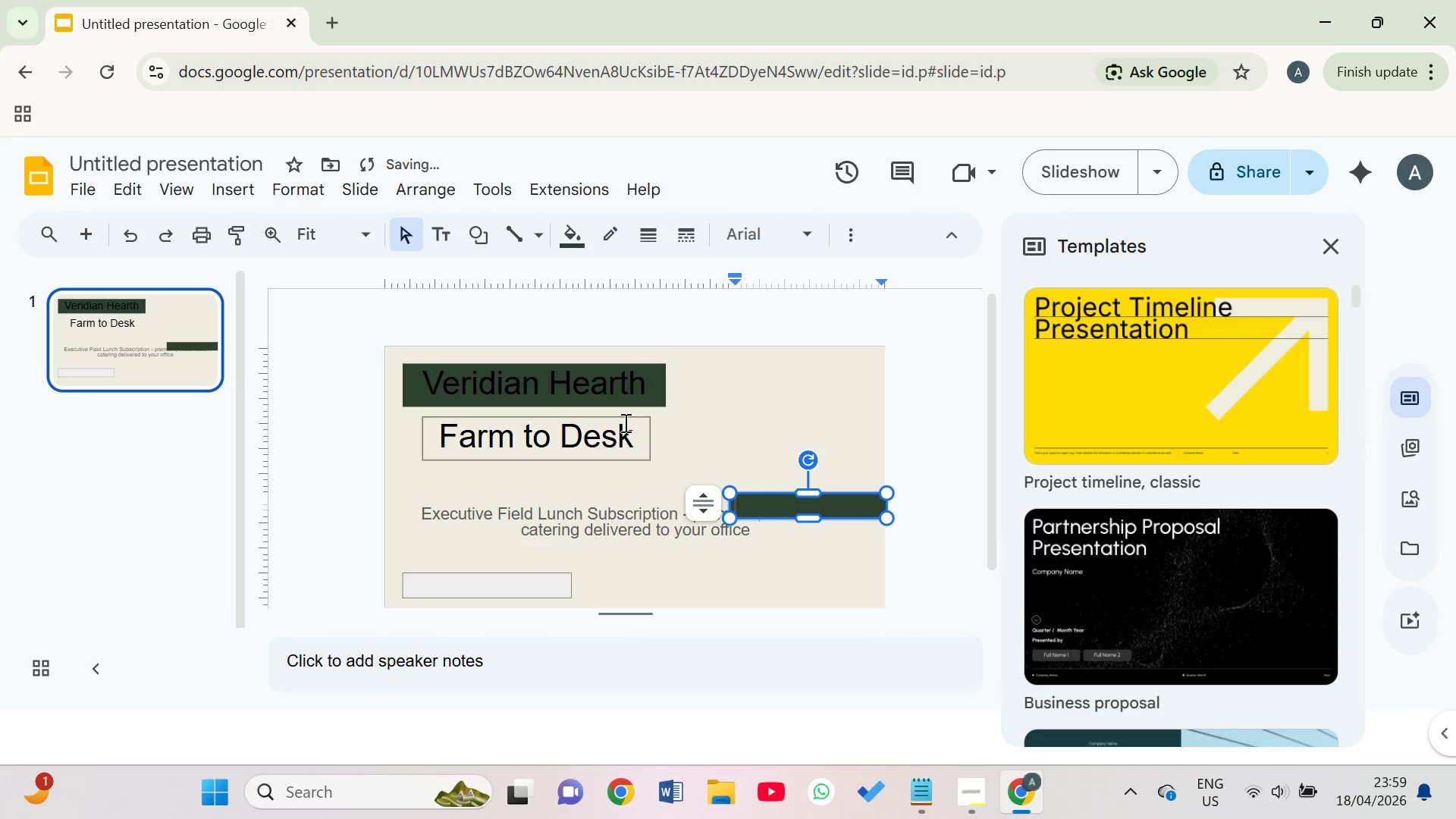 
left_click([609, 394])
 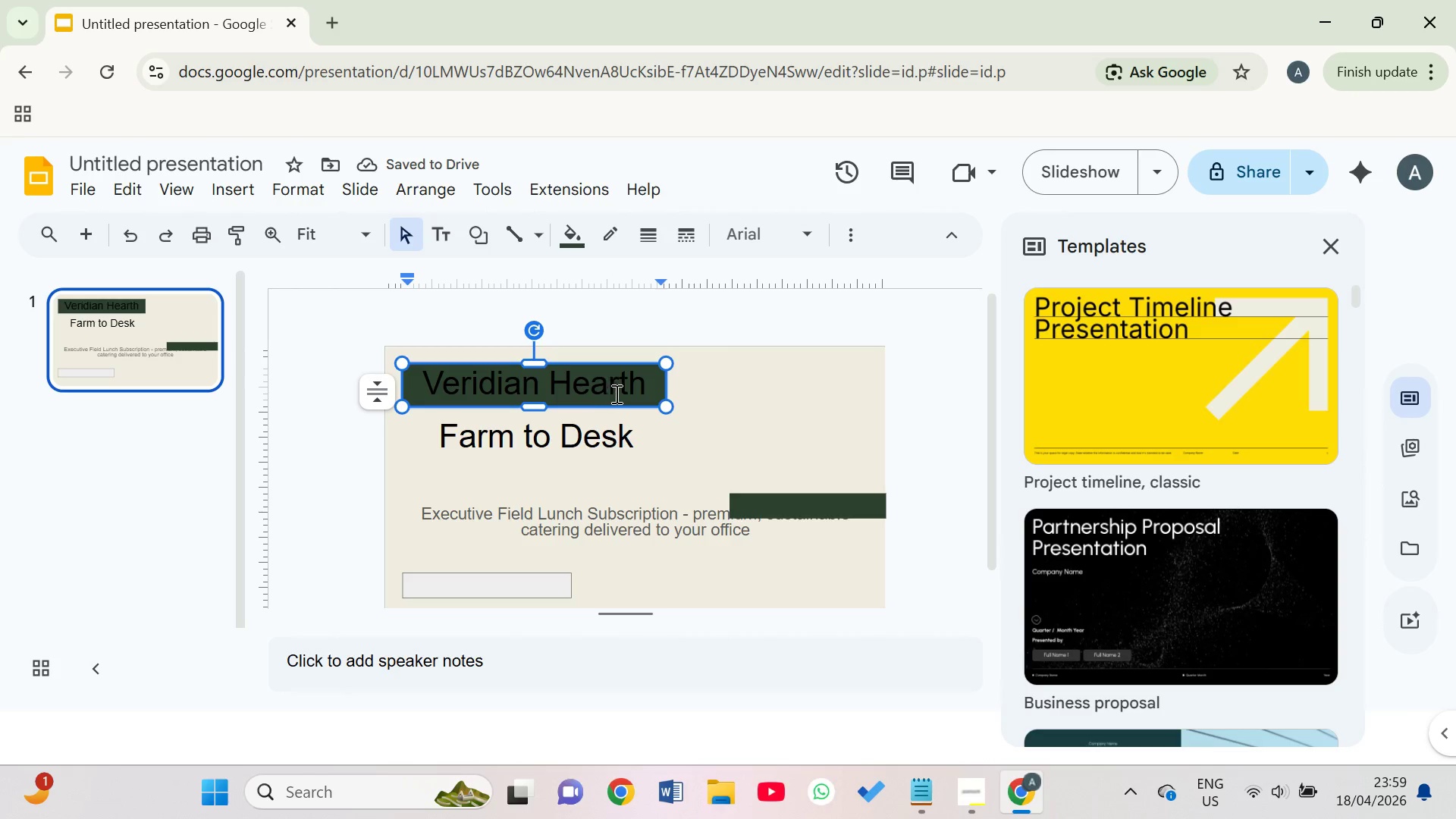 
left_click([625, 387])
 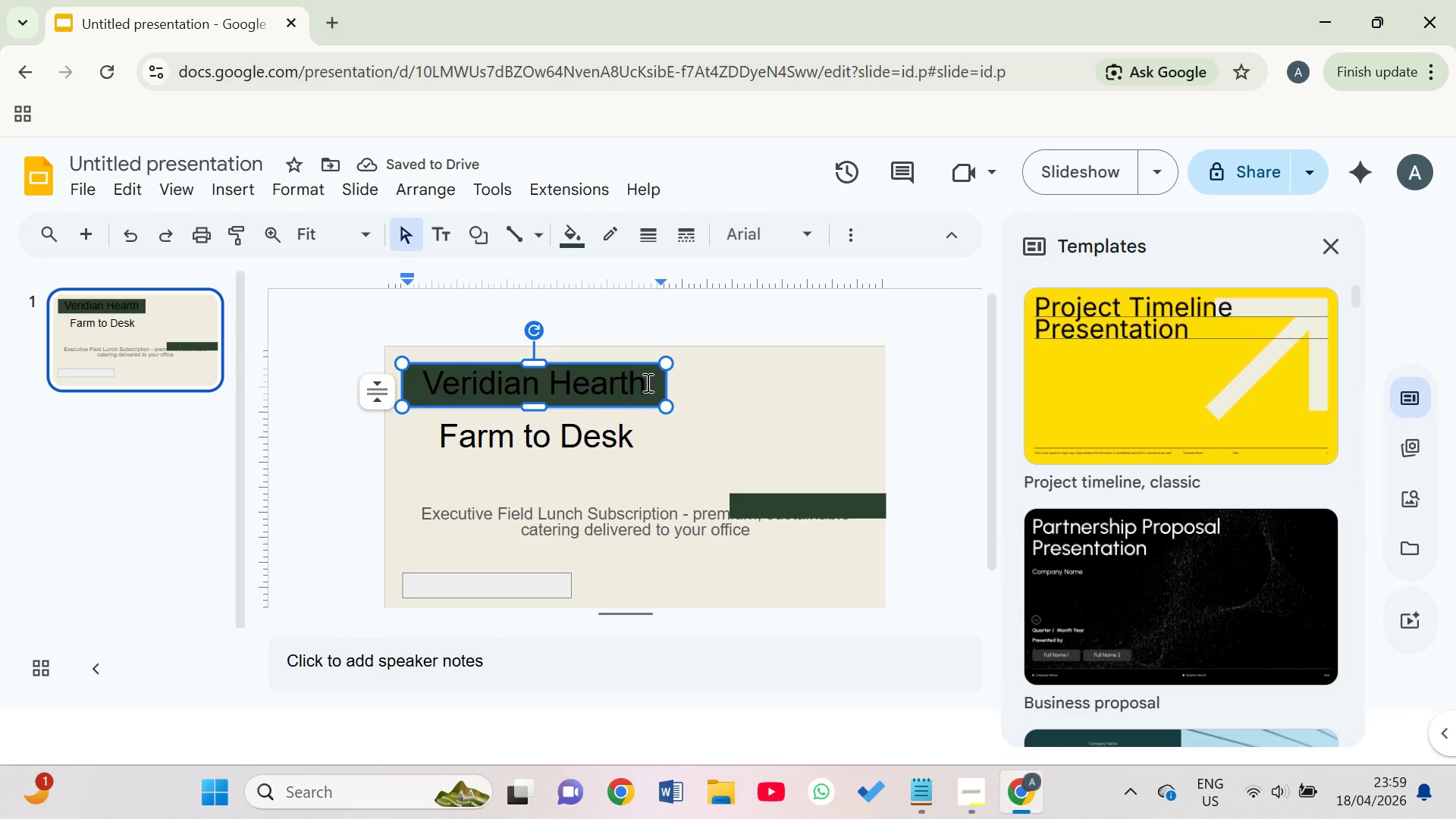 
left_click_drag(start_coordinate=[645, 382], to_coordinate=[427, 380])
 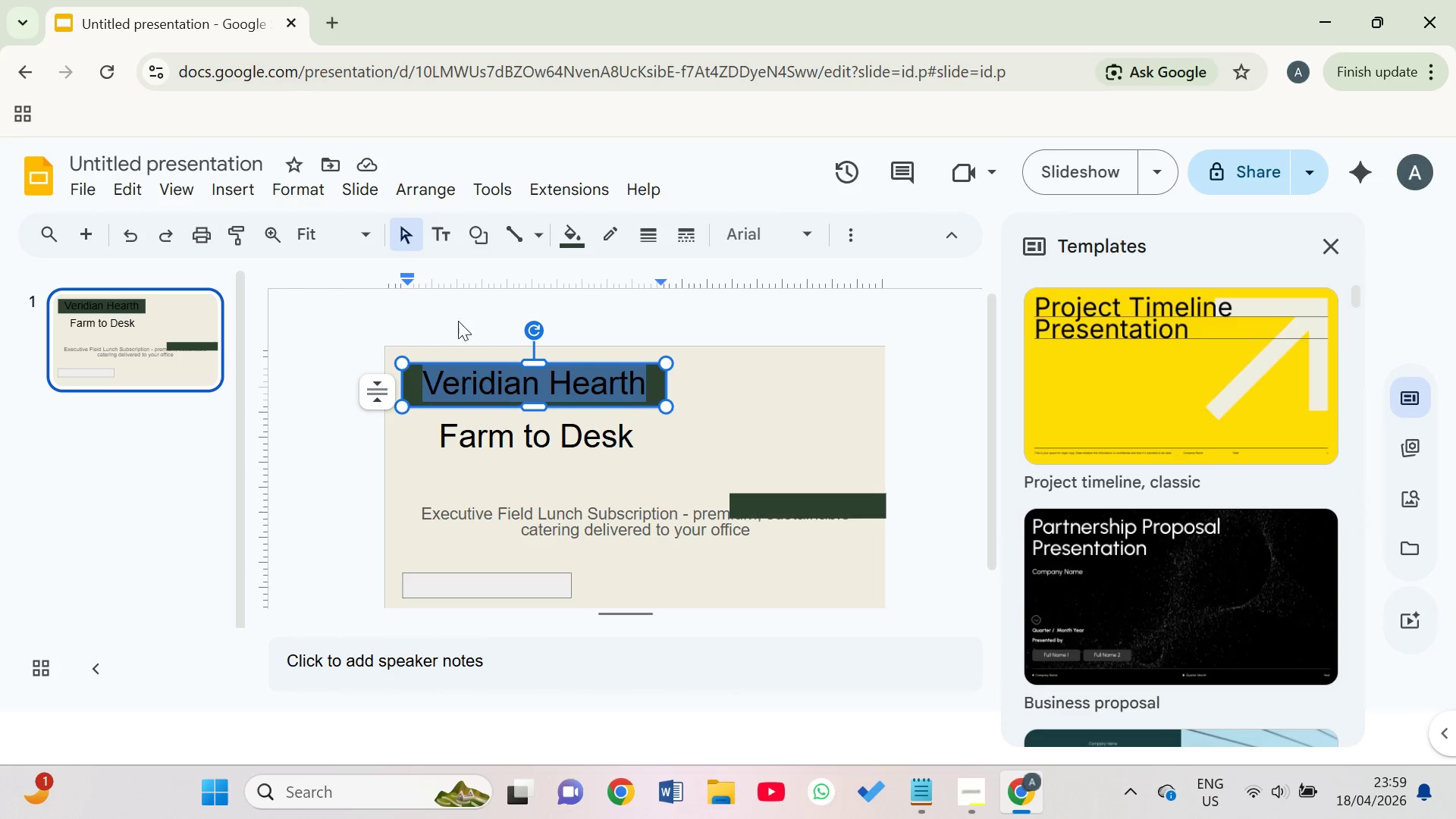 
left_click([440, 234])
 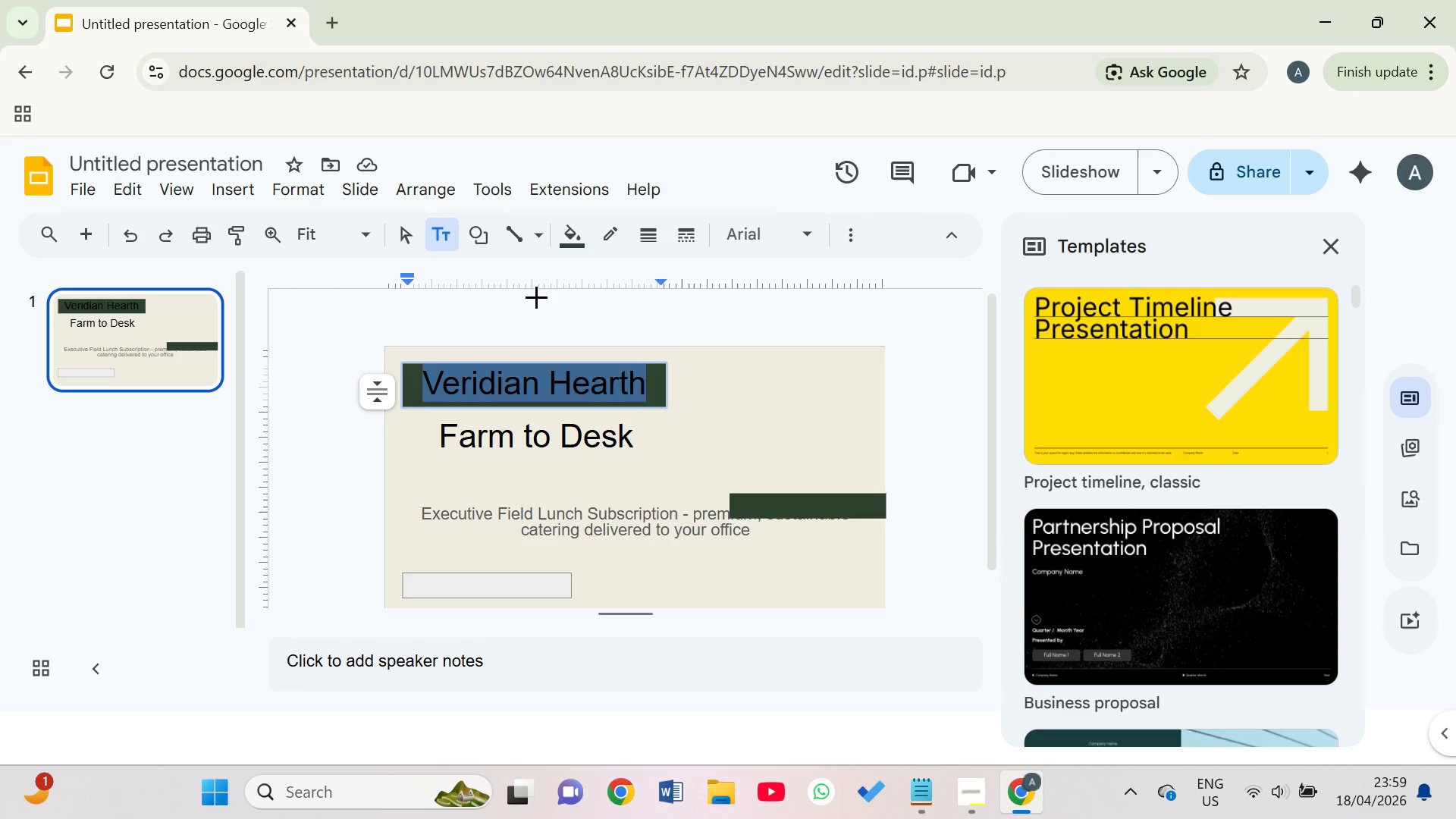 
wait(6.12)
 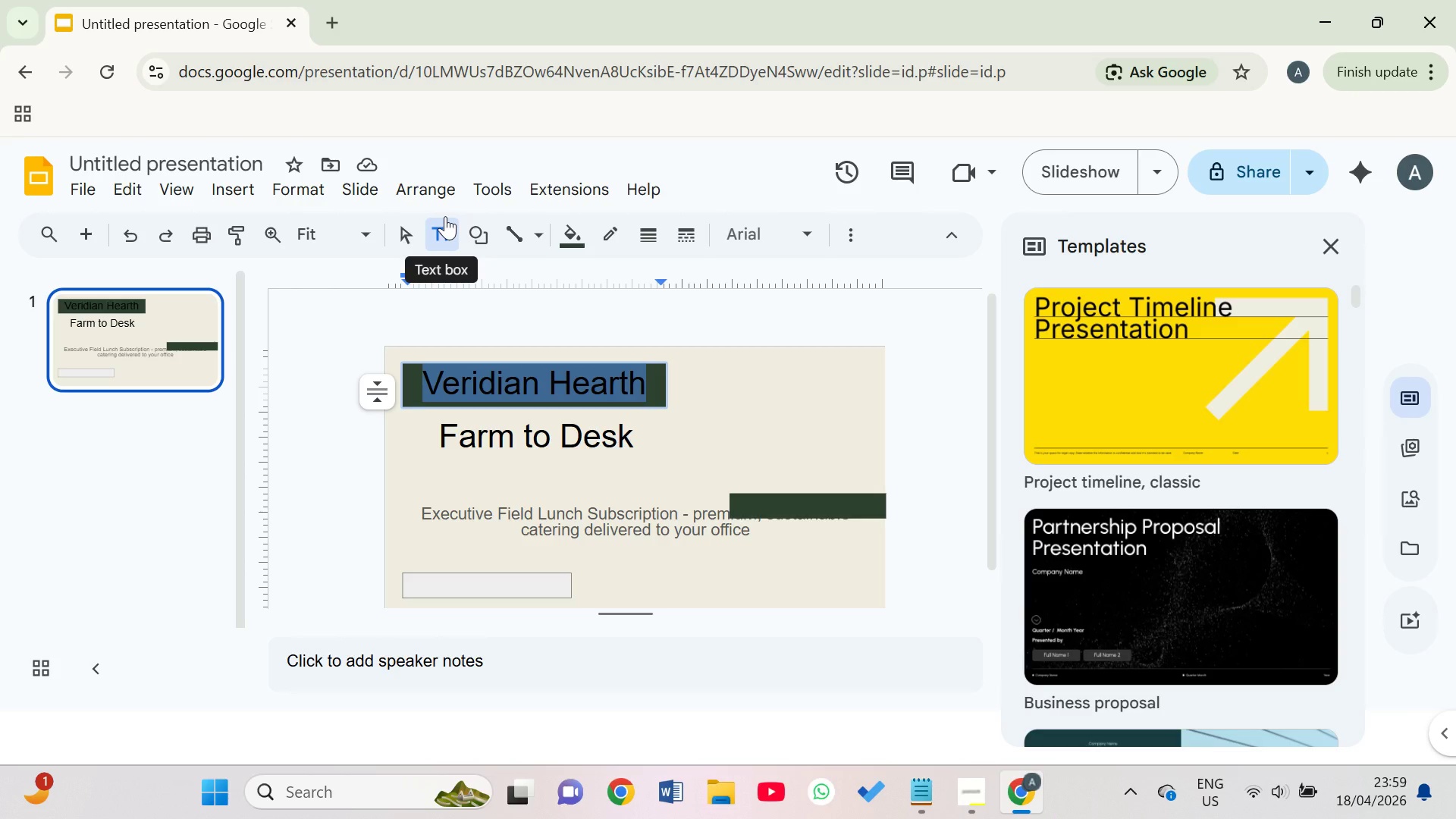 
key(Control+Z)
 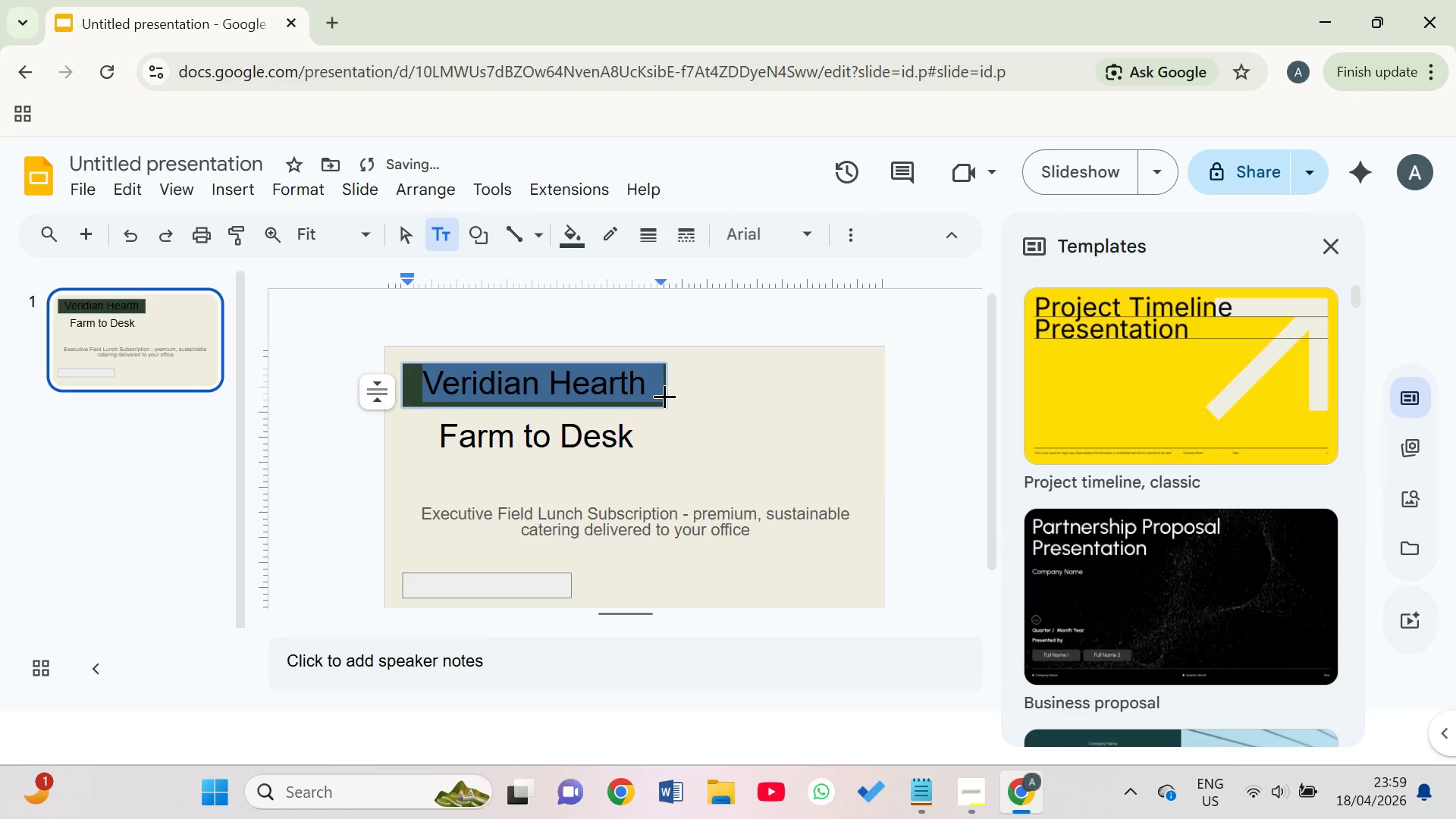 
key(Control+Z)
 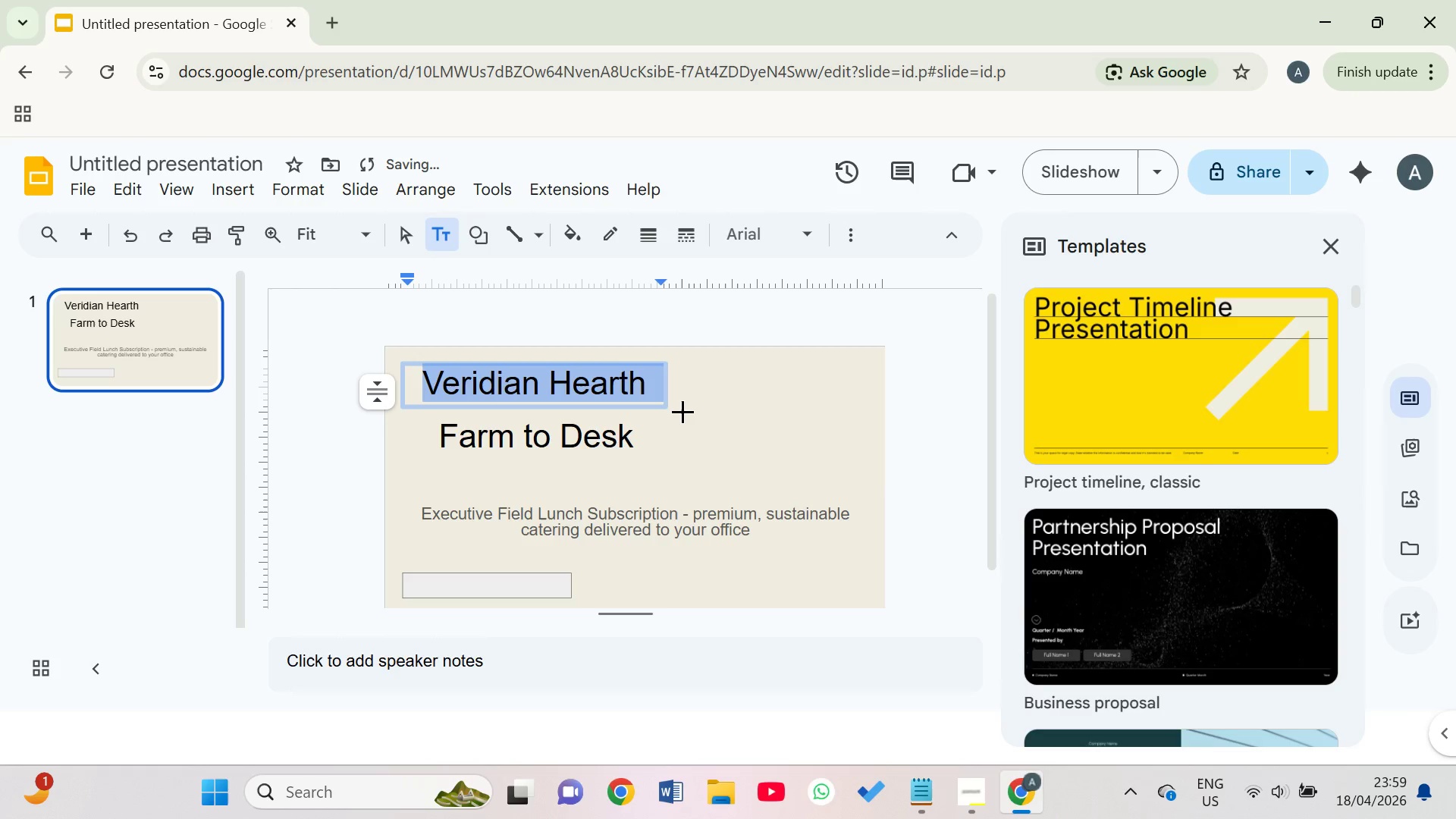 
left_click([613, 378])
 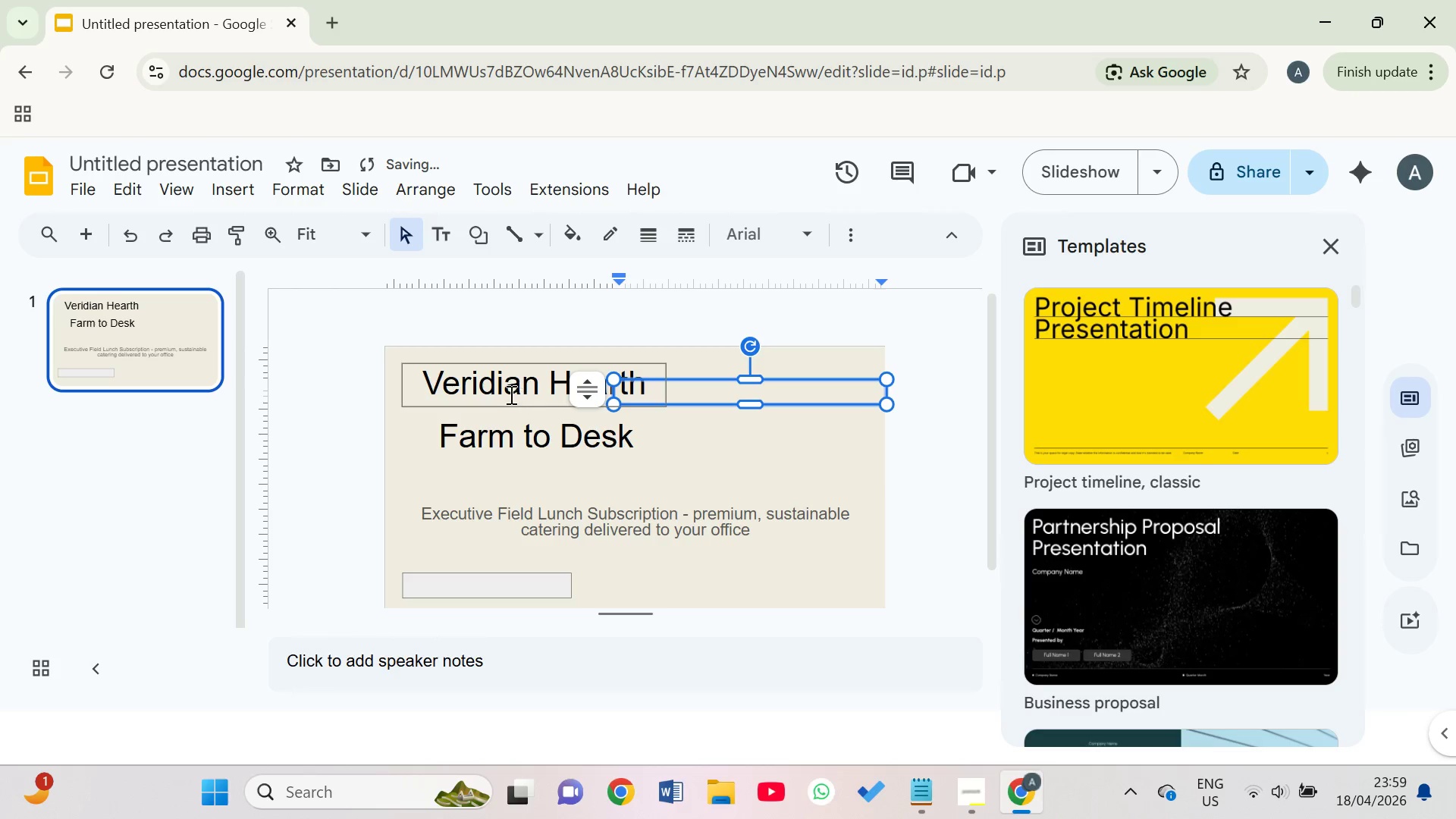 
left_click([495, 390])
 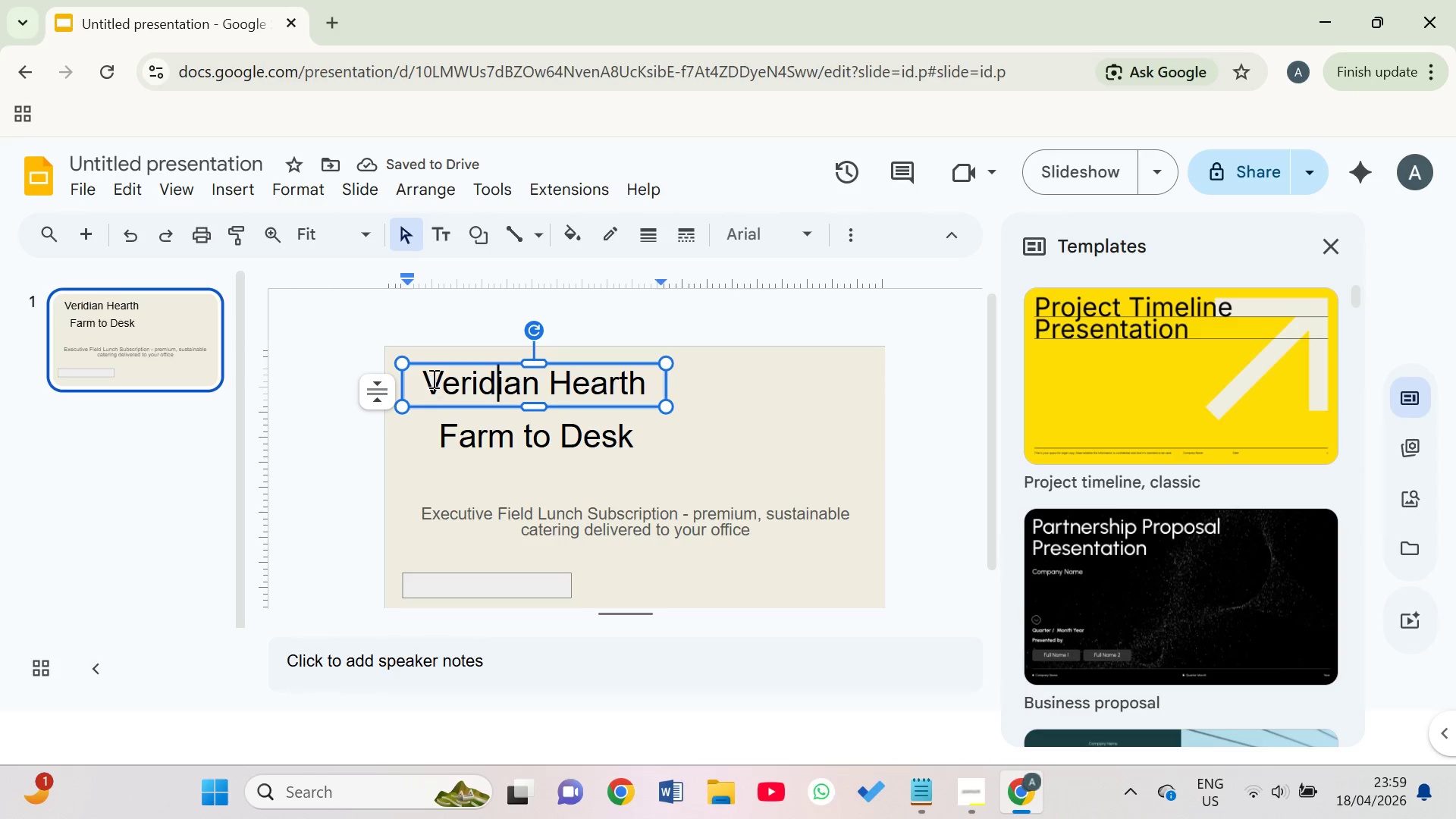 
left_click([434, 236])
 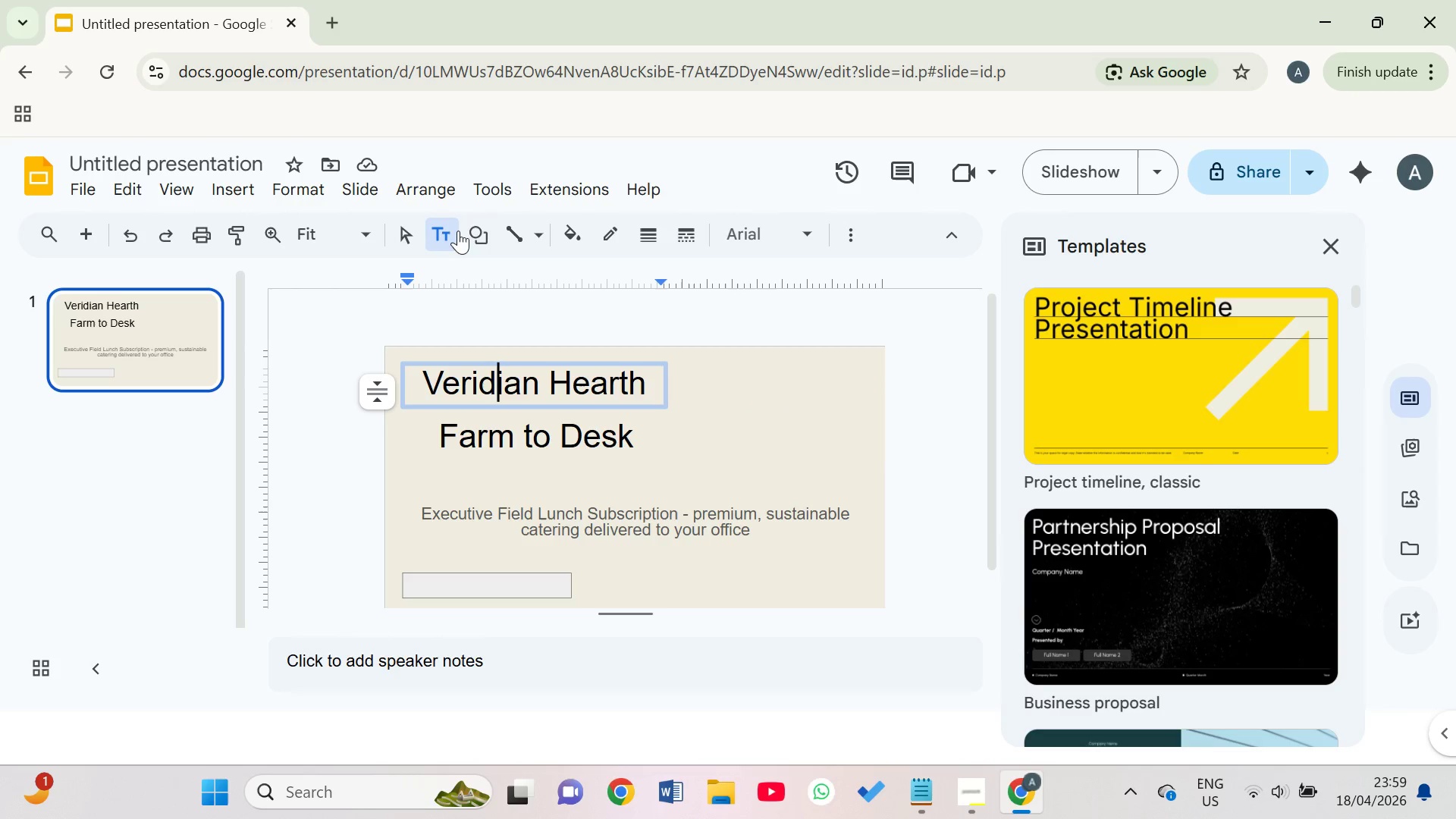 
left_click([470, 231])
 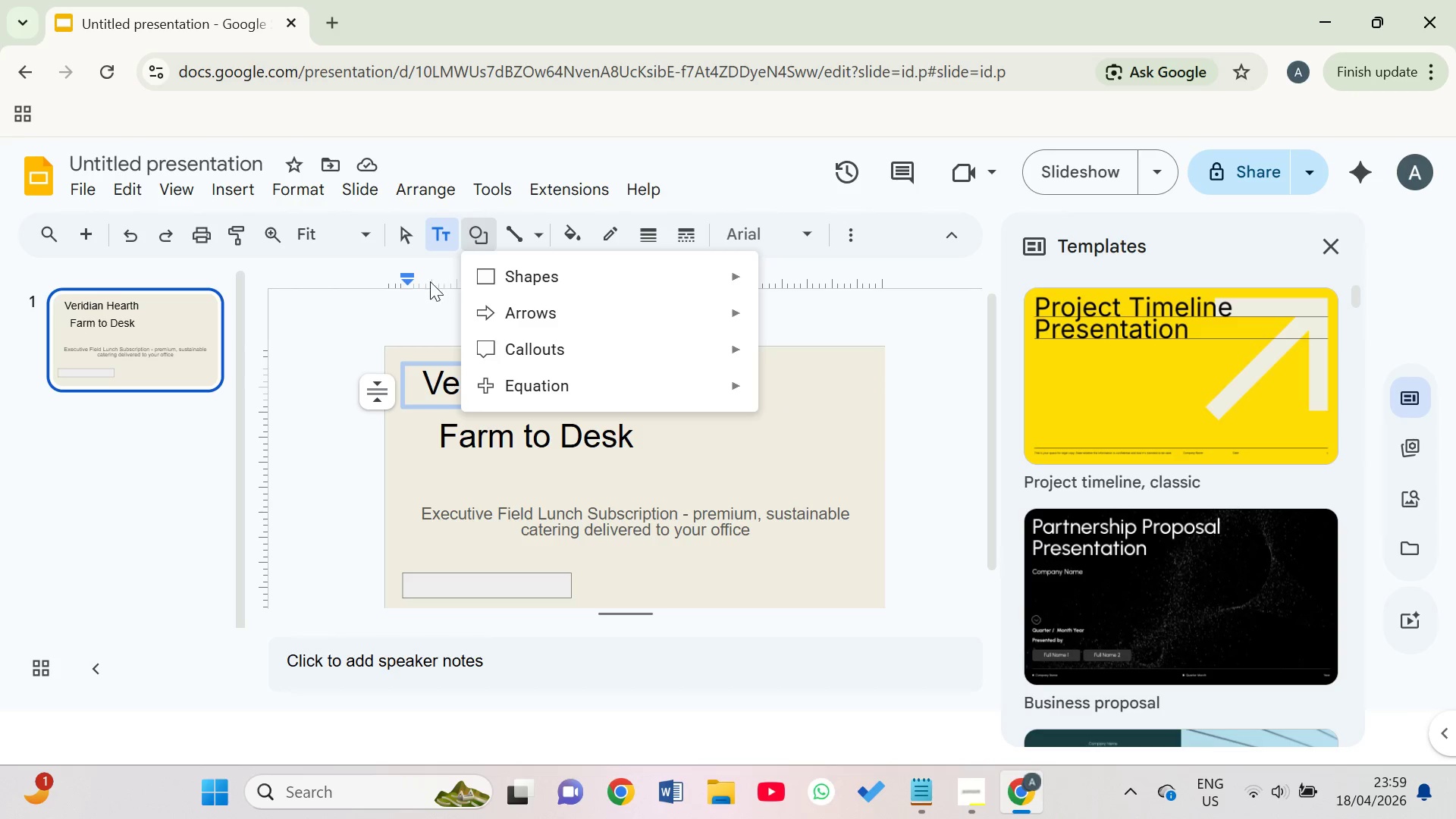 
left_click([426, 287])
 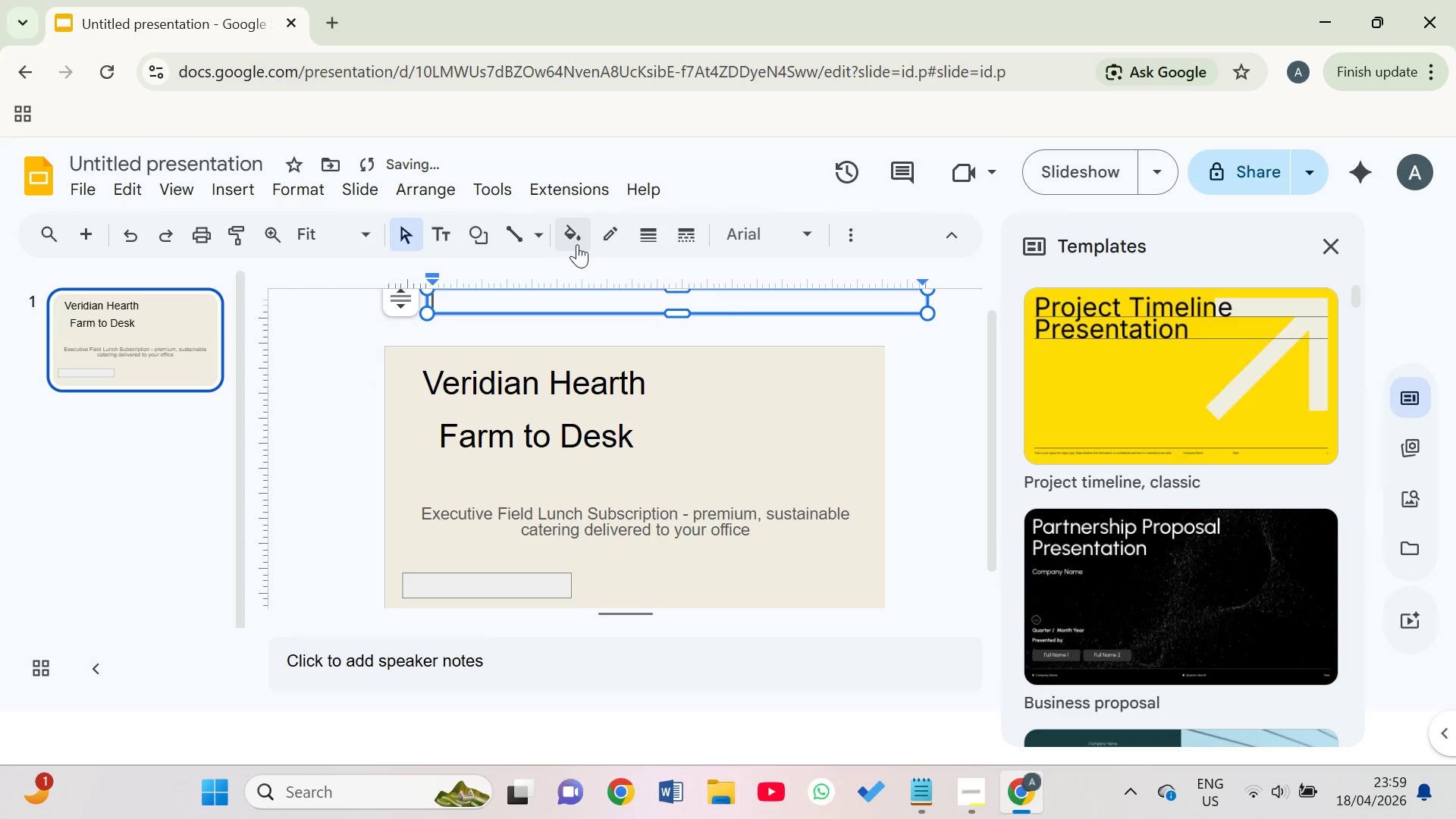 
left_click([572, 238])
 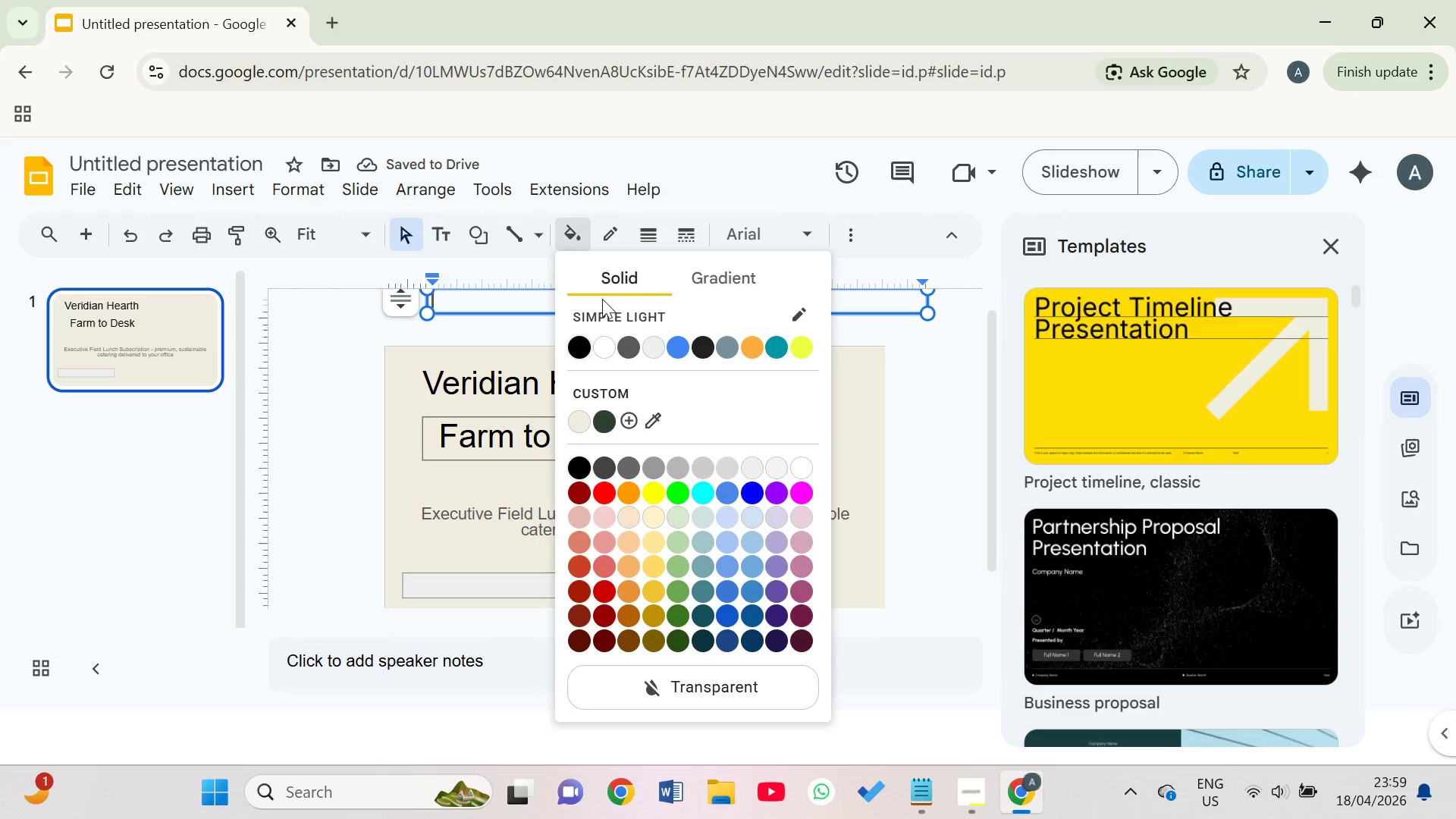 
left_click([578, 224])
 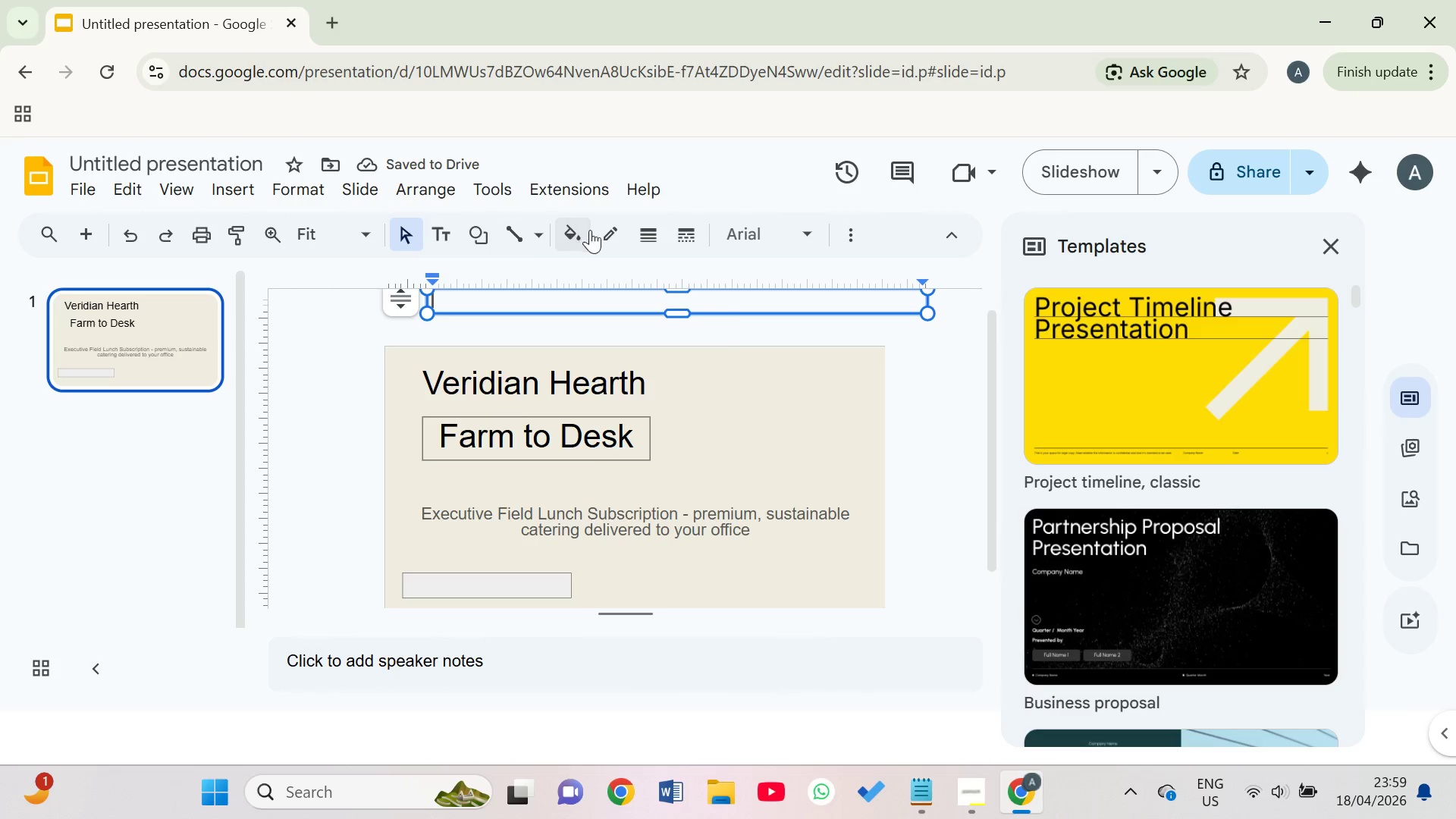 
mouse_move([616, 236])
 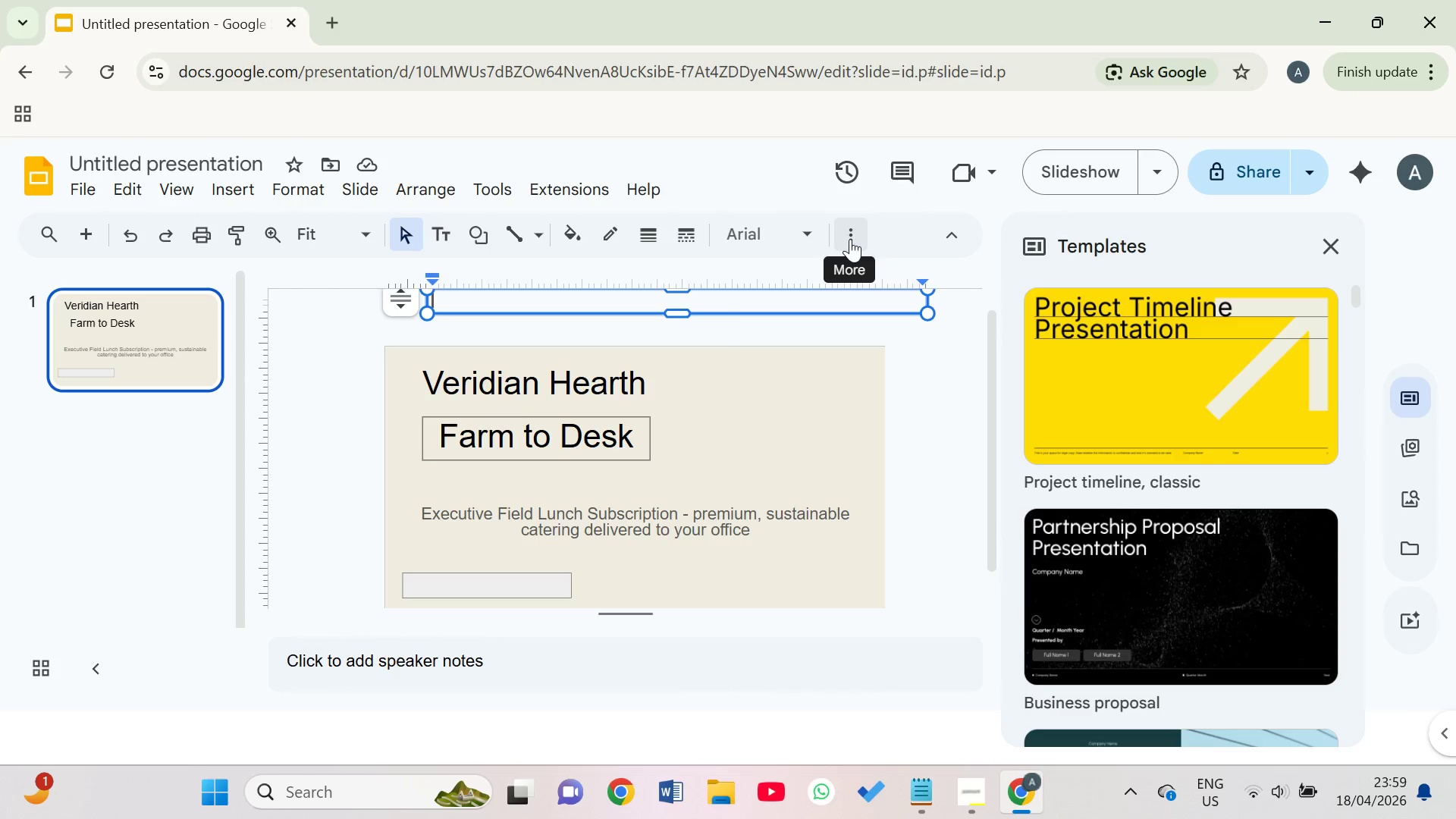 
left_click([850, 239])
 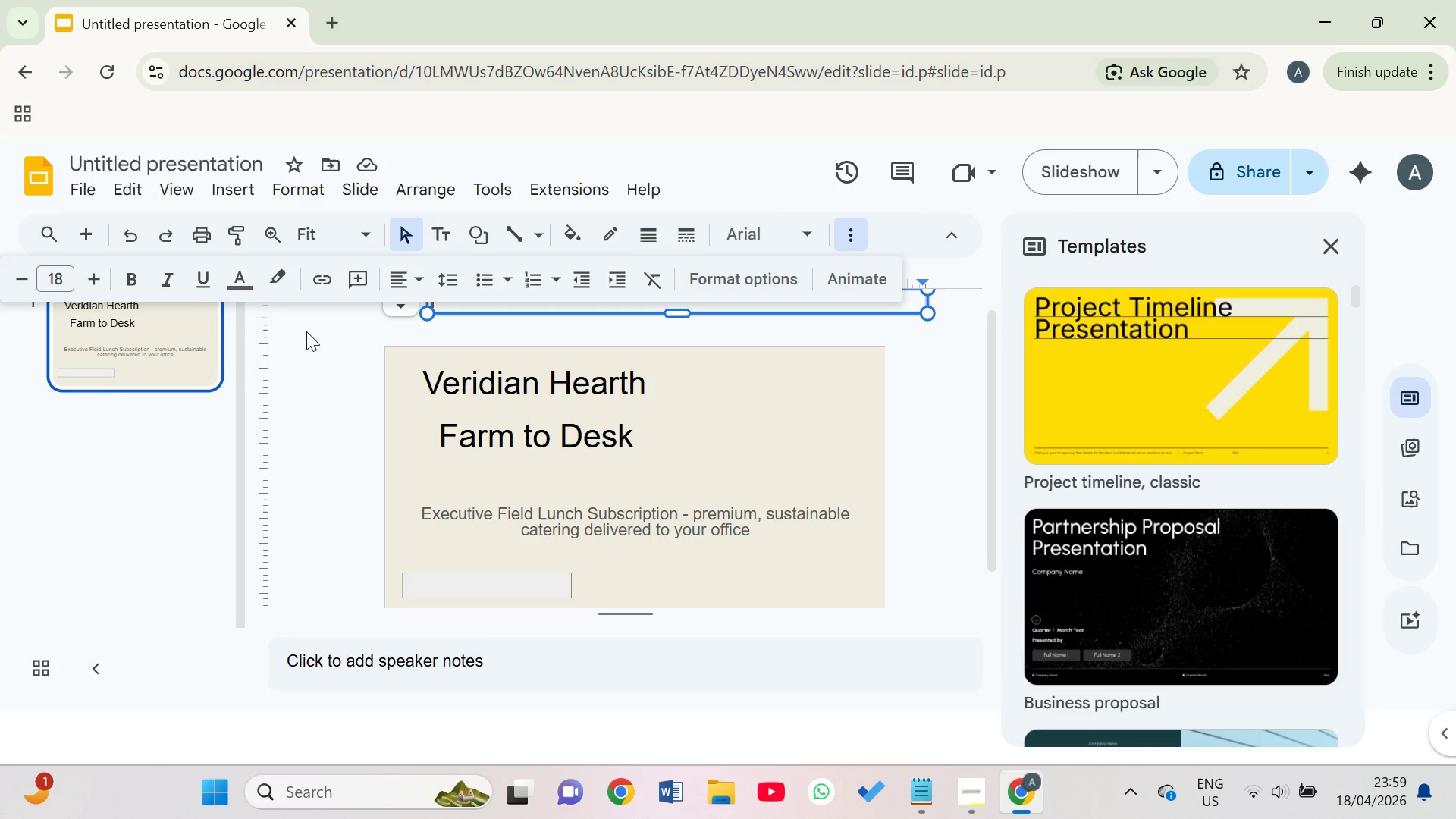 
left_click([242, 281])
 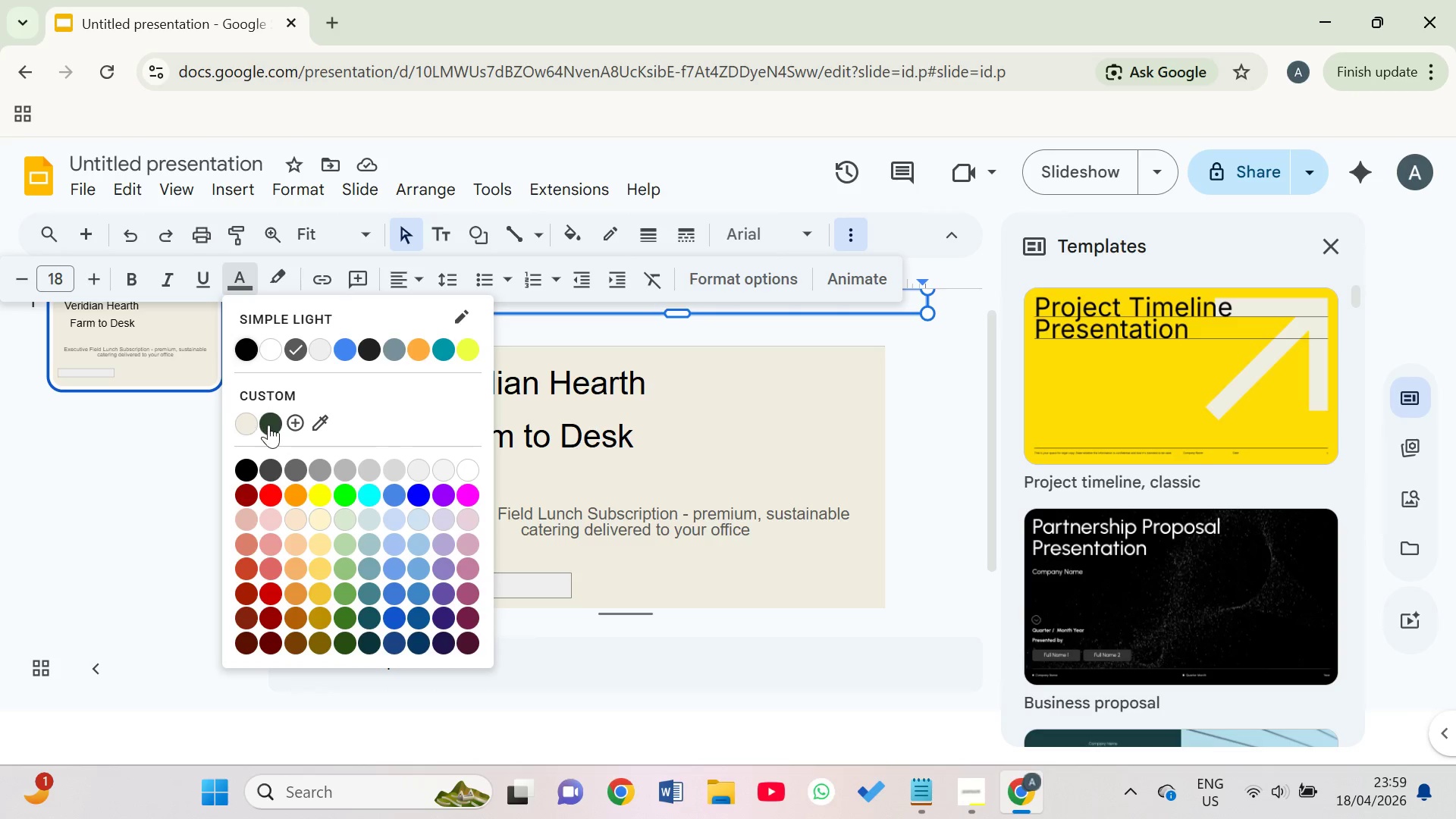 
left_click([271, 424])
 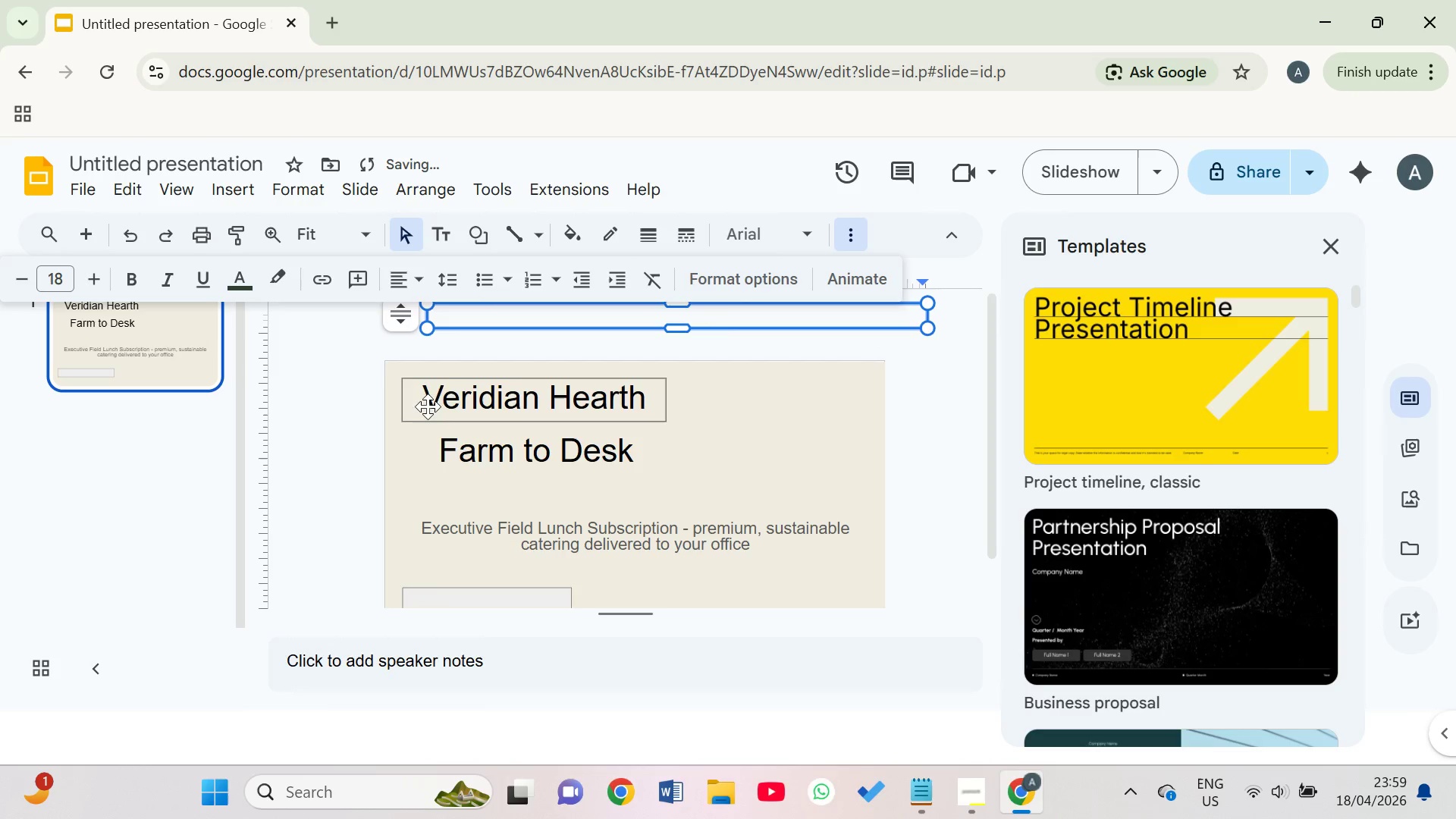 
double_click([452, 394])
 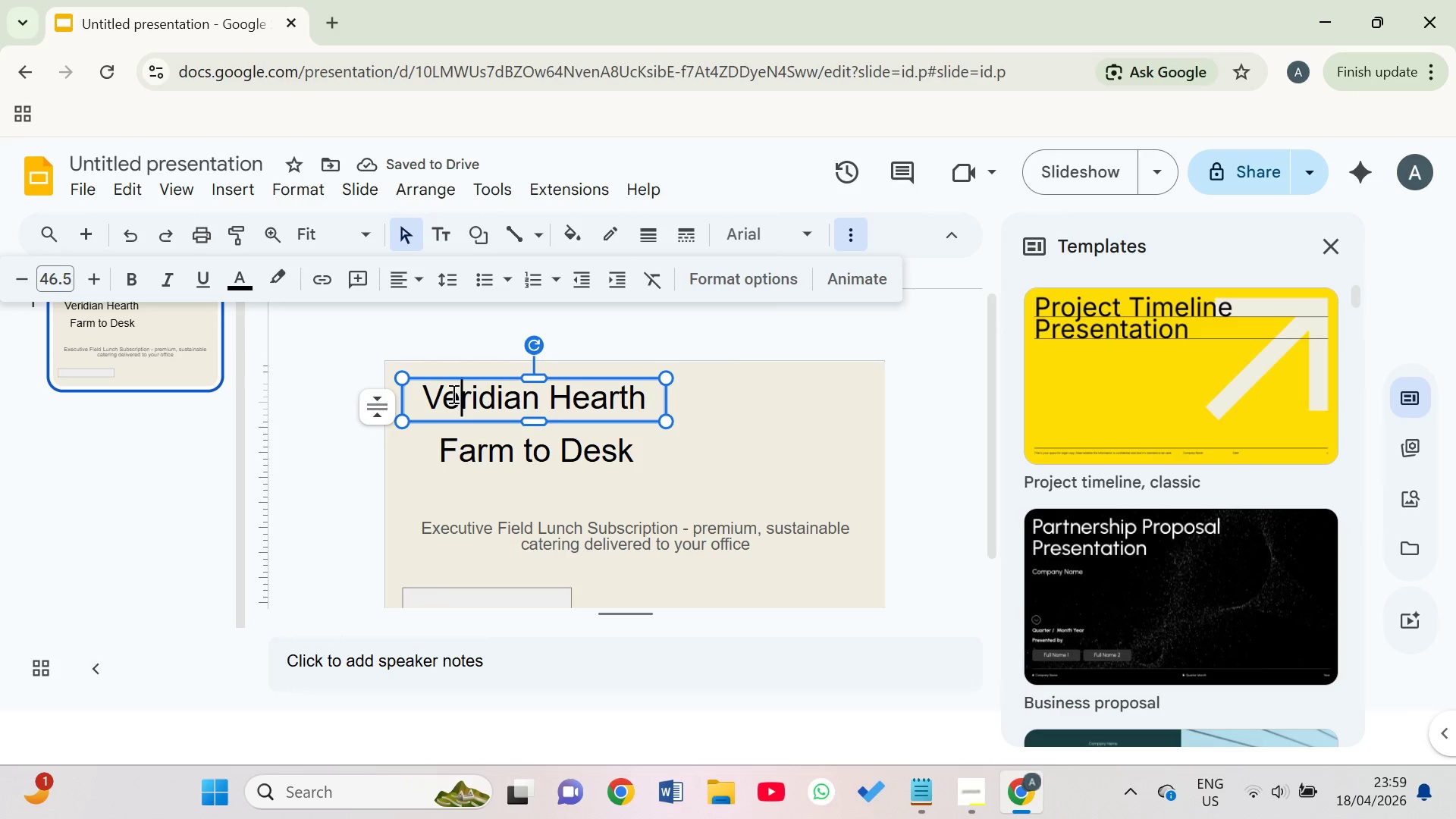 
triple_click([452, 394])
 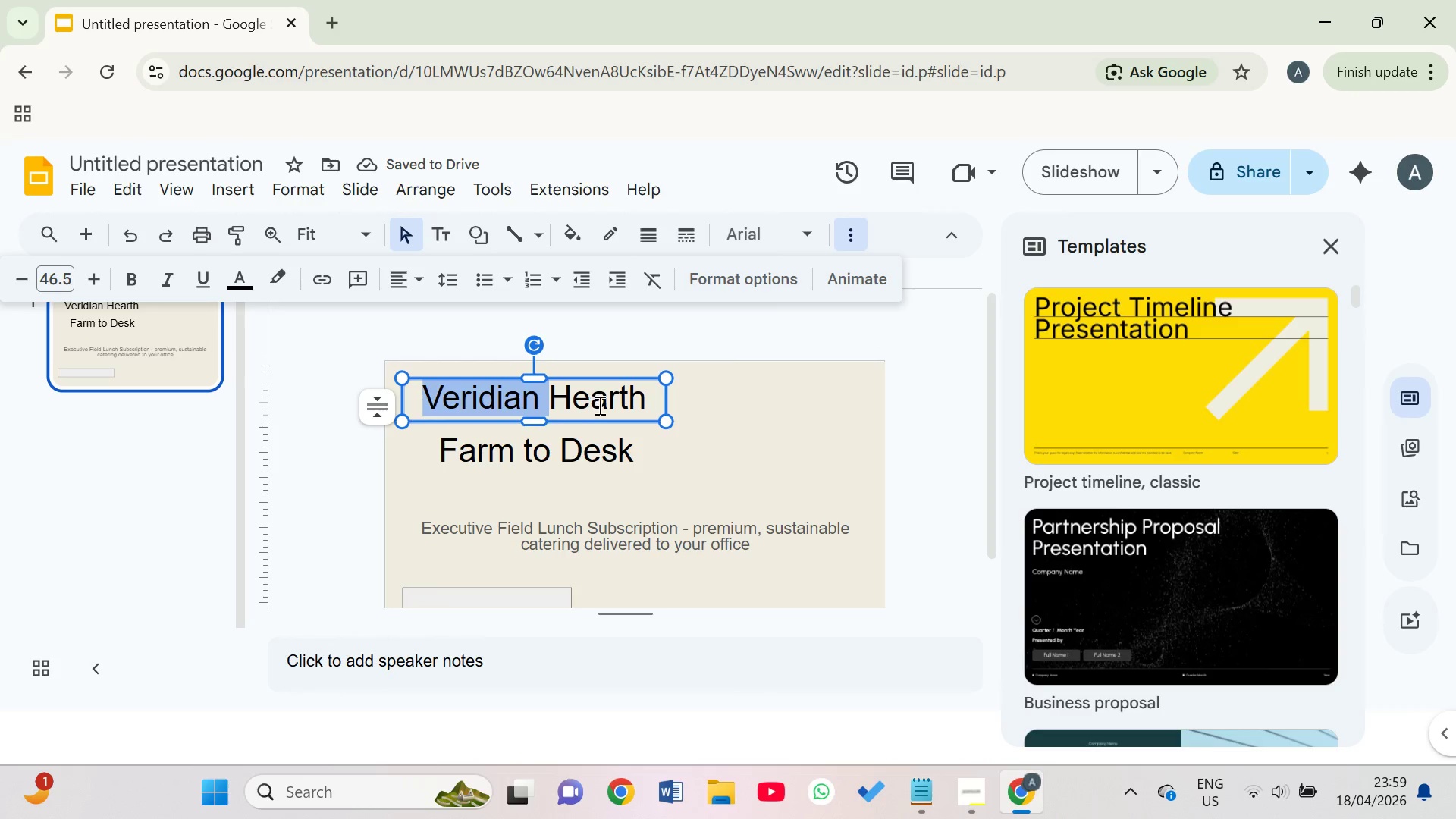 
double_click([599, 405])
 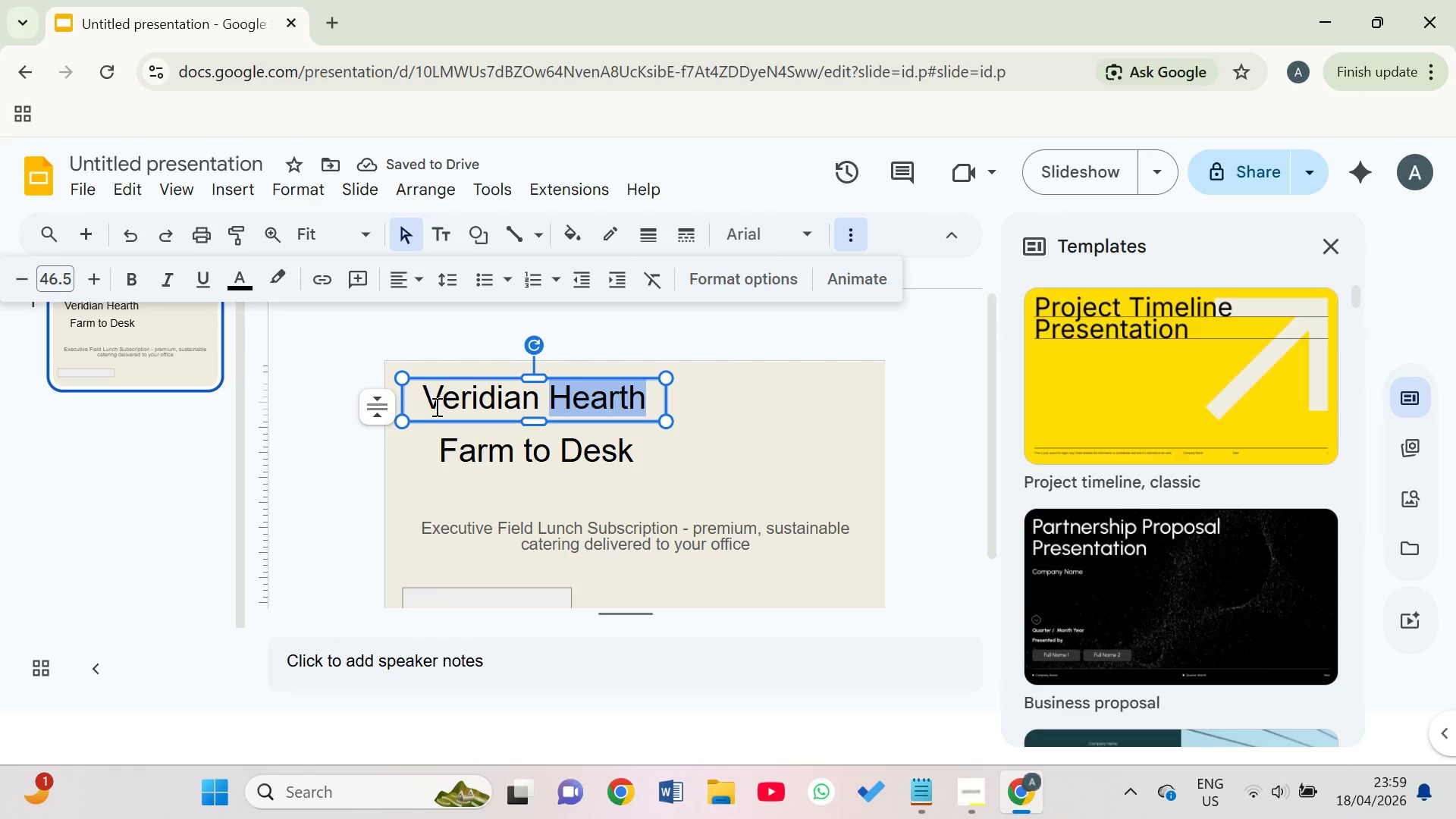 
left_click_drag(start_coordinate=[422, 403], to_coordinate=[647, 405])
 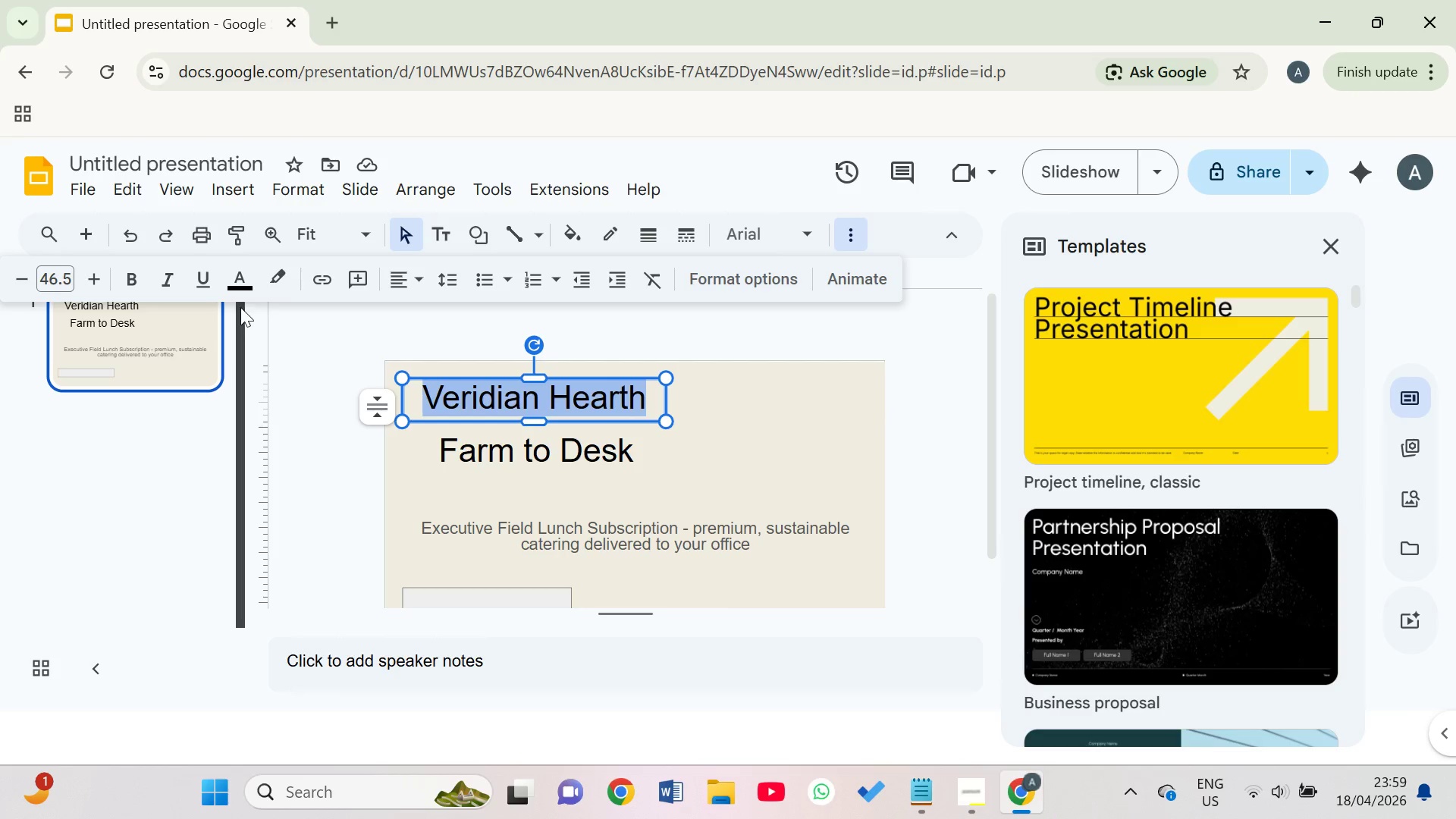 
left_click([236, 282])
 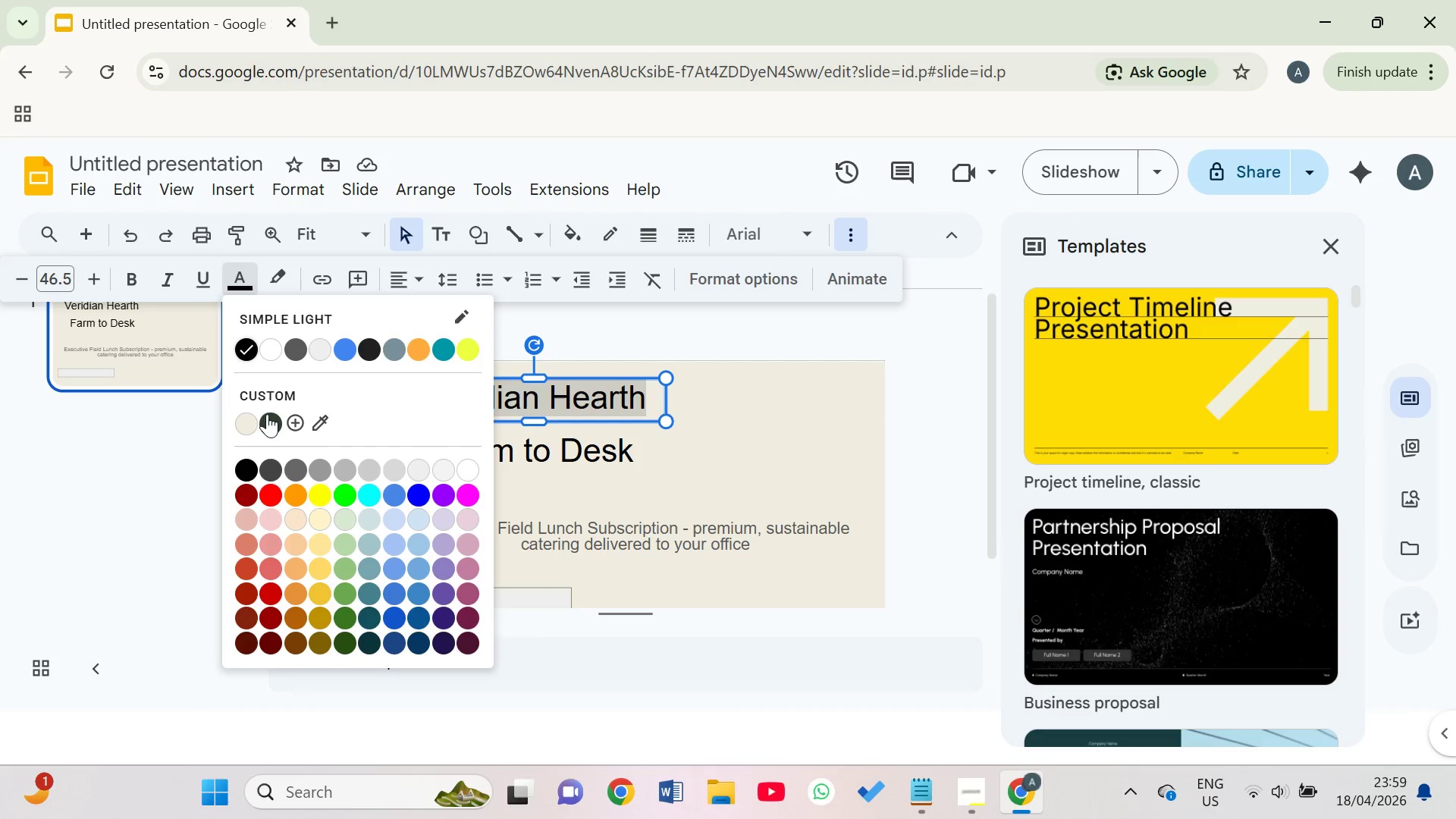 
left_click([273, 417])
 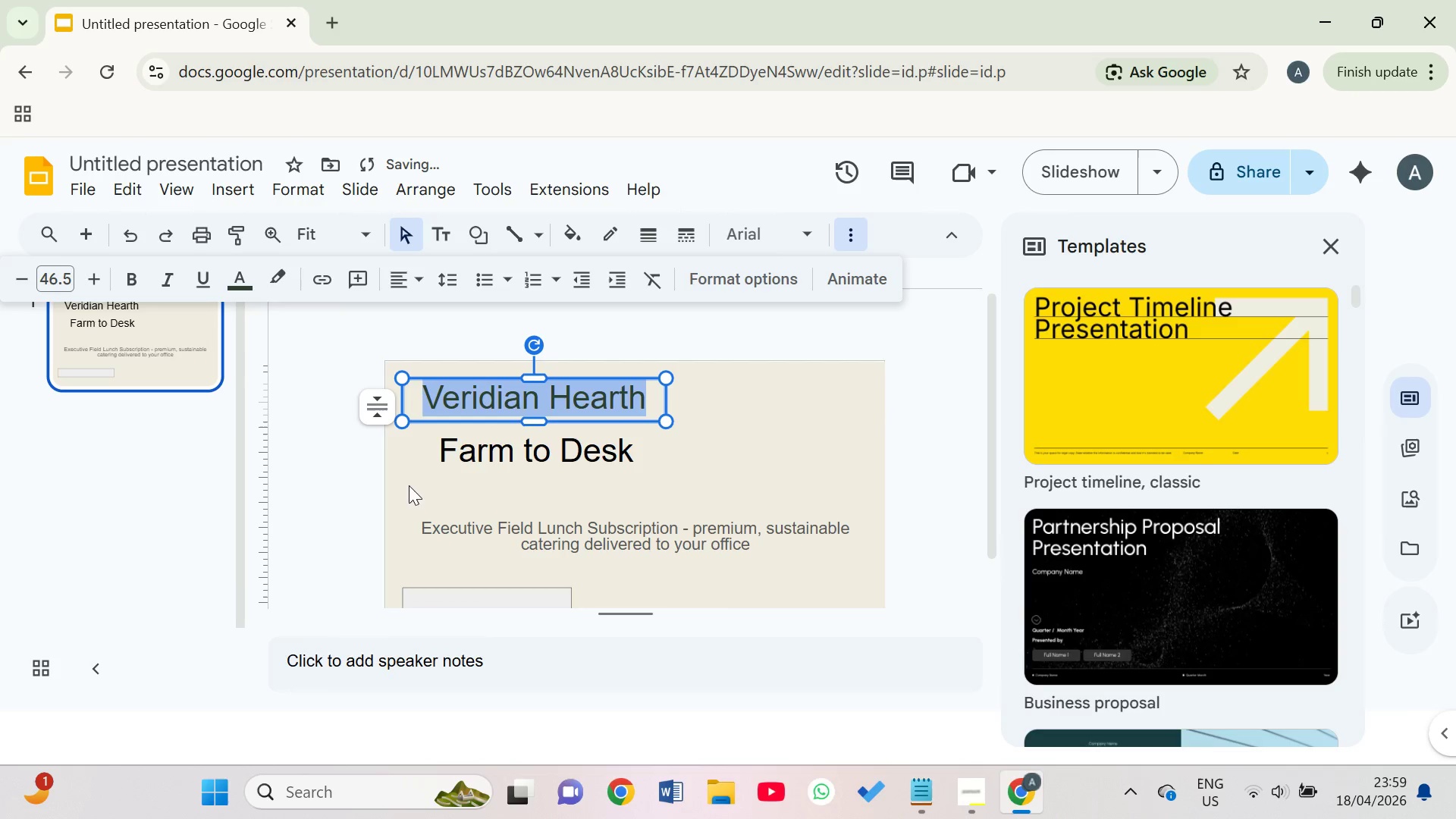 
left_click([378, 483])
 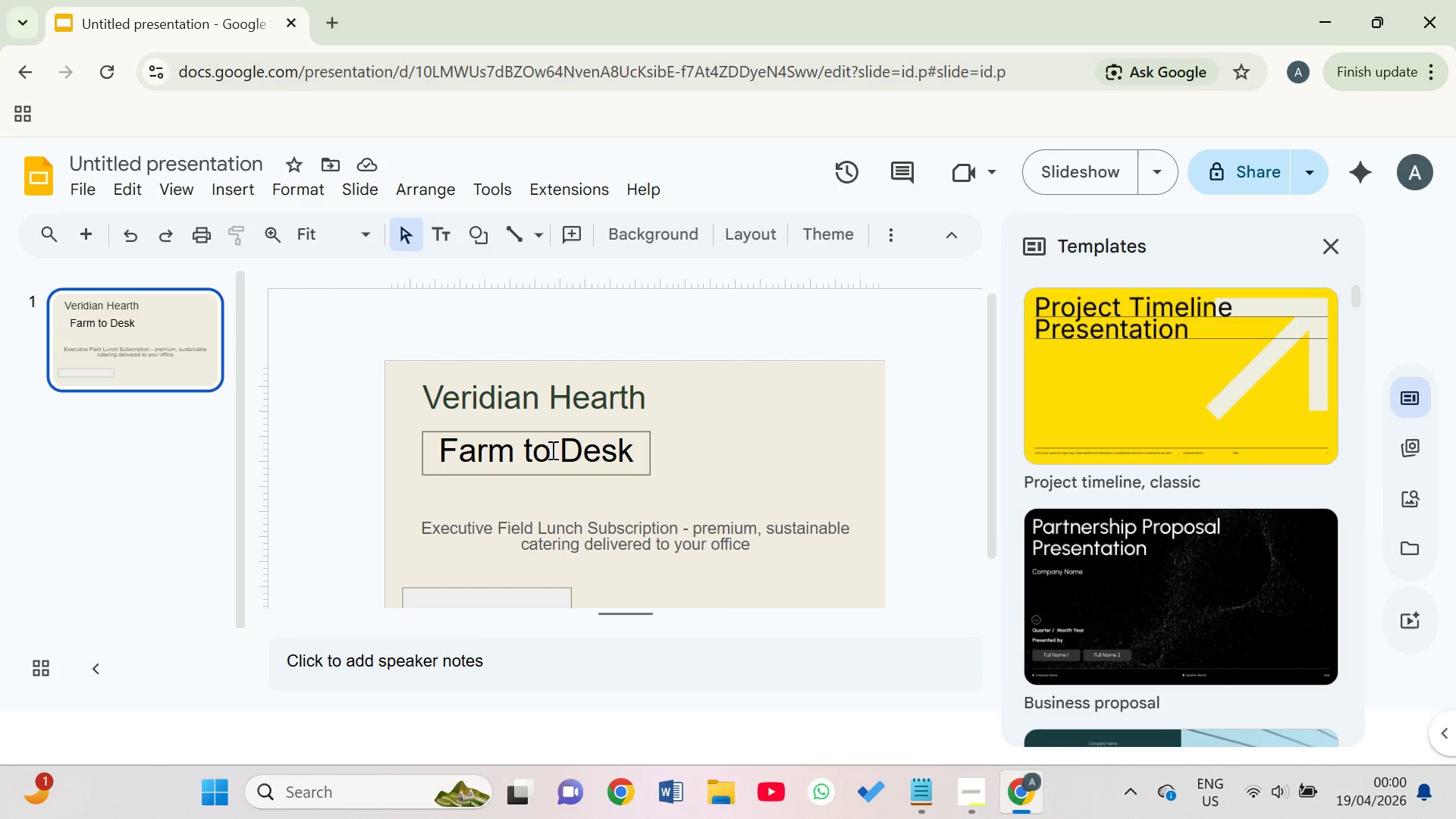 
wait(6.92)
 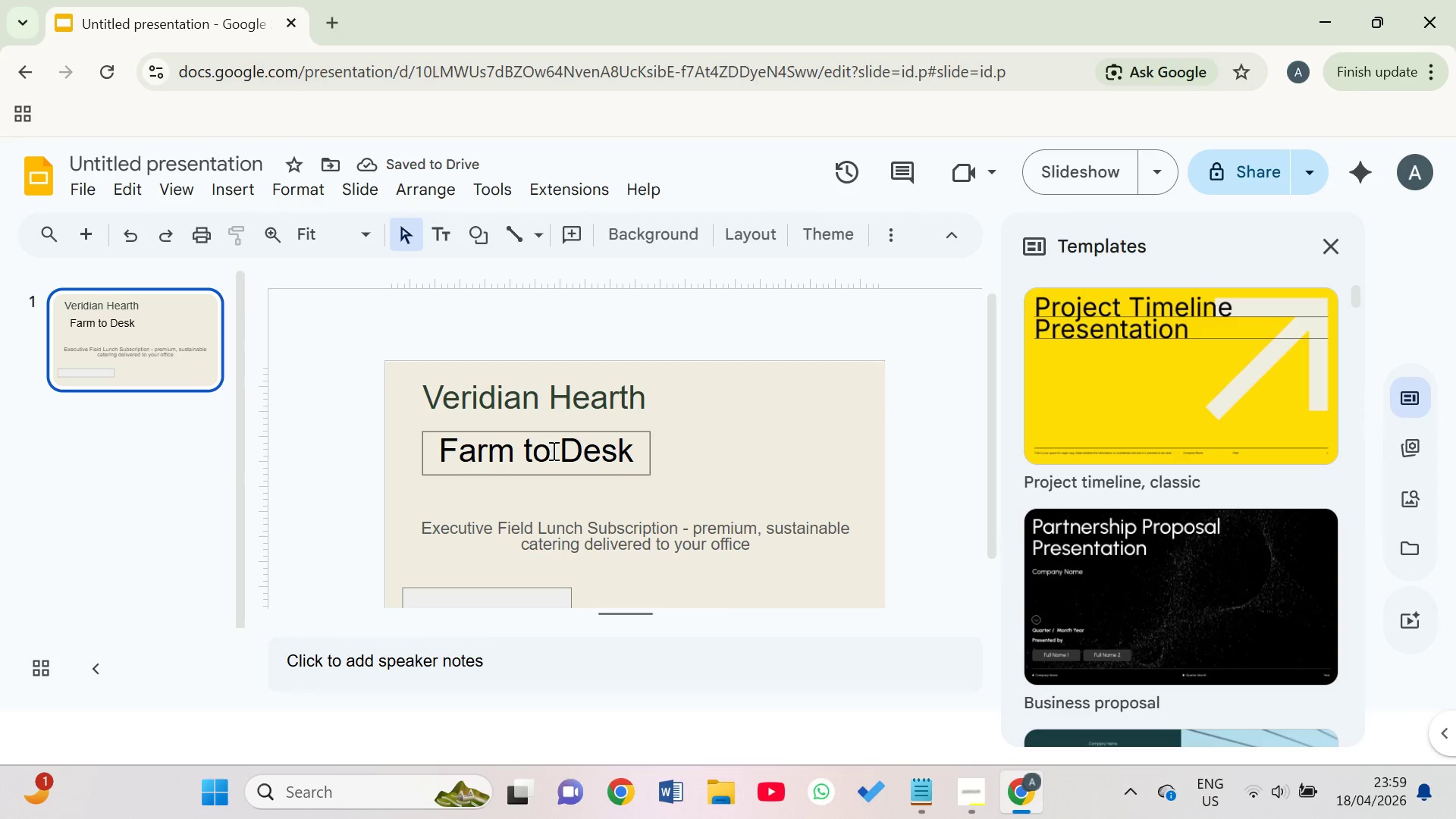 
double_click([551, 450])
 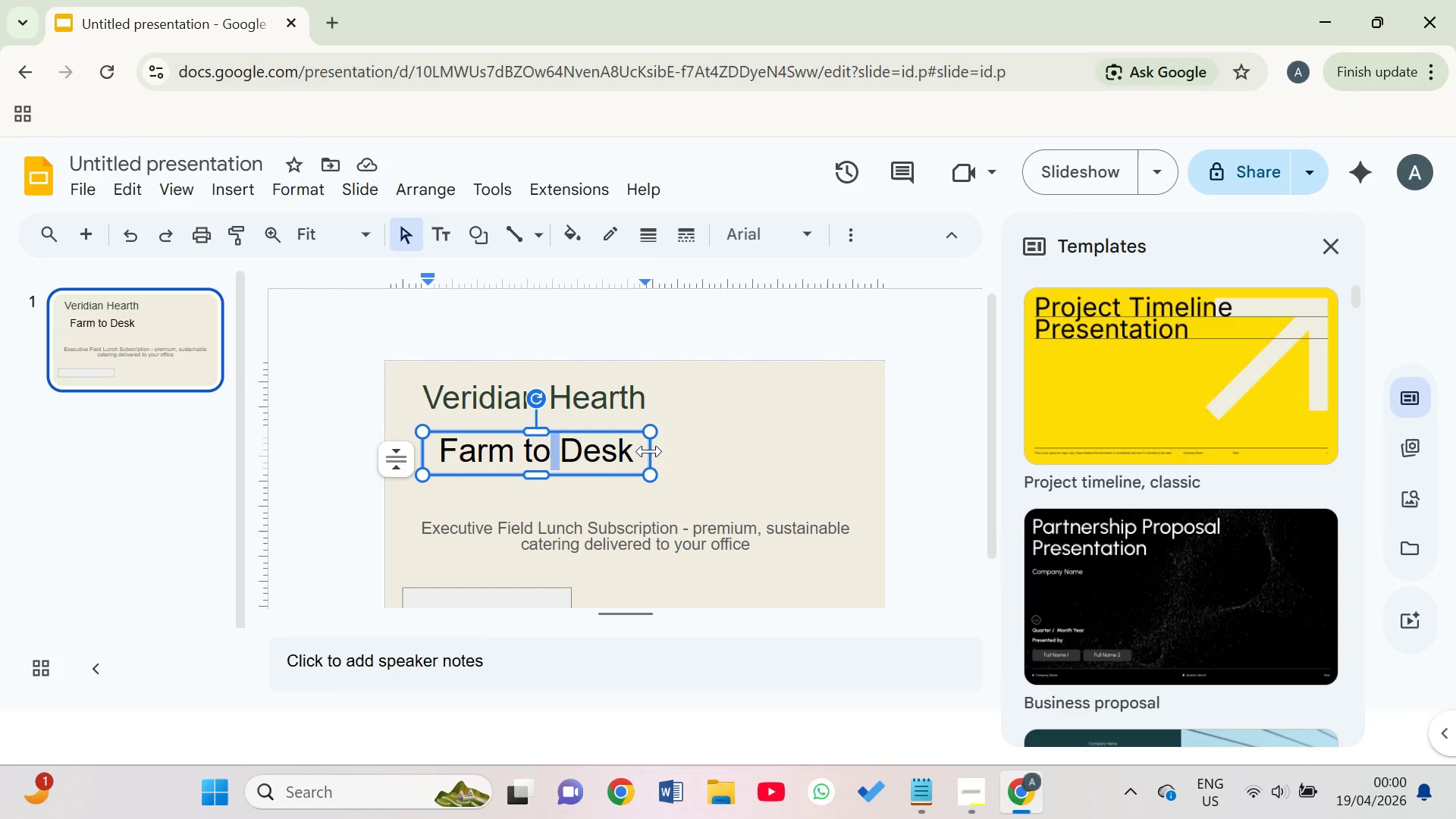 
left_click_drag(start_coordinate=[629, 453], to_coordinate=[447, 463])
 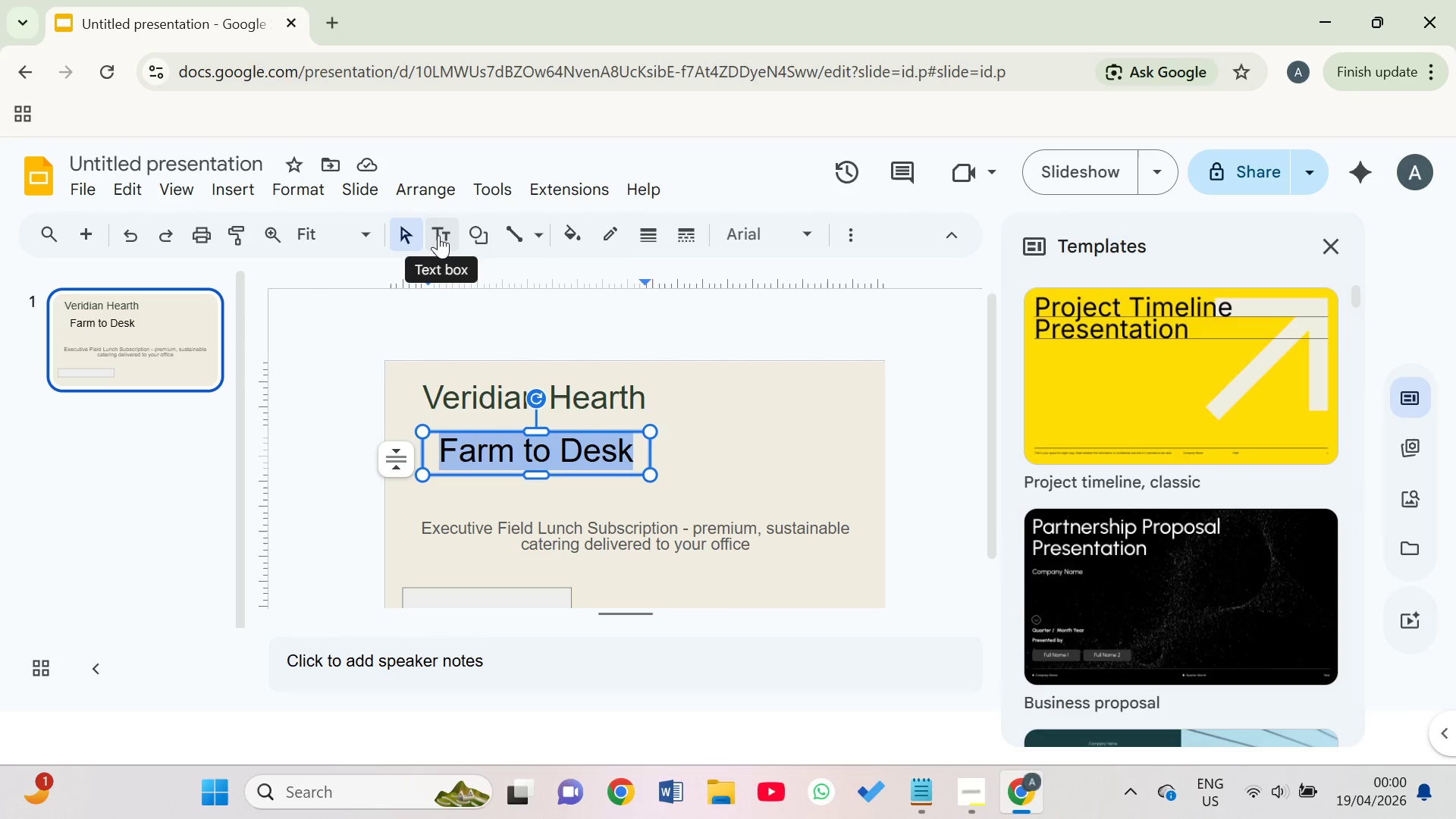 
wait(5.83)
 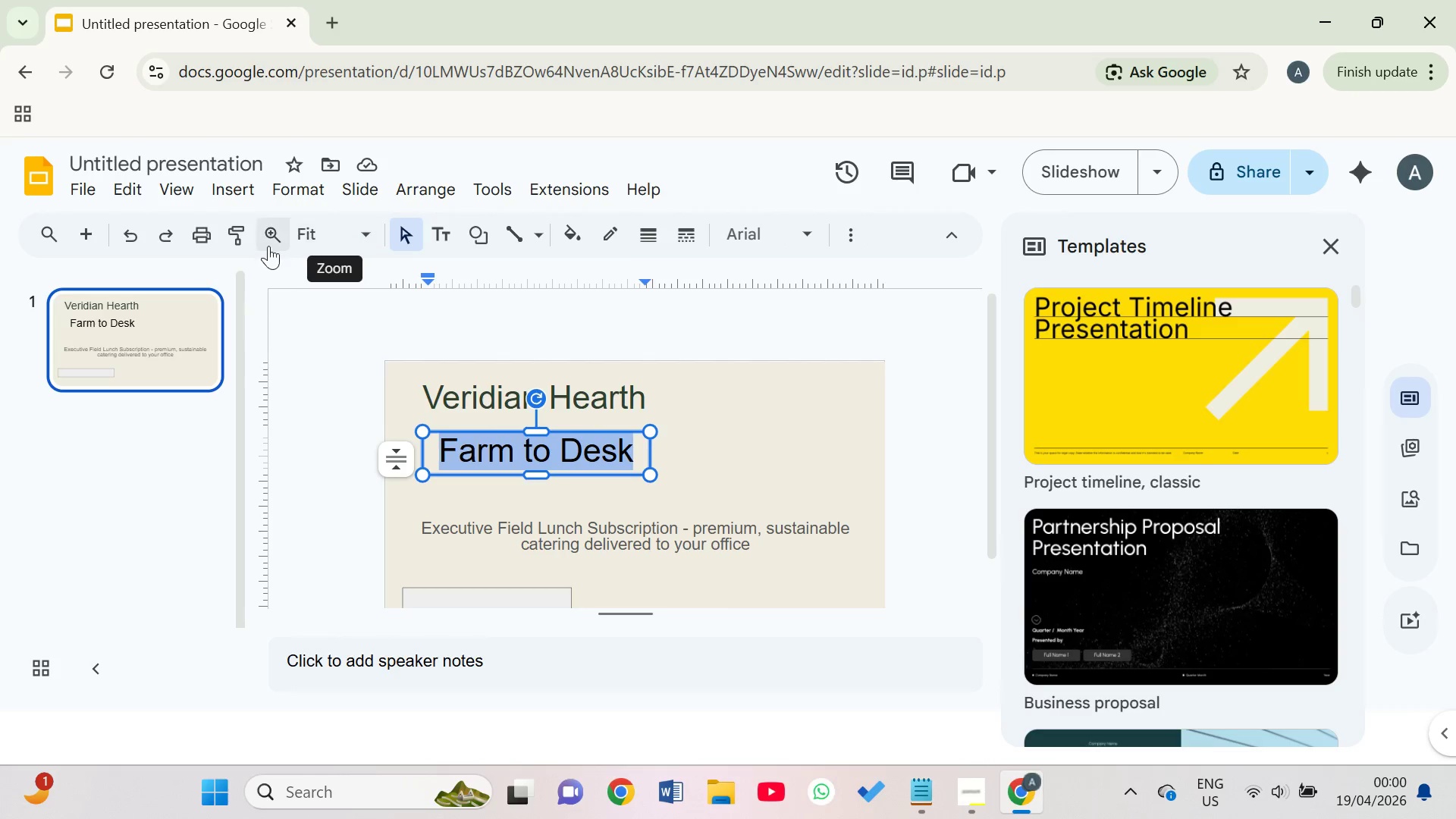 
left_click([406, 235])
 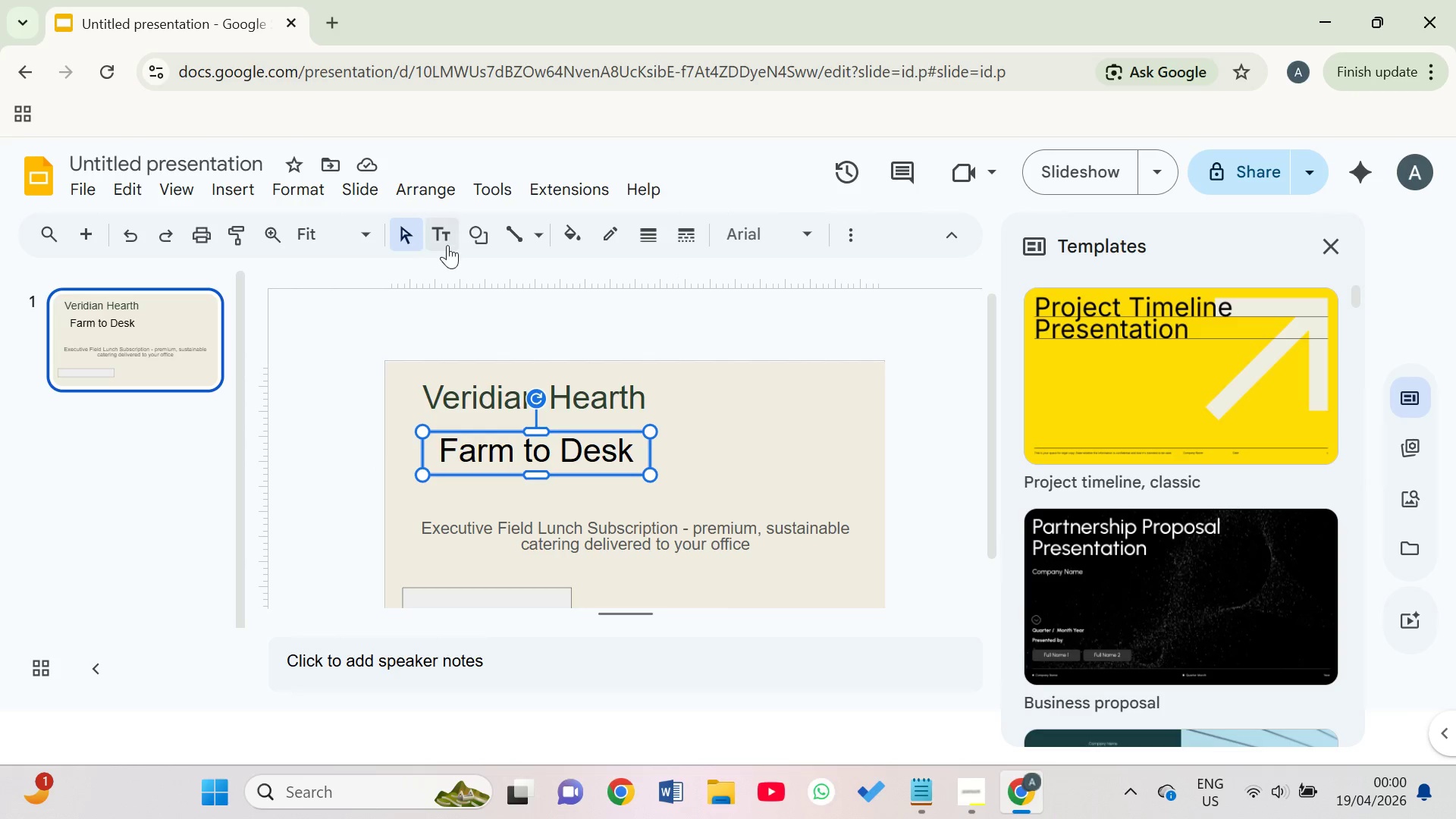 
left_click([456, 245])
 